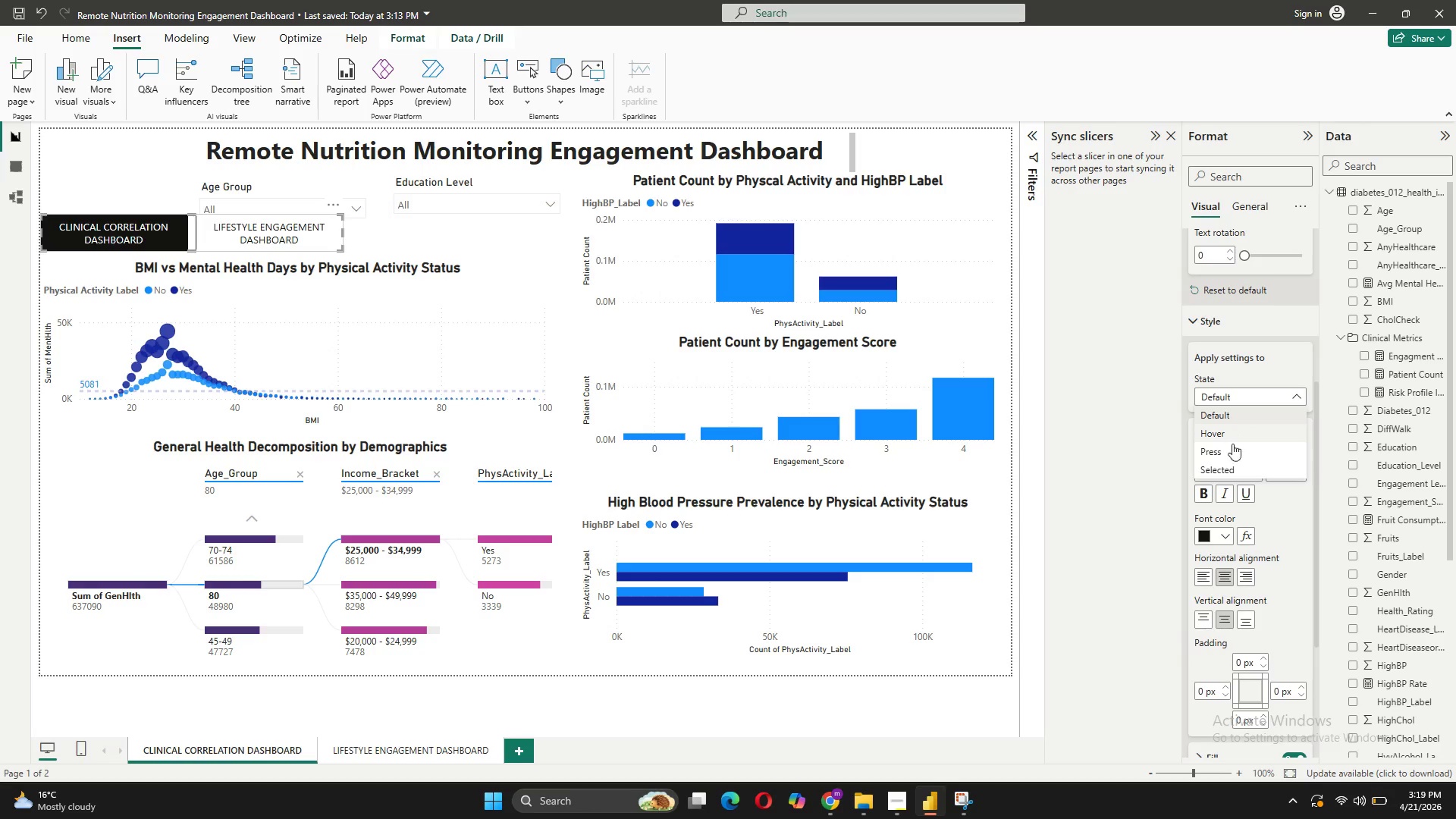 
left_click([1283, 393])
 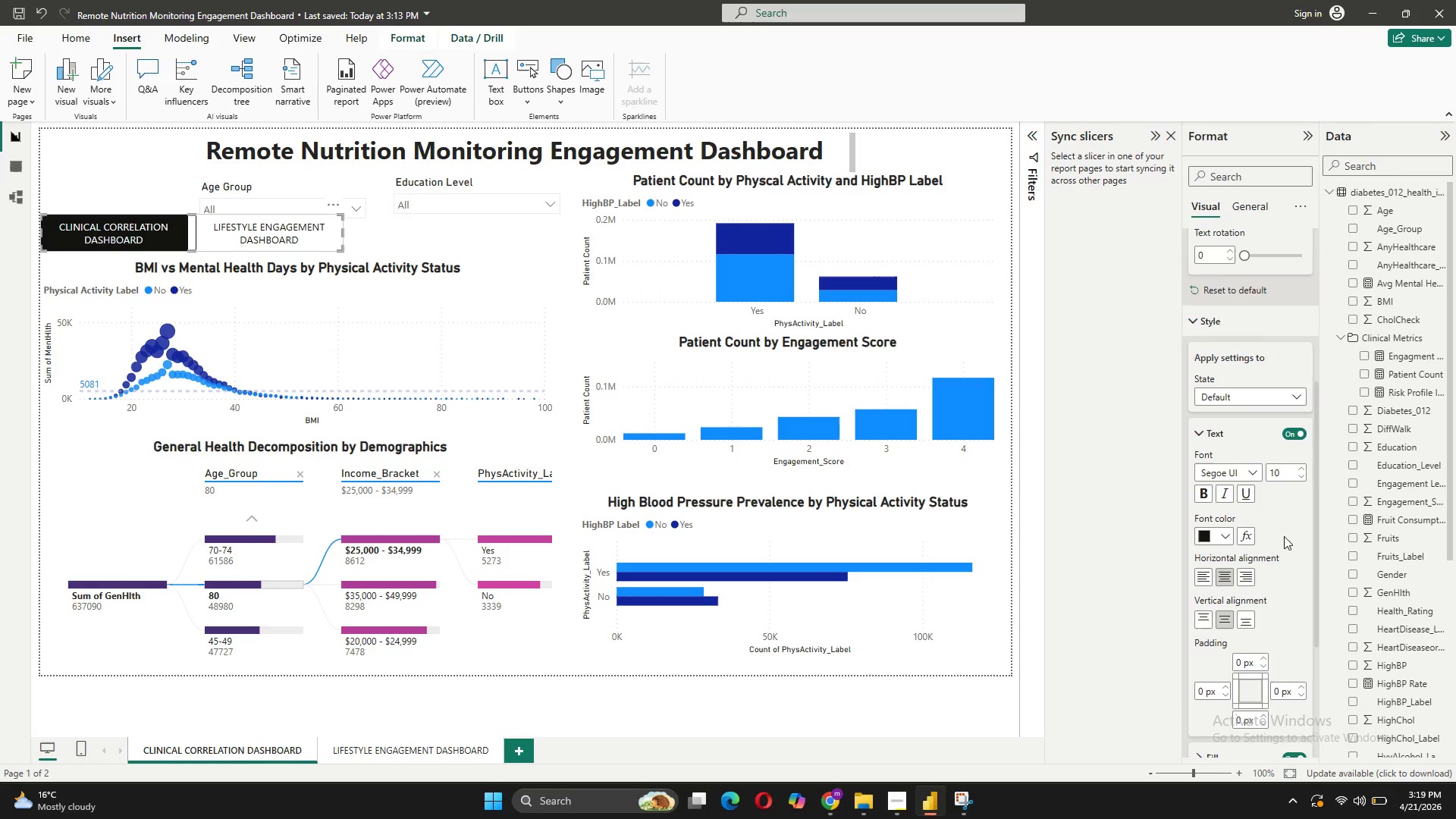 
scroll: coordinate [1284, 534], scroll_direction: down, amount: 5.0
 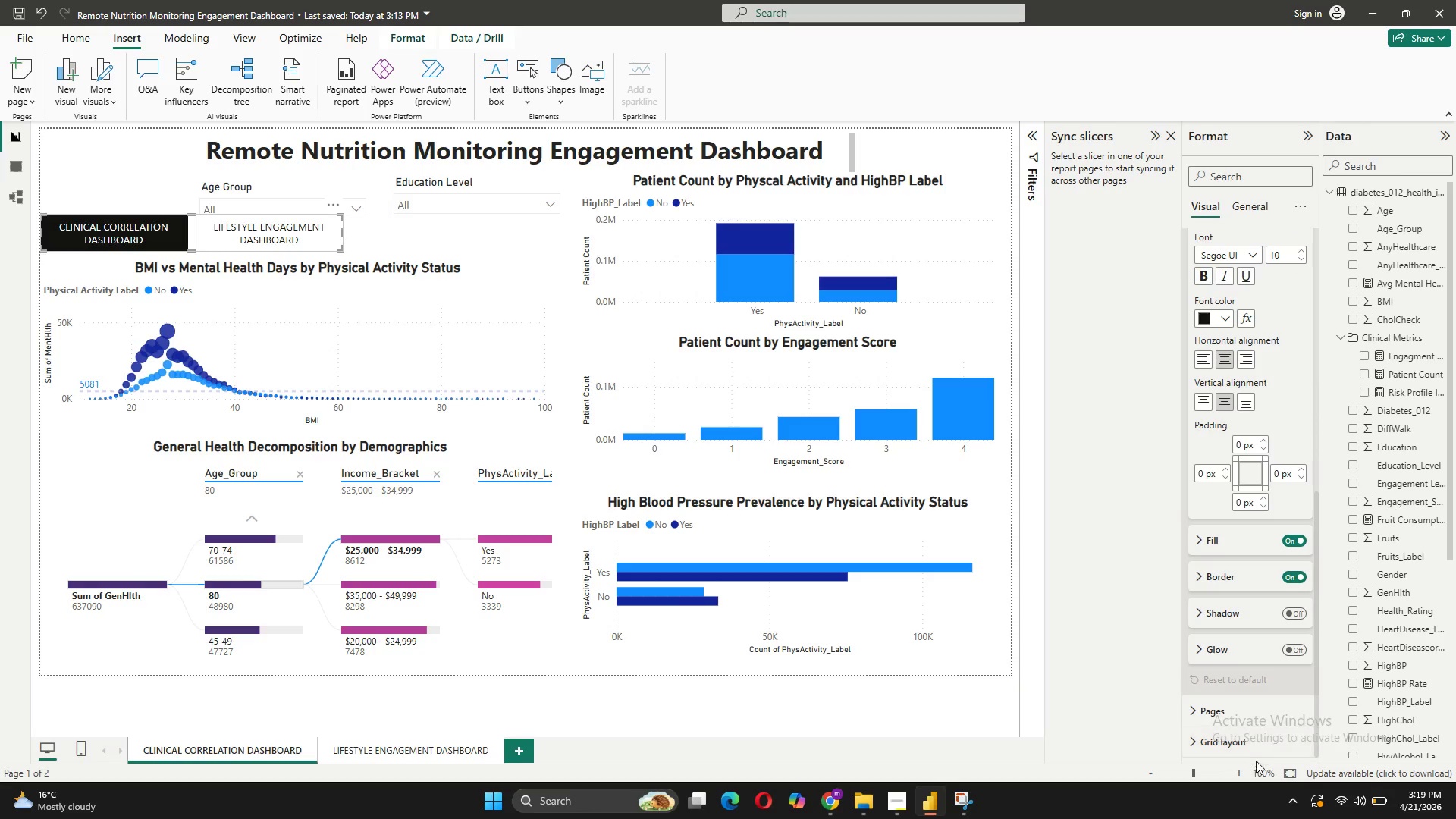 
left_click([1254, 744])
 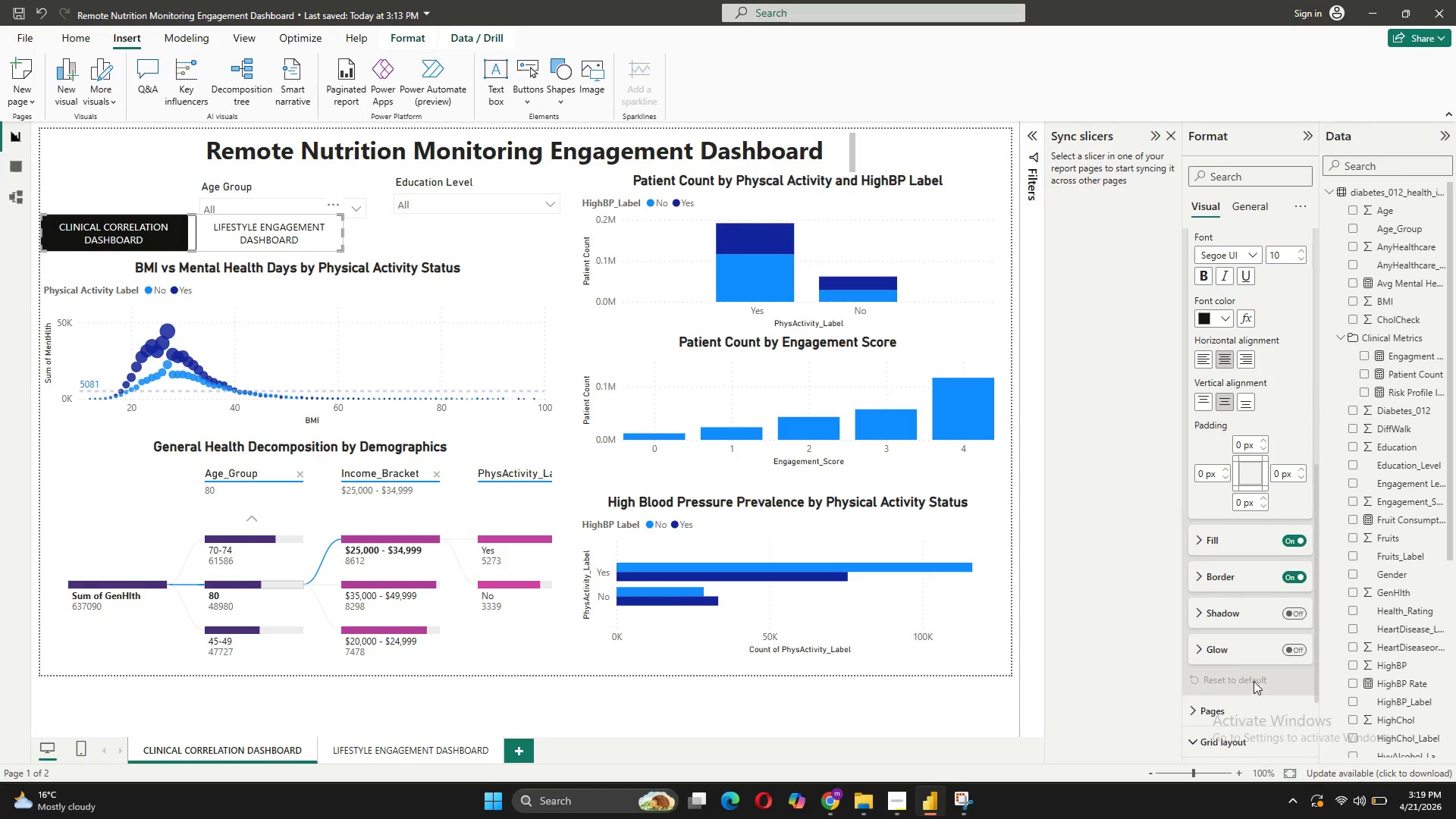 
scroll: coordinate [1254, 680], scroll_direction: down, amount: 4.0
 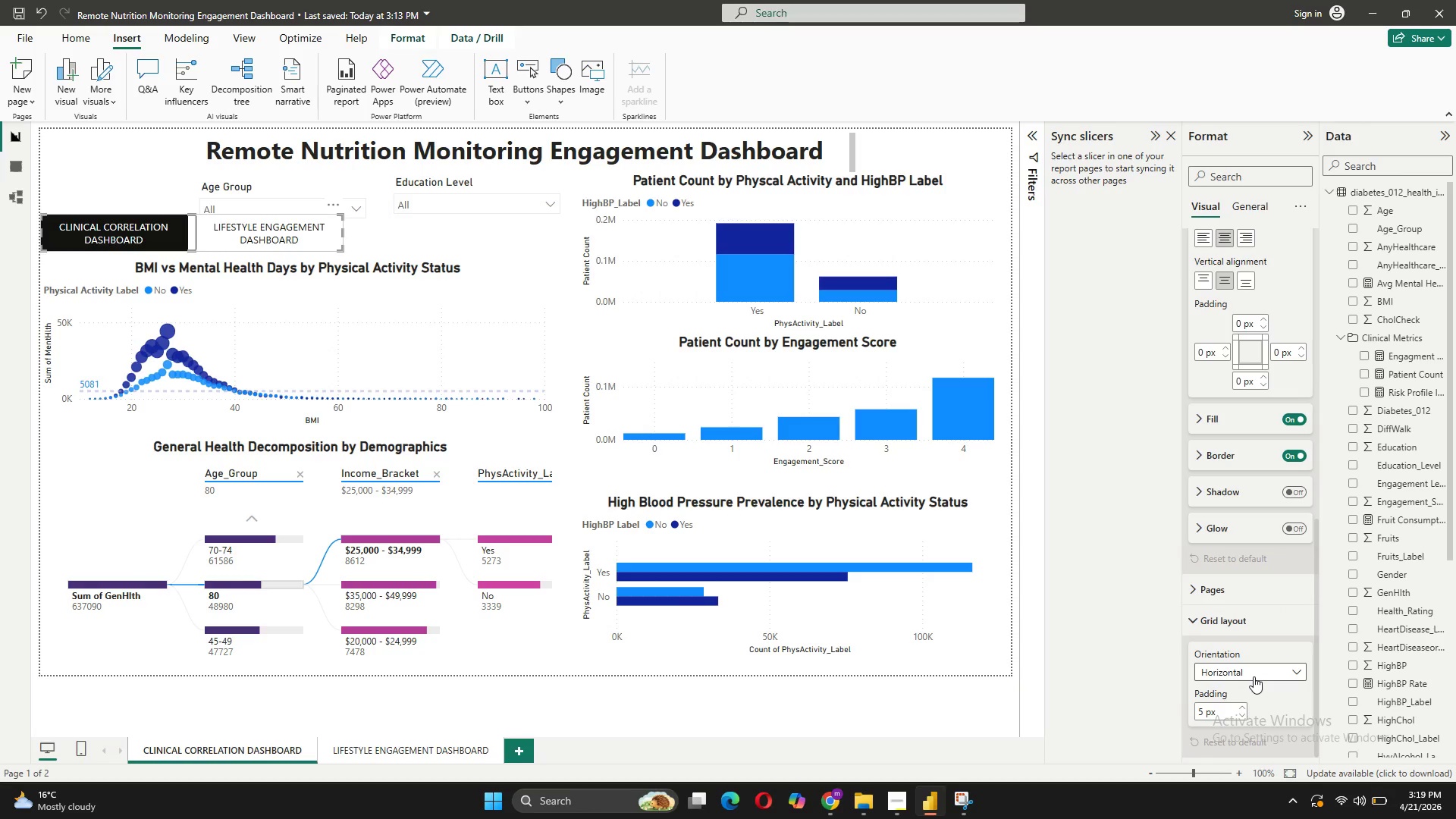 
left_click([1254, 676])
 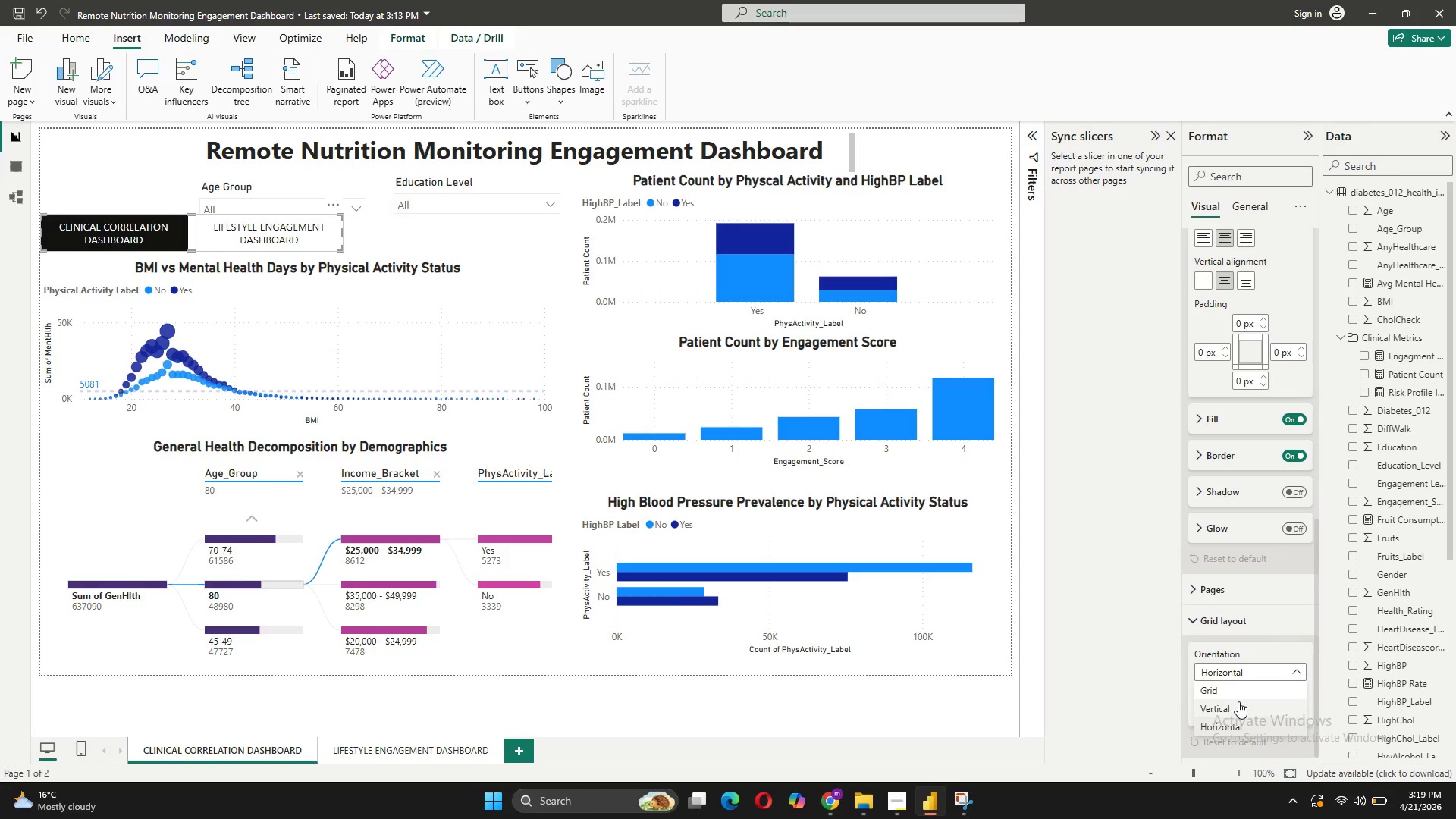 
left_click([1237, 704])
 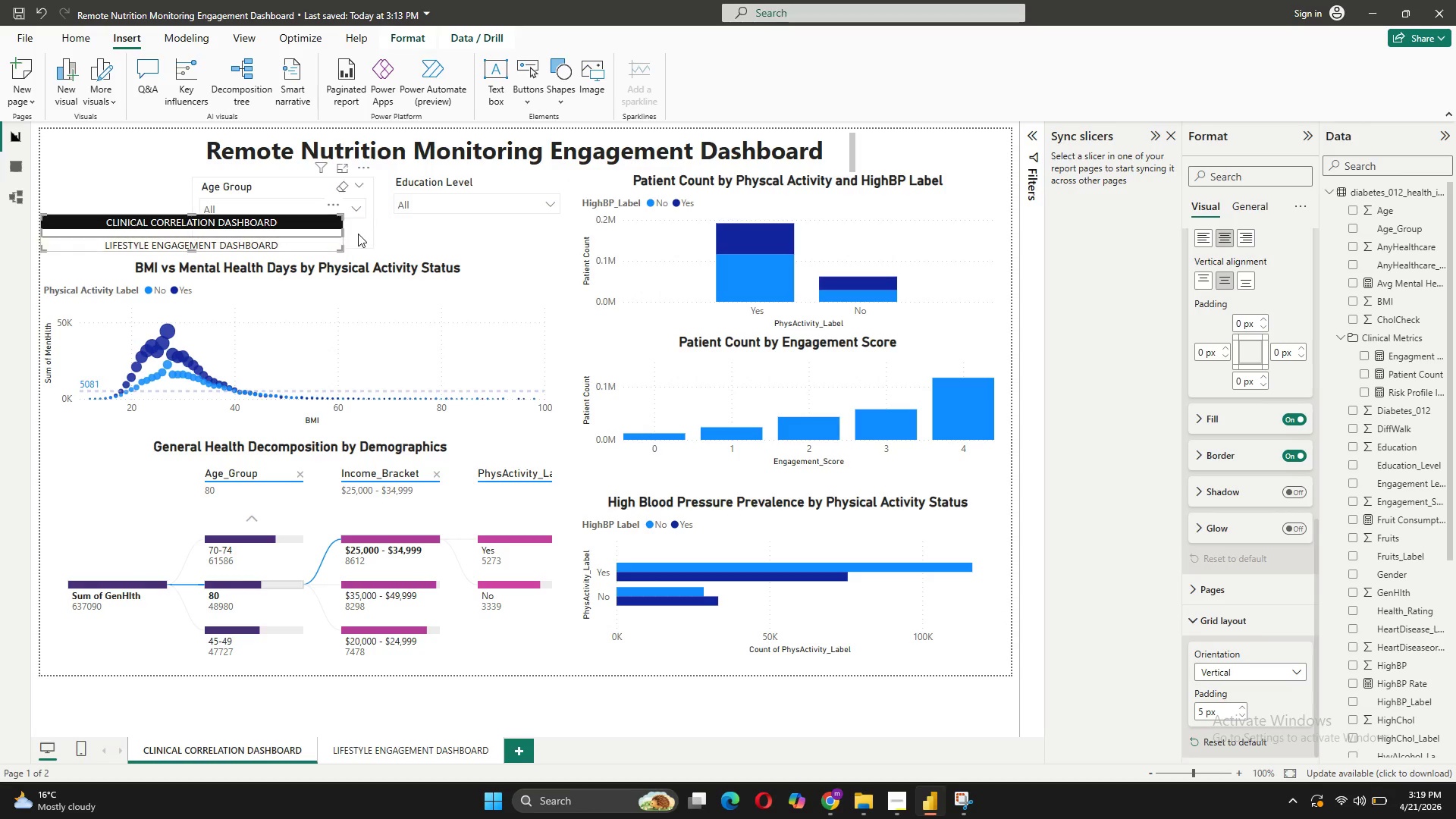 
wait(5.61)
 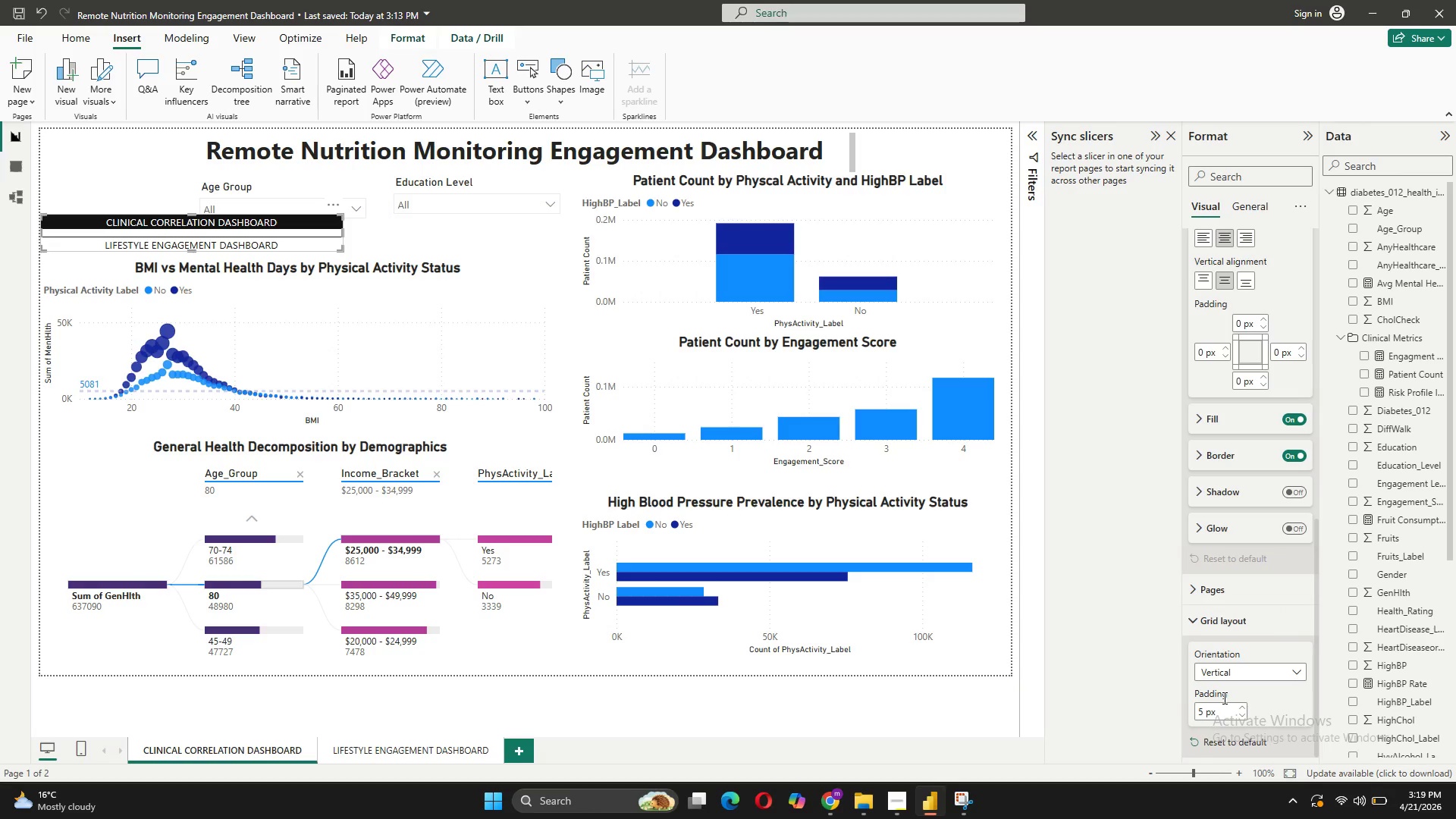 
left_click_drag(start_coordinate=[341, 232], to_coordinate=[162, 217])
 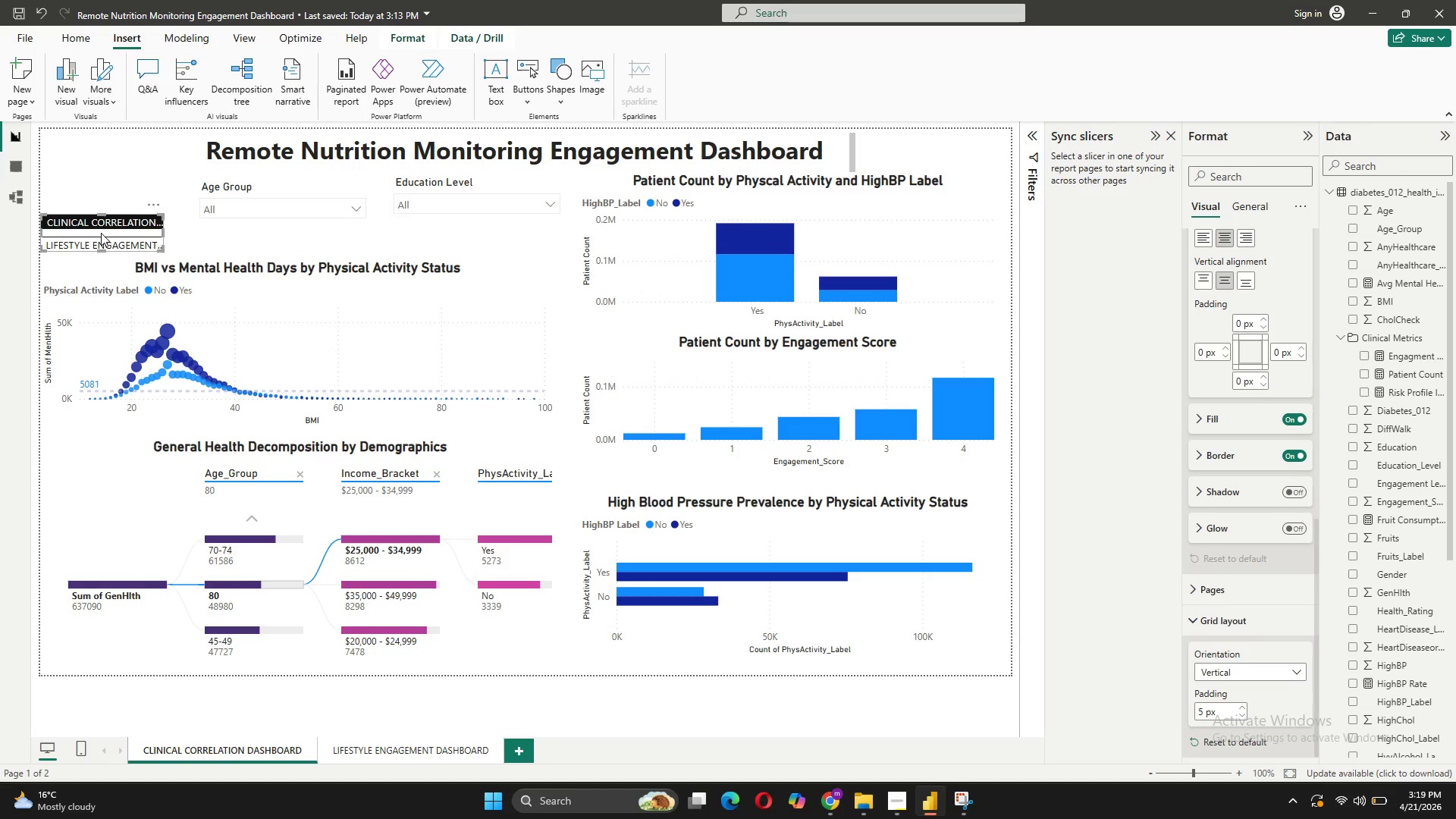 
left_click_drag(start_coordinate=[101, 233], to_coordinate=[108, 163])
 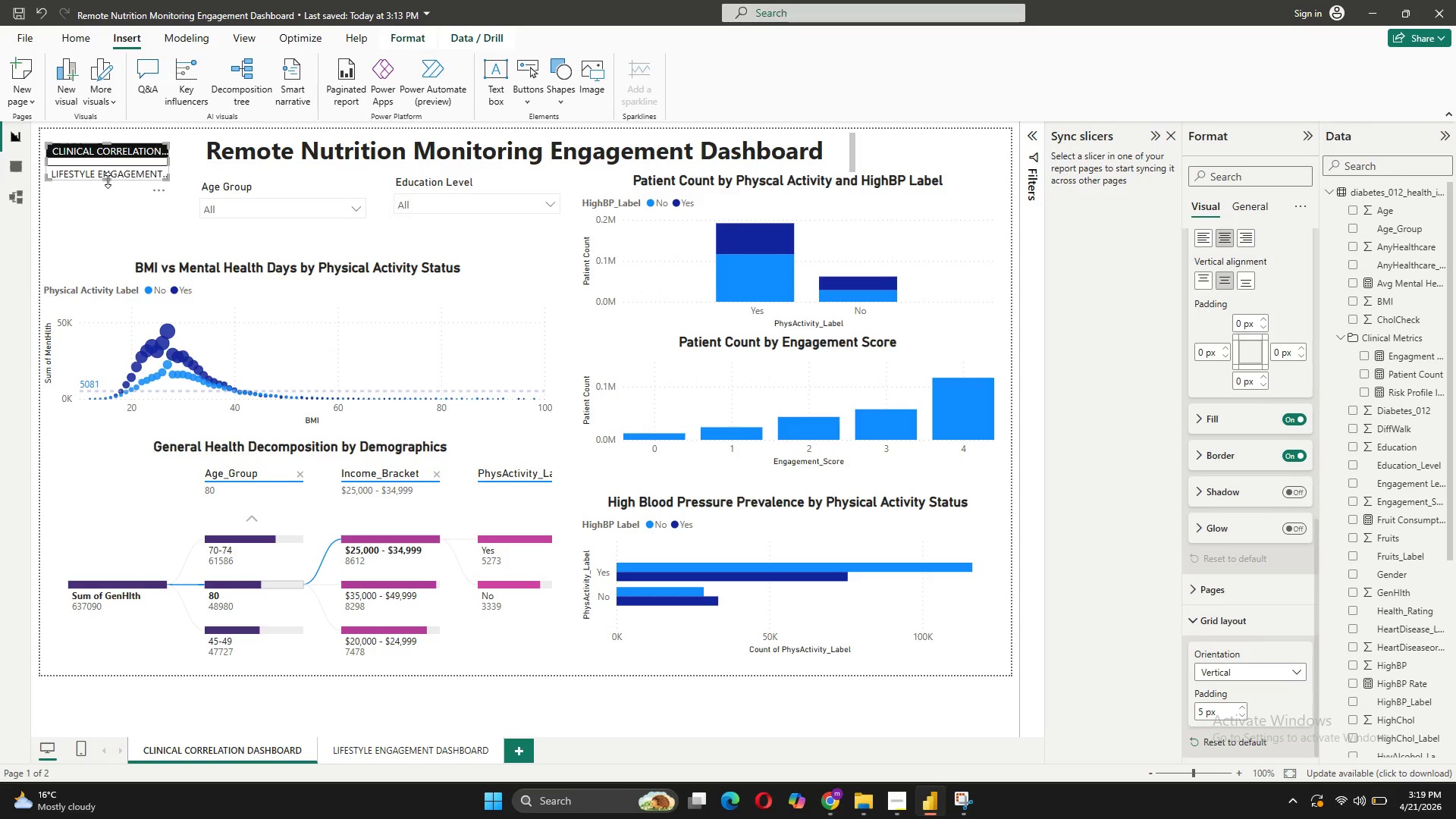 
left_click_drag(start_coordinate=[108, 178], to_coordinate=[103, 212])
 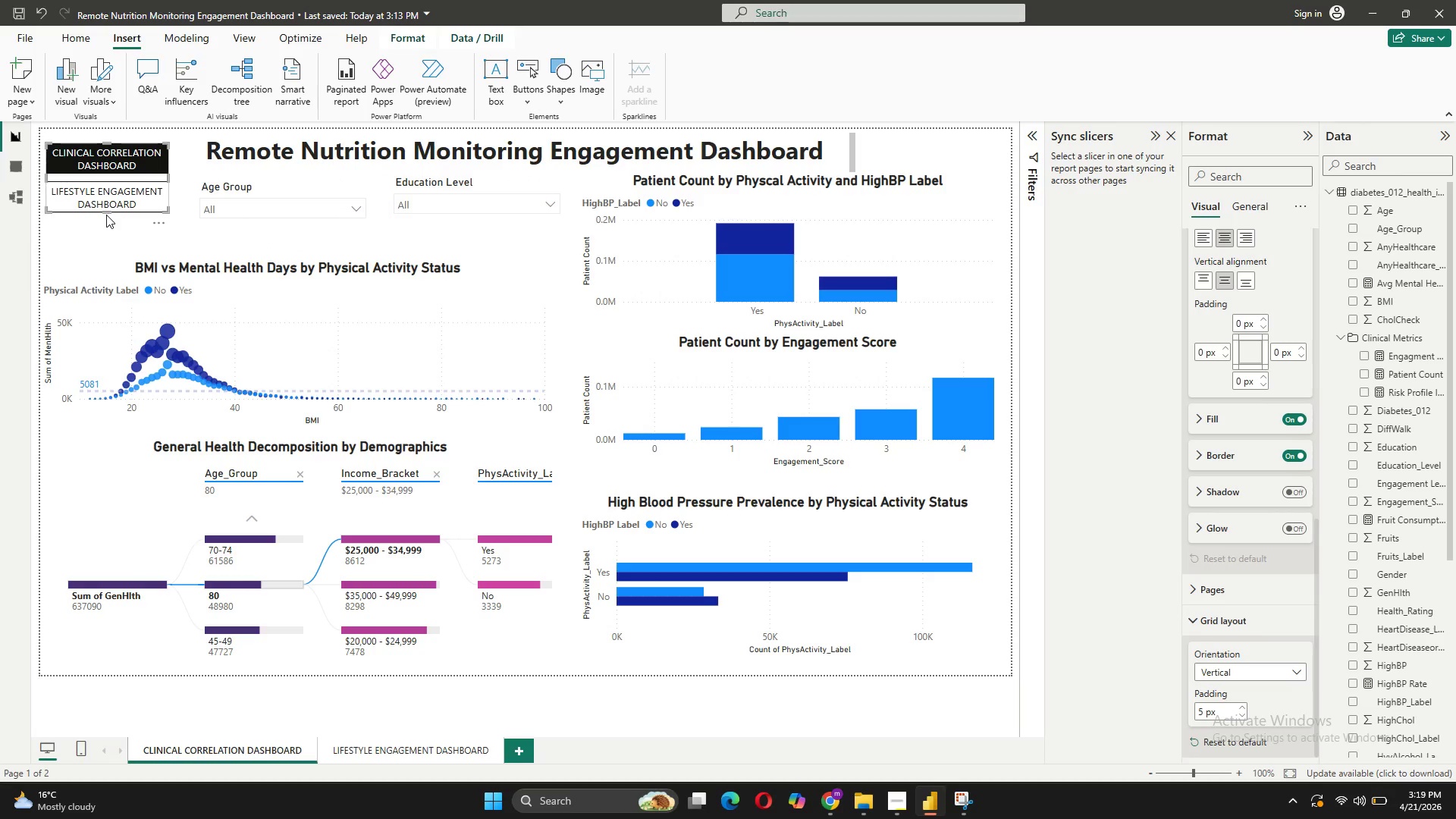 
left_click_drag(start_coordinate=[107, 211], to_coordinate=[106, 224])
 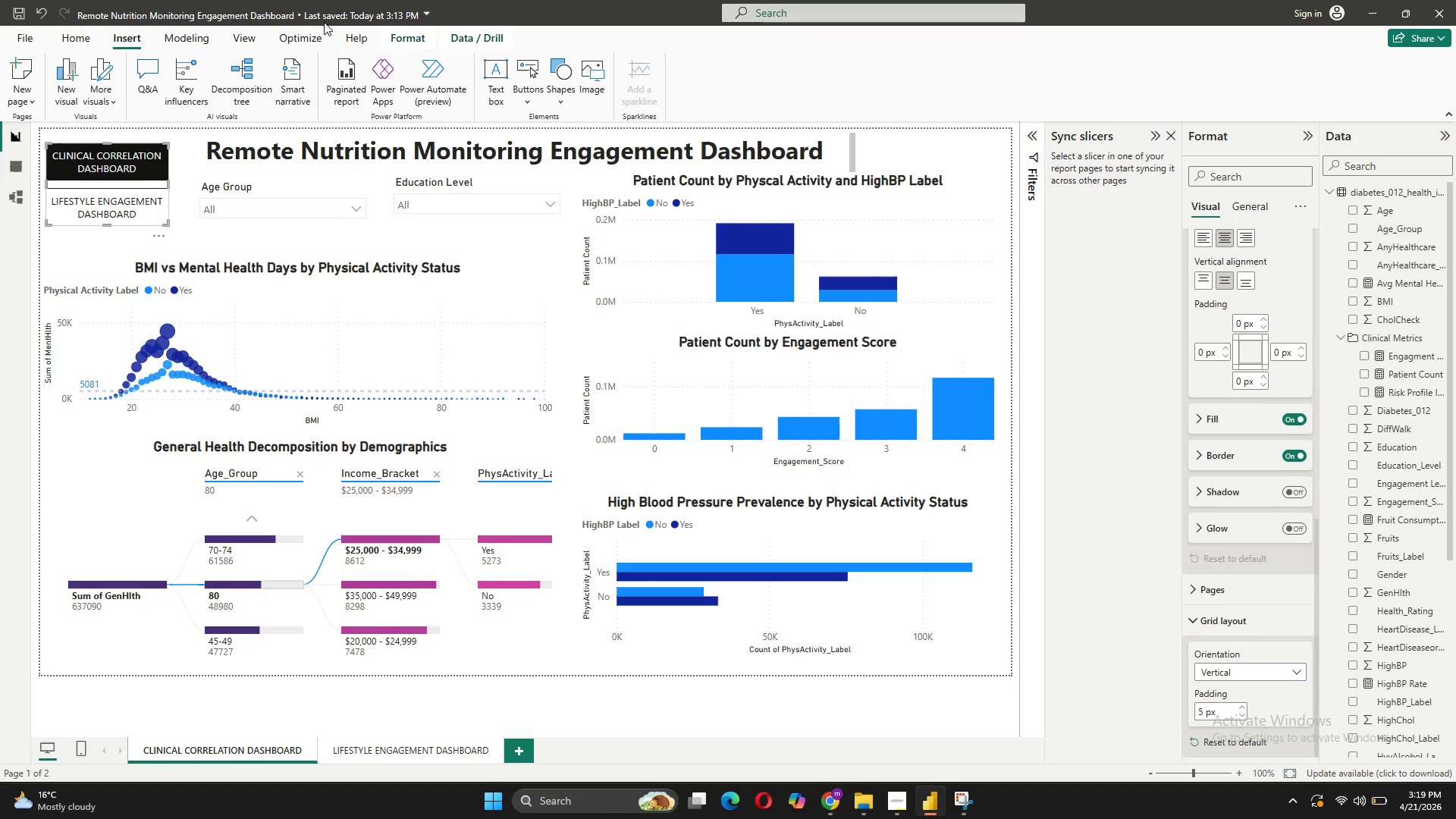 
left_click([184, 136])
 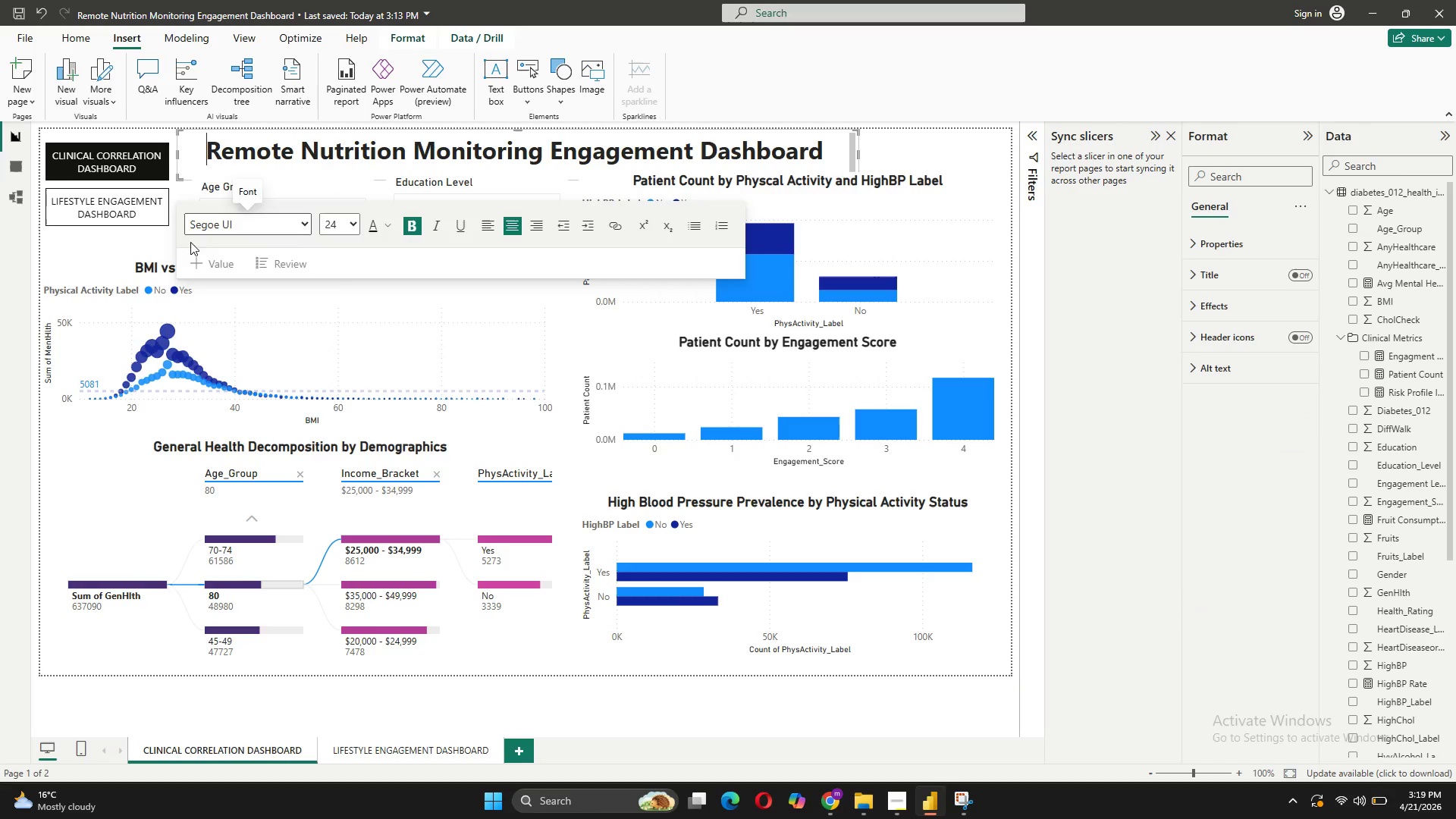 
left_click([115, 252])
 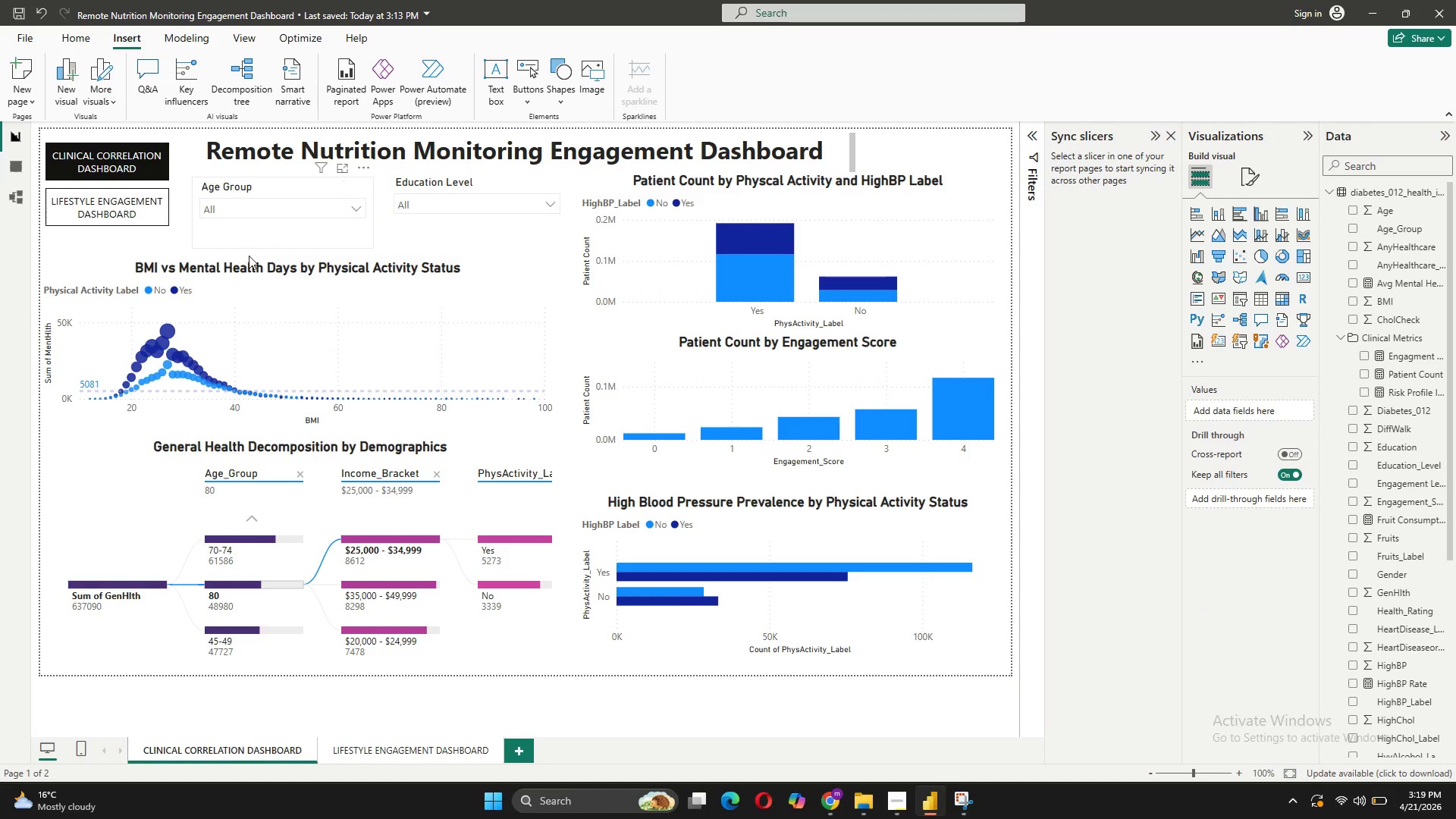 
left_click([107, 205])
 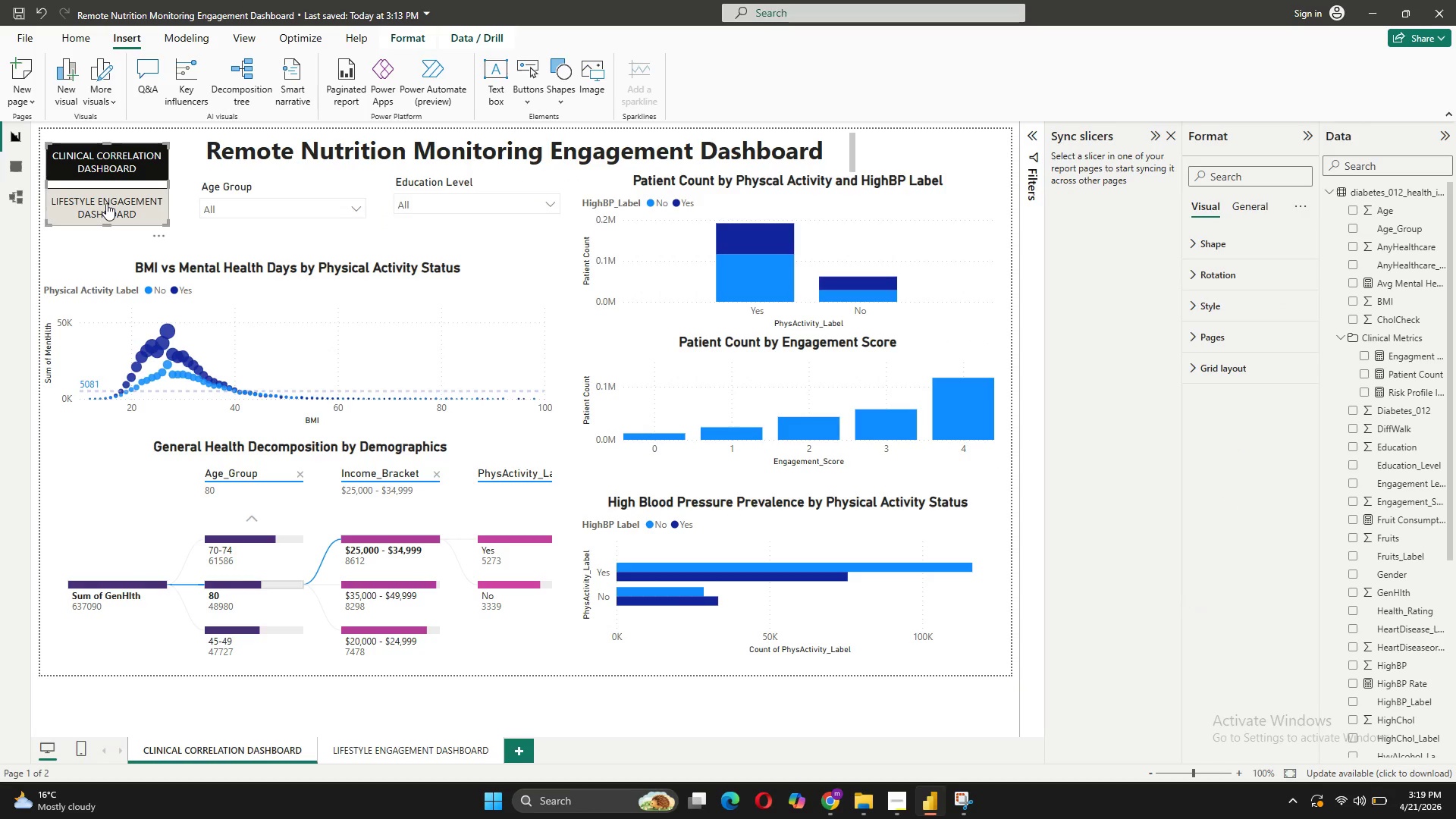 
left_click([118, 158])
 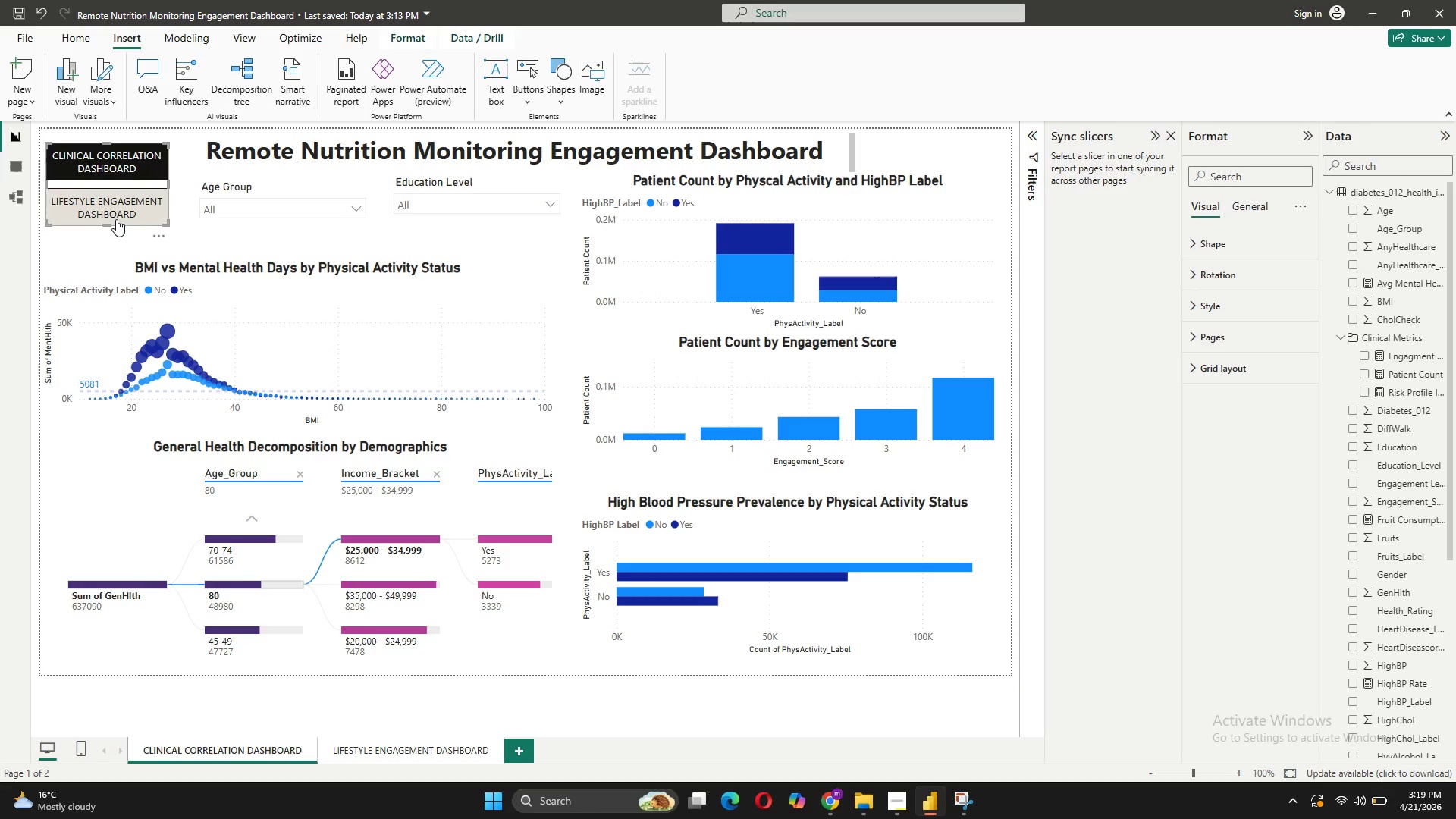 
left_click([116, 219])
 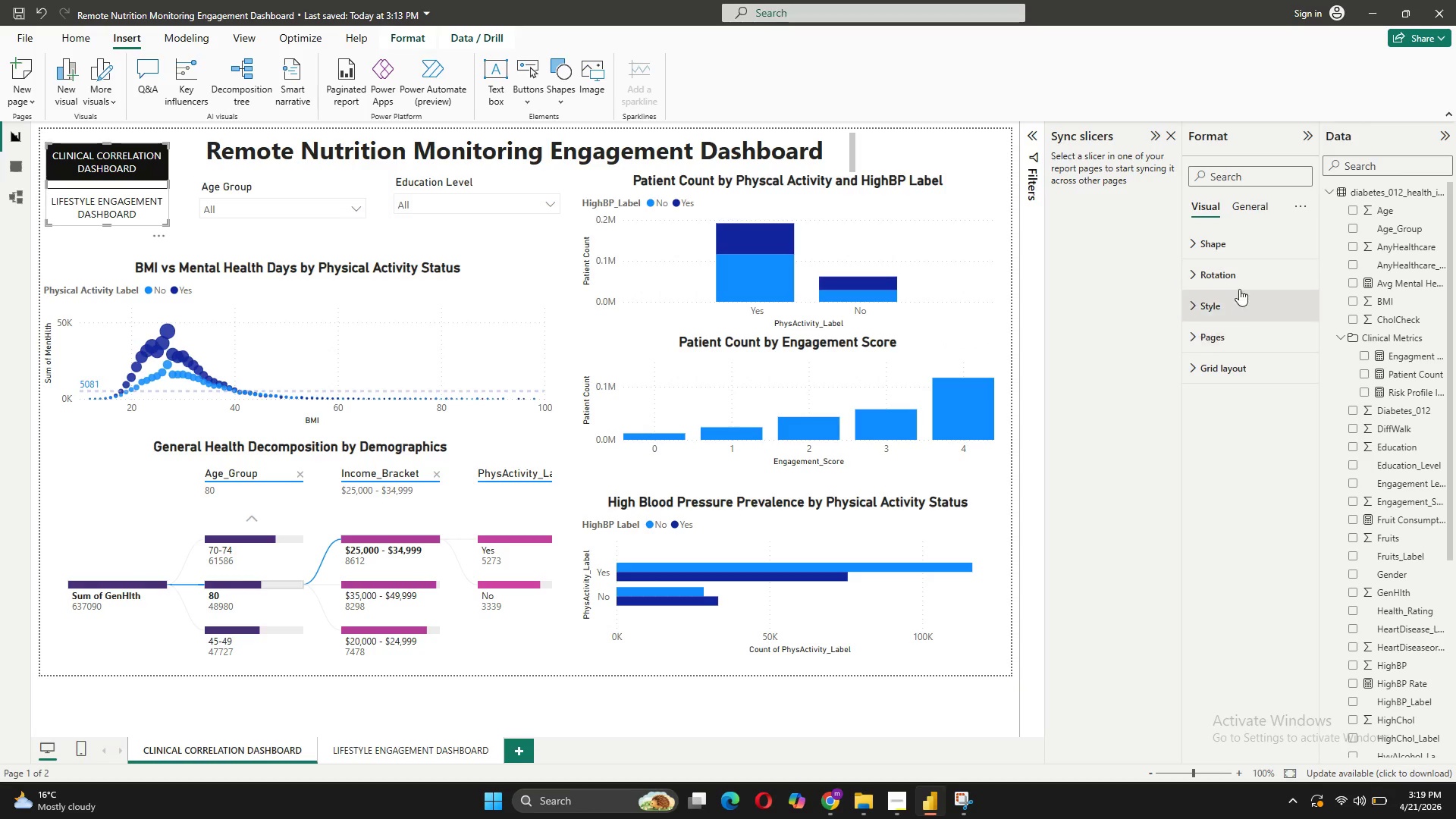 
wait(8.62)
 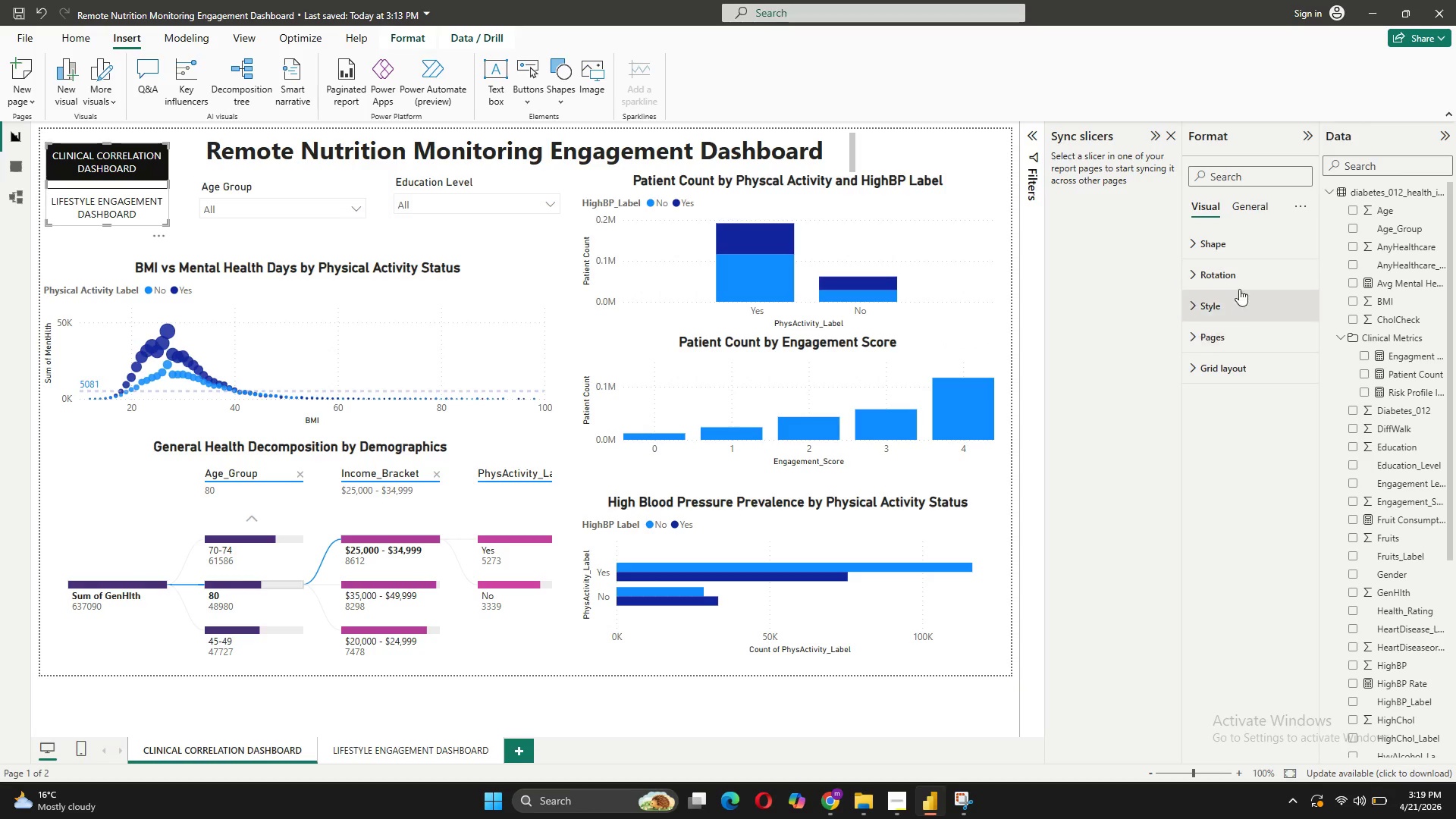 
double_click([80, 147])
 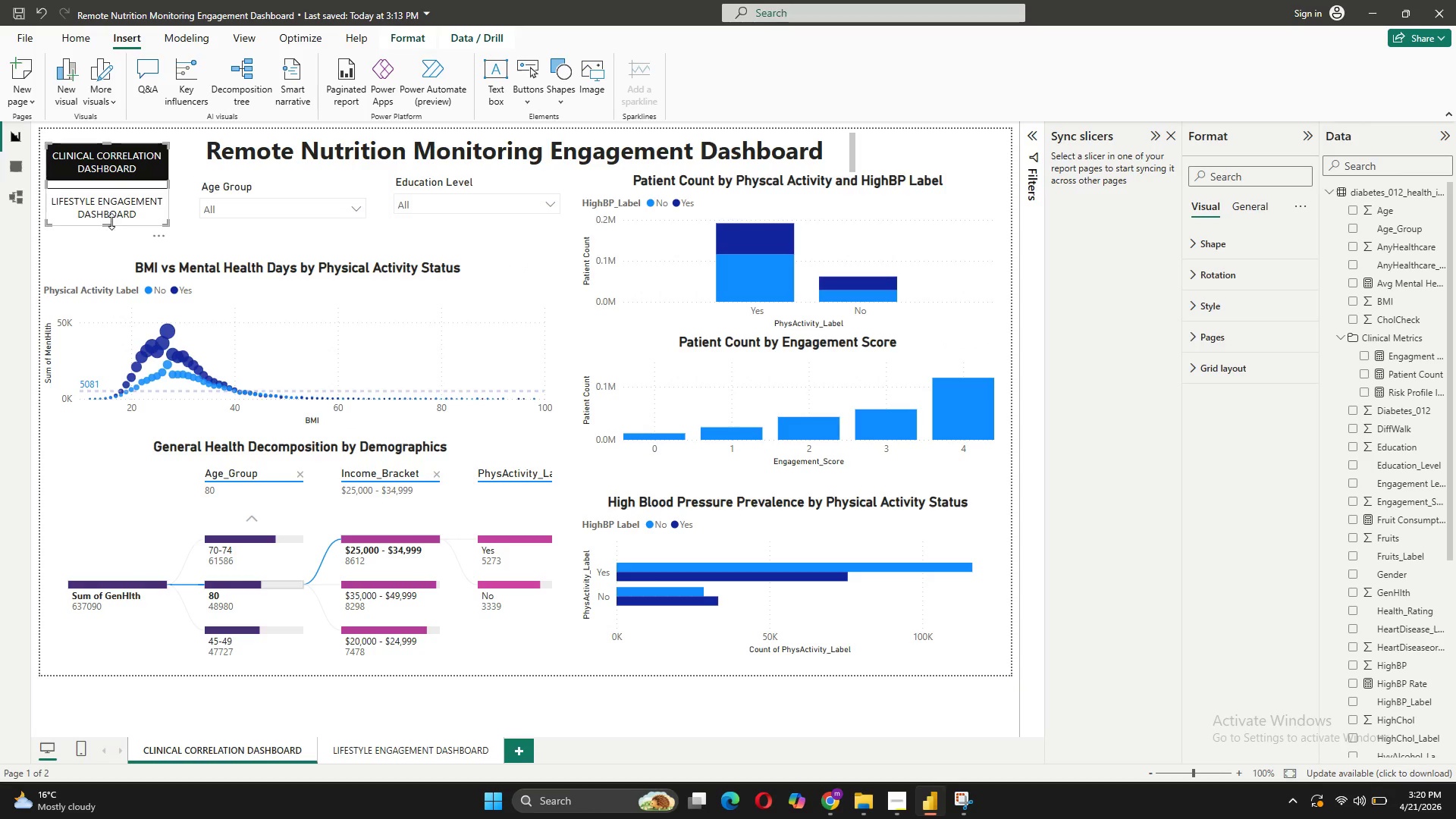 
left_click([116, 217])
 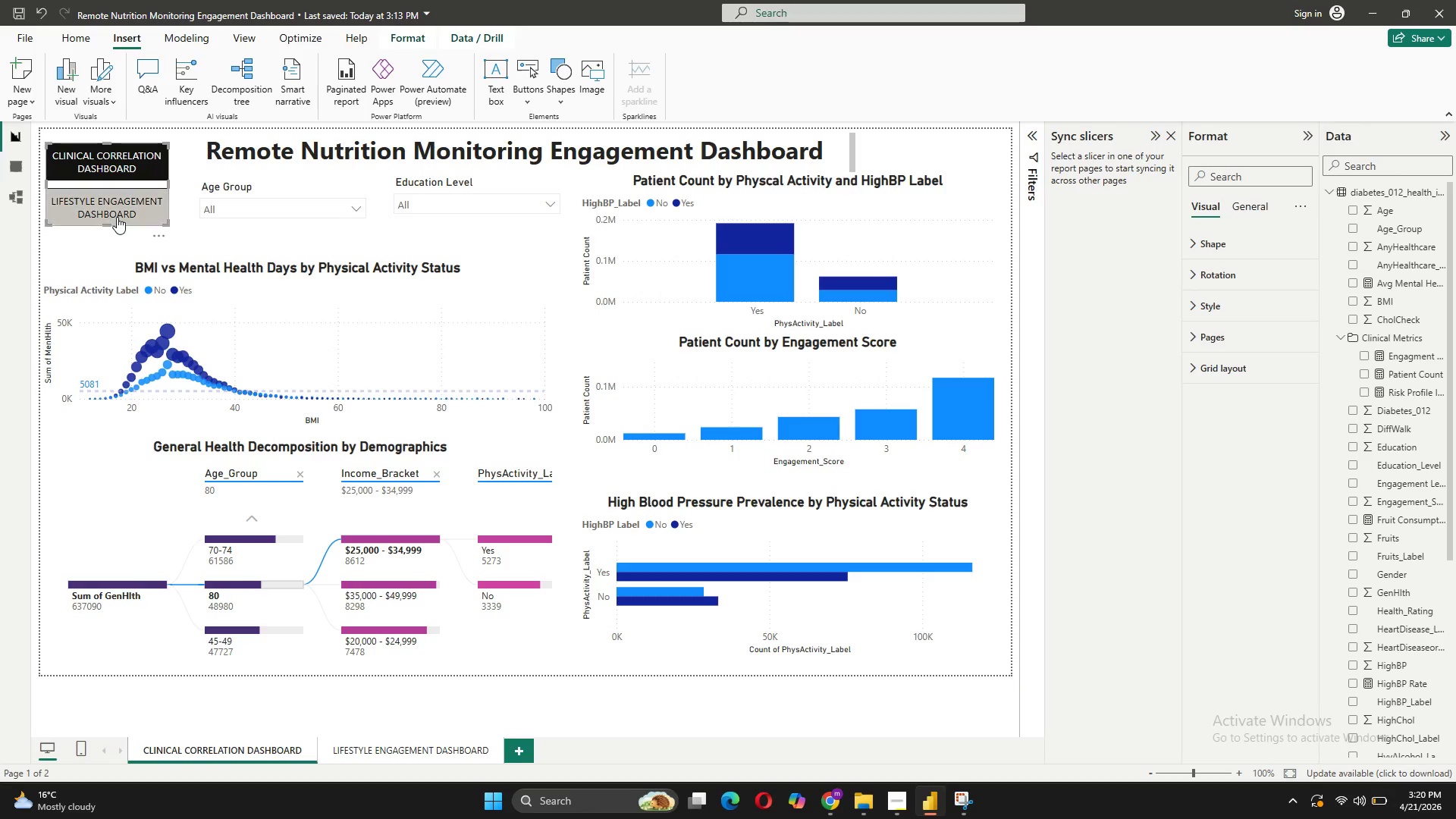 
double_click([117, 217])
 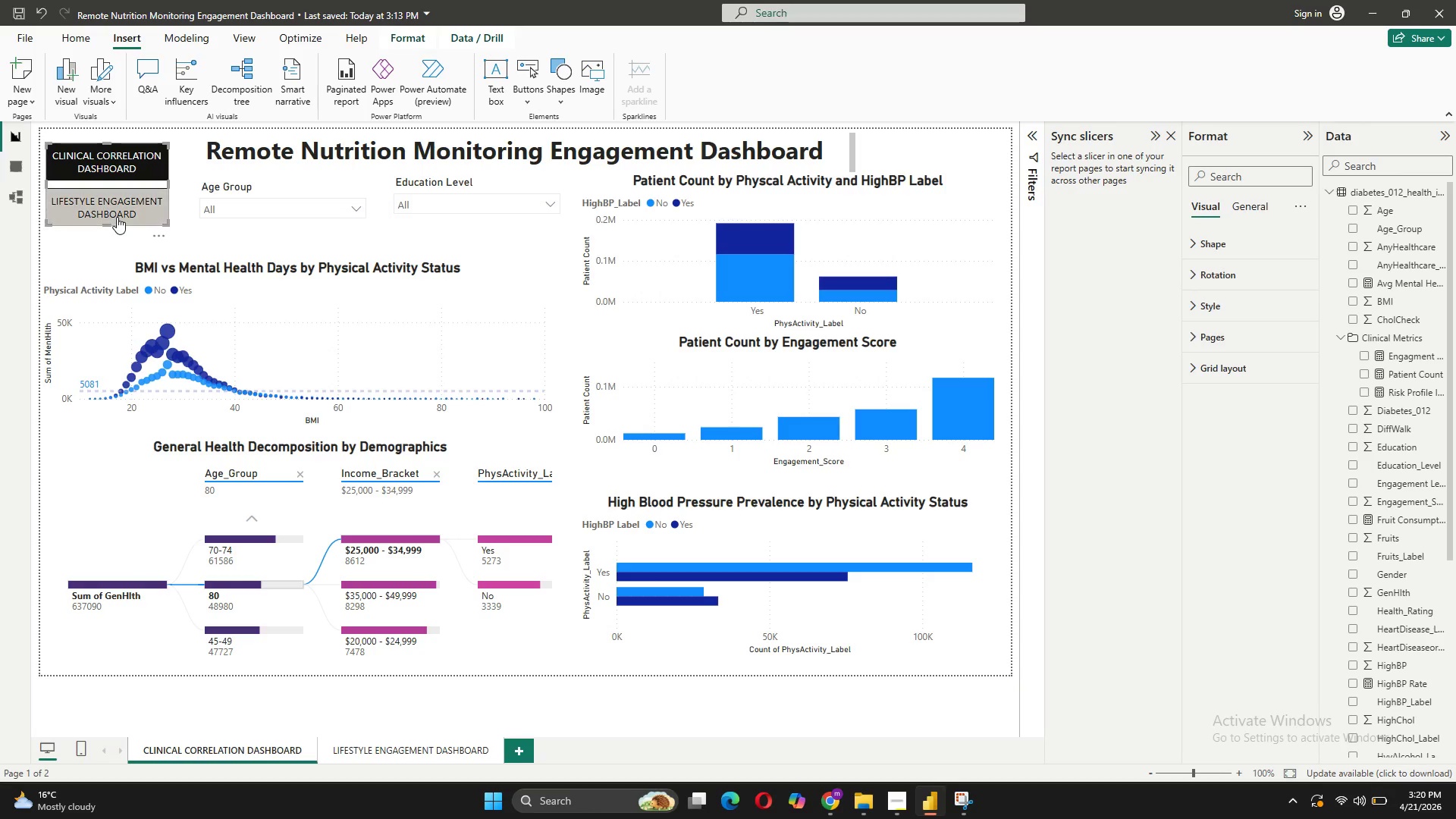 
triple_click([117, 217])
 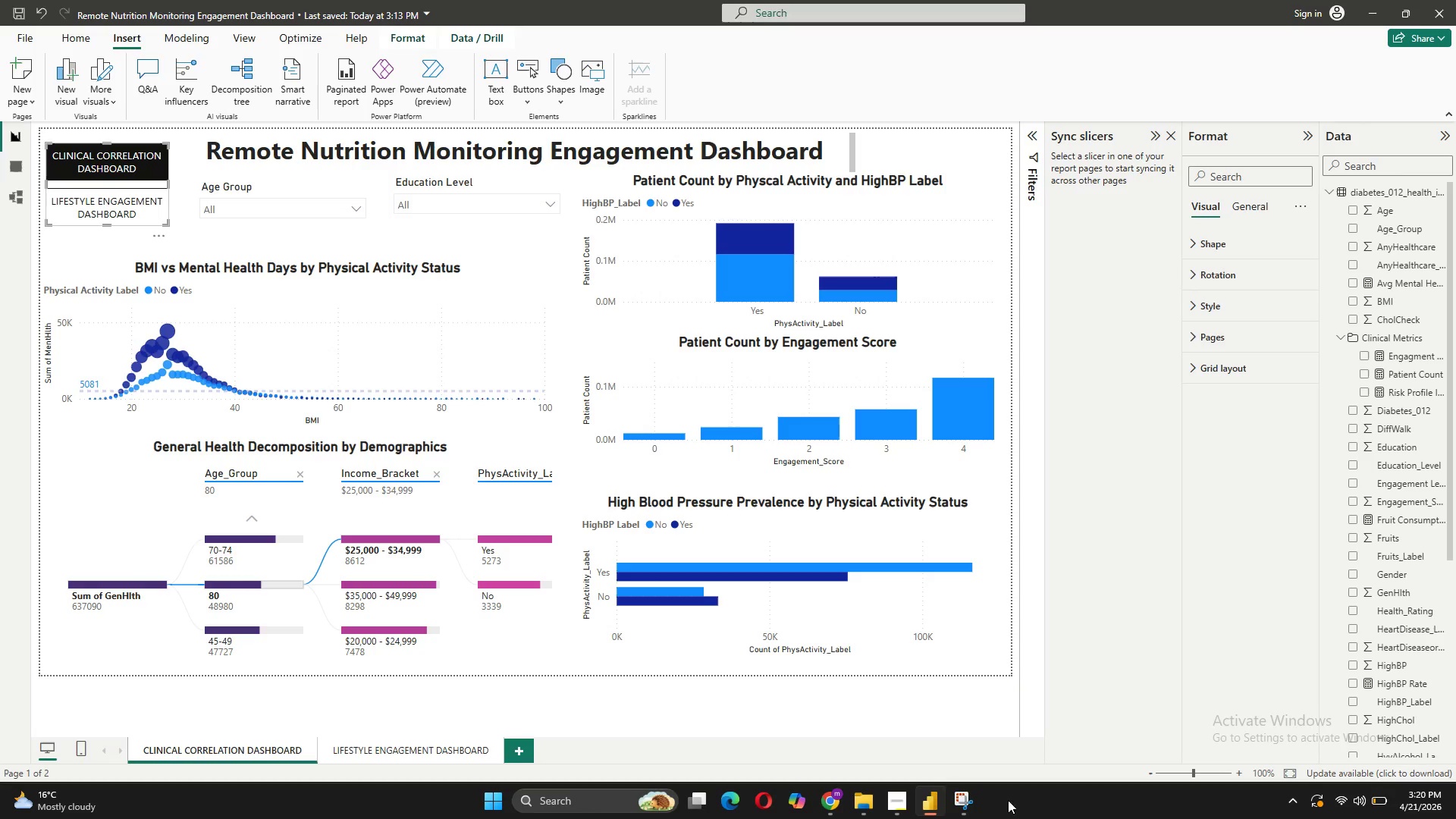 
mouse_move([825, 788])
 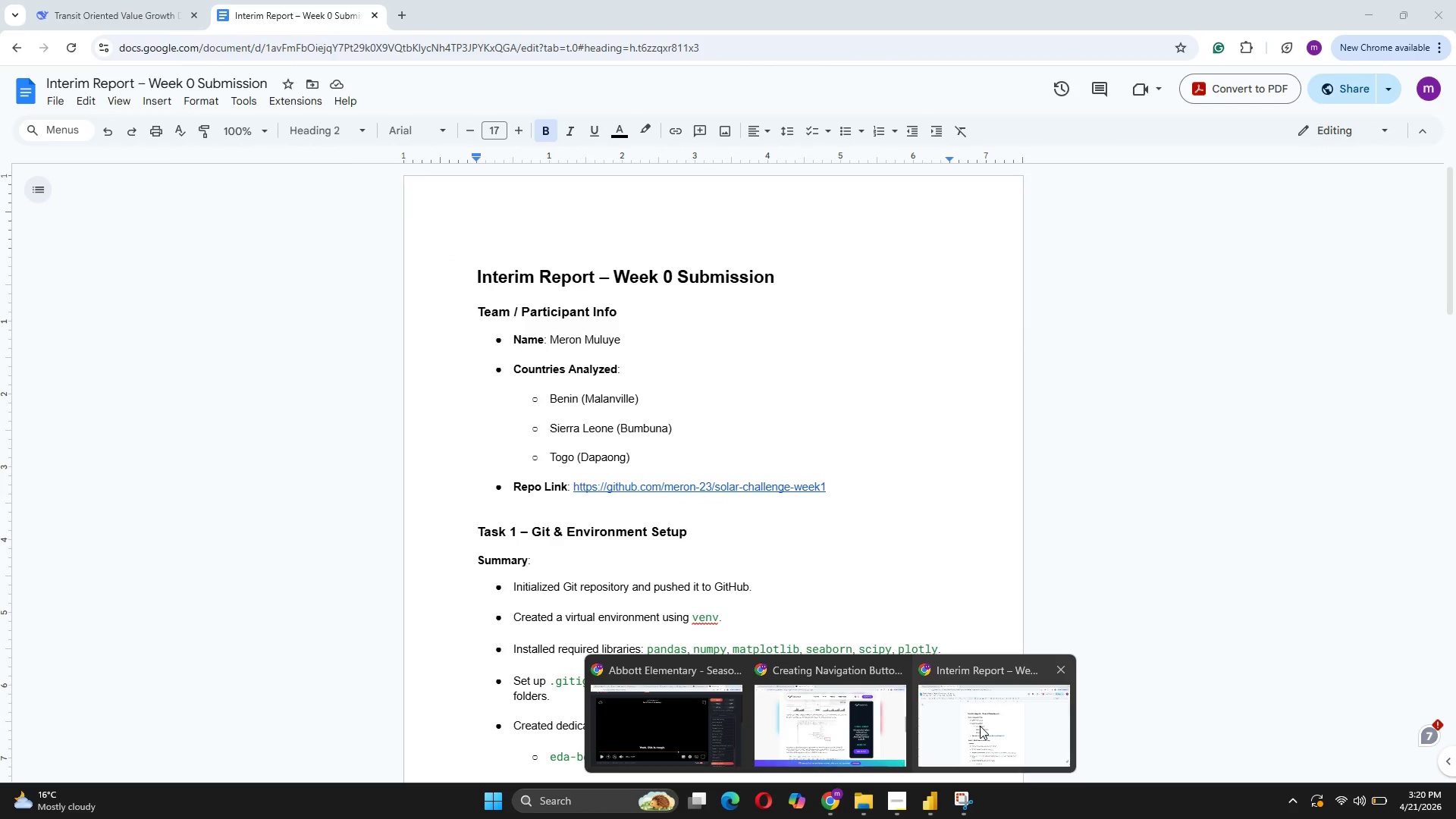 
left_click([822, 709])
 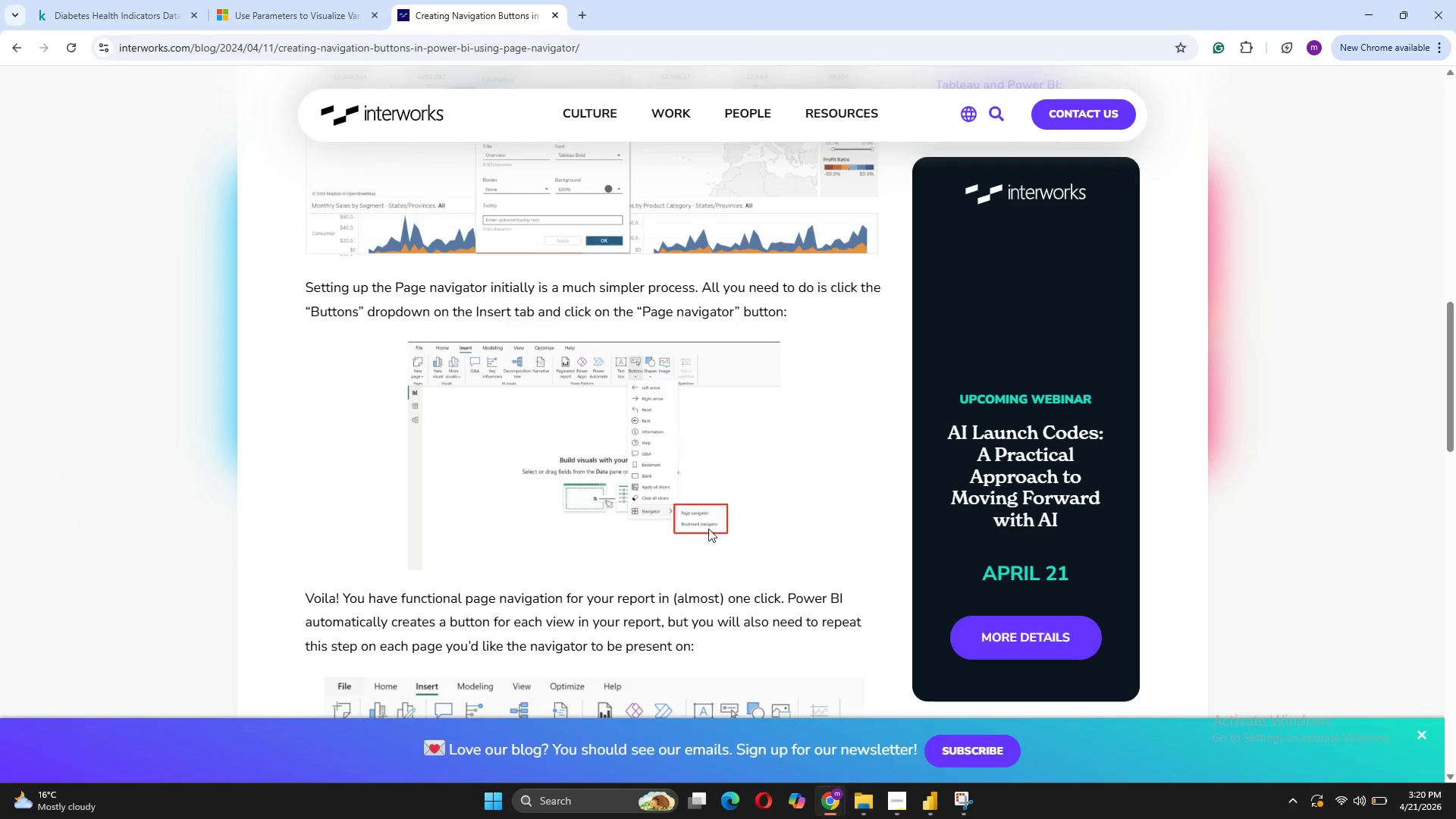 
scroll: coordinate [814, 633], scroll_direction: down, amount: 3.0
 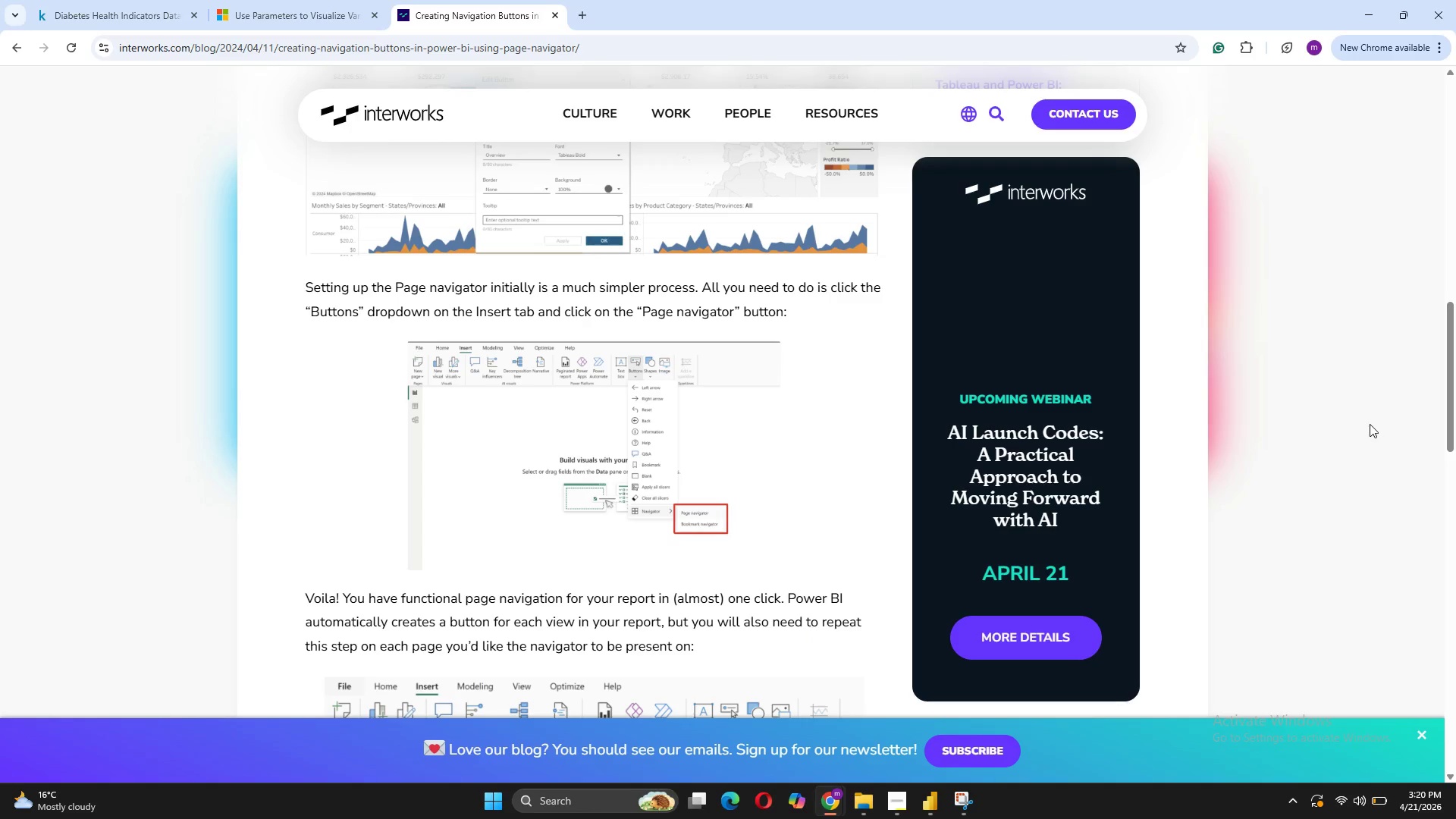 
left_click([1358, 422])
 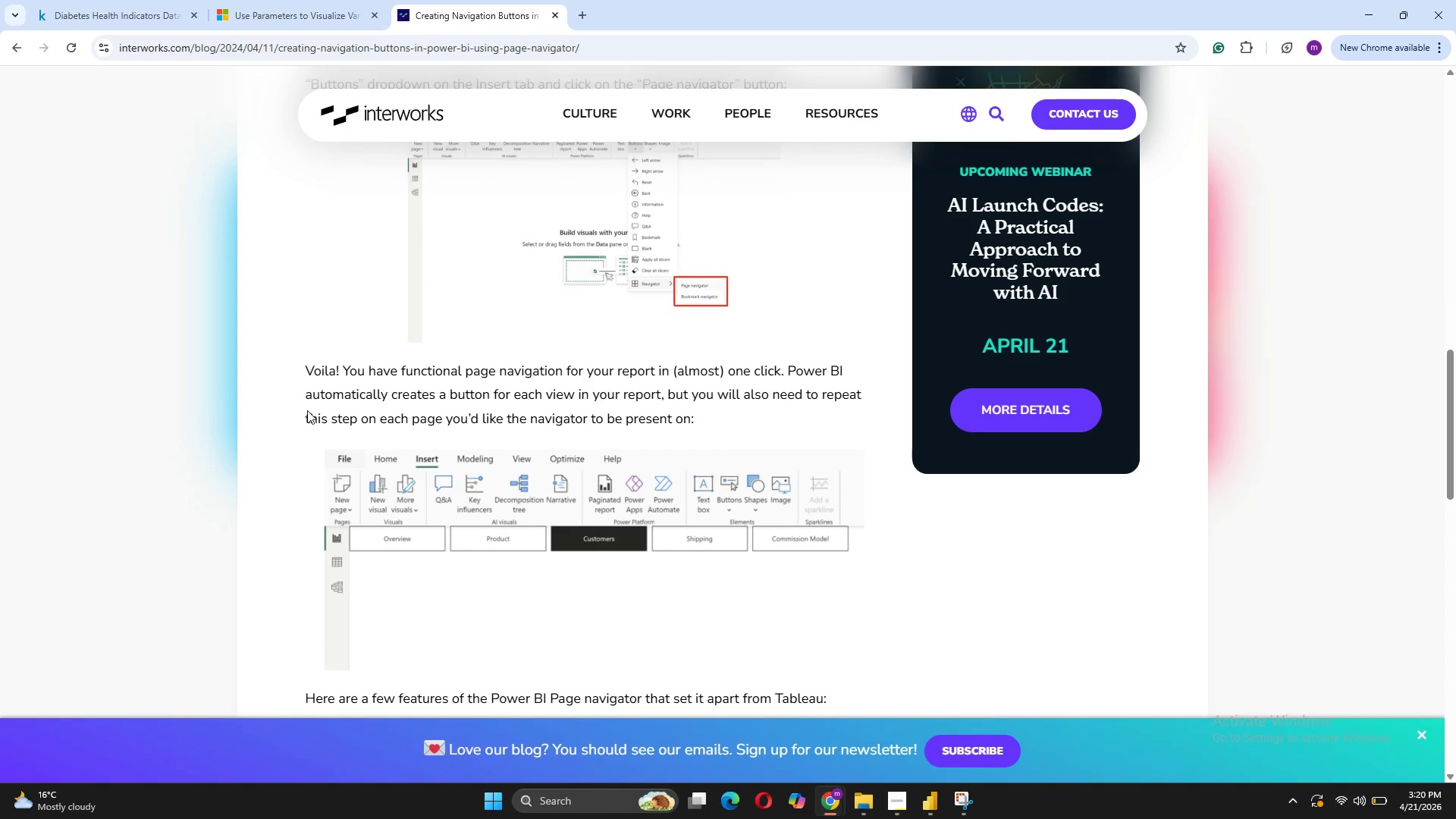 
wait(8.98)
 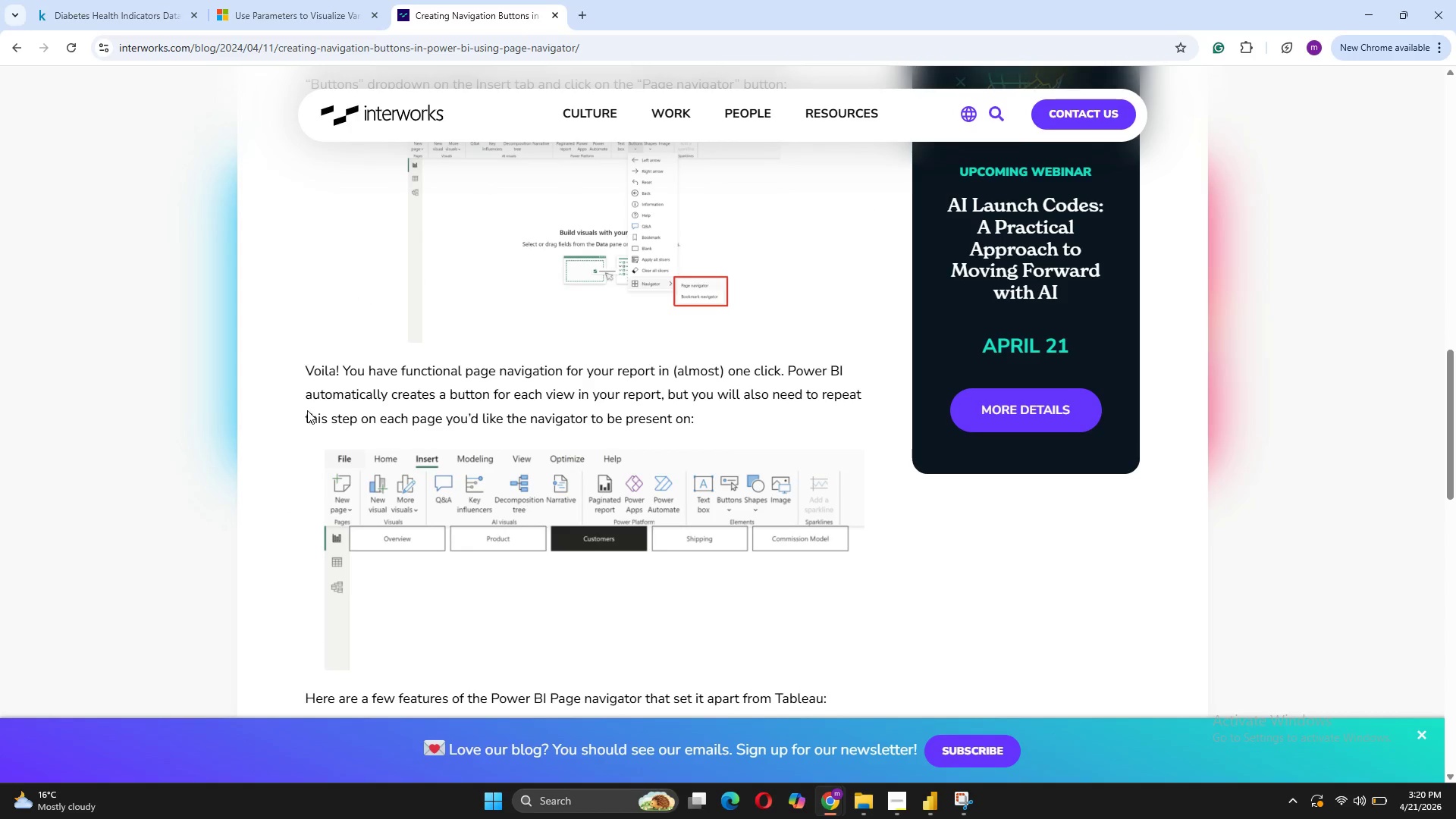 
scroll: coordinate [592, 642], scroll_direction: down, amount: 7.0
 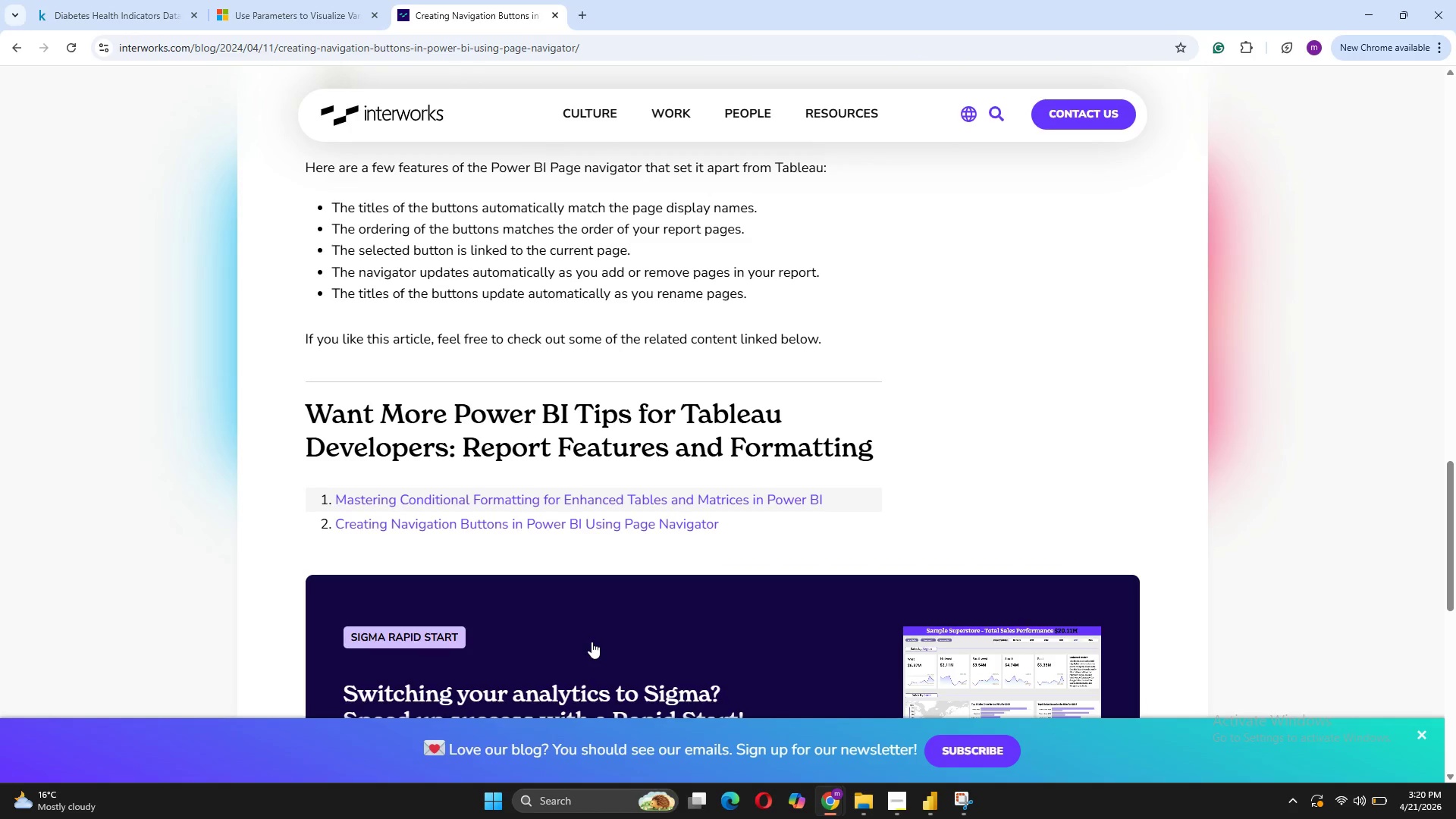 
scroll: coordinate [591, 641], scroll_direction: up, amount: 1.0
 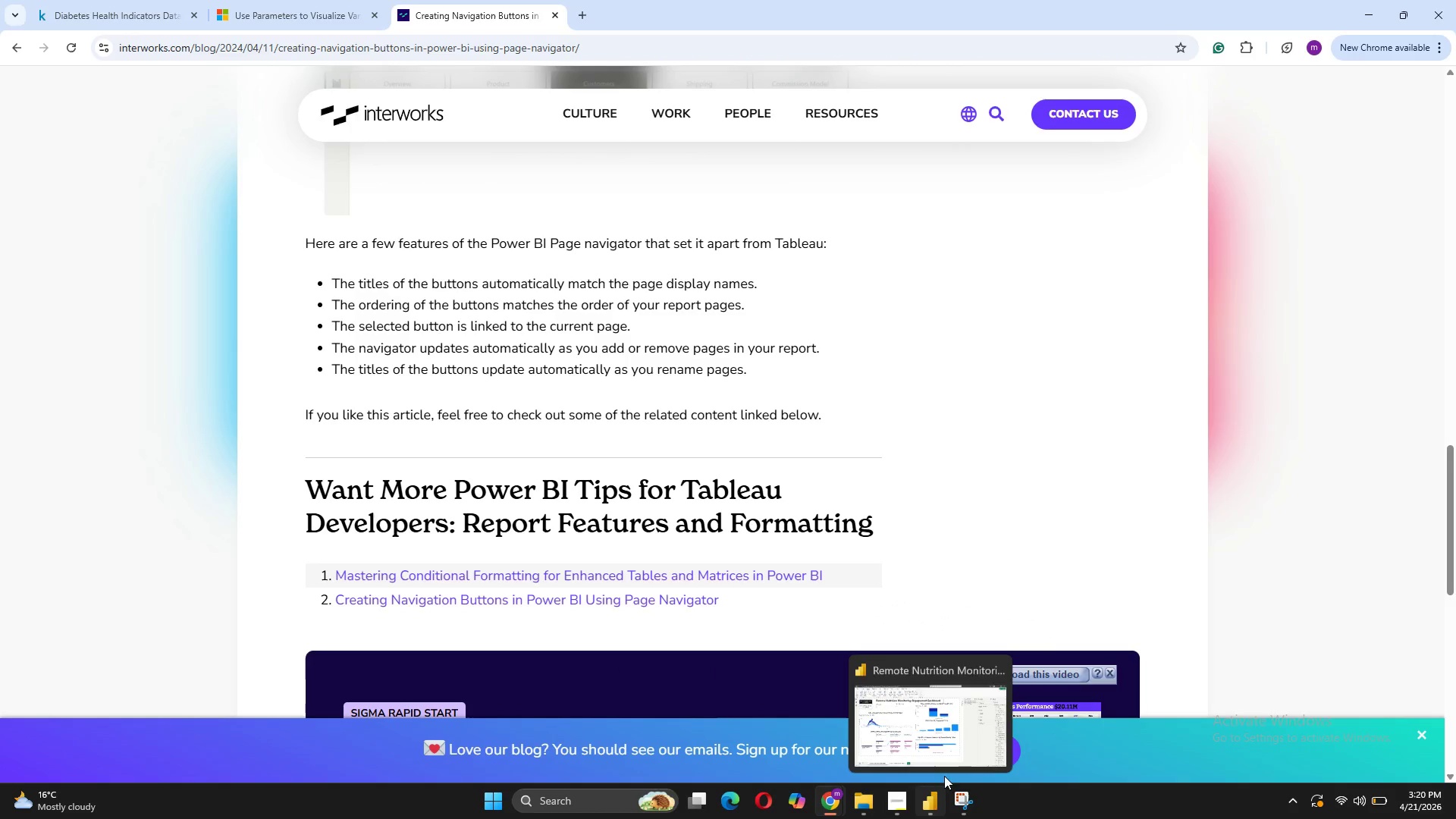 
left_click([970, 740])
 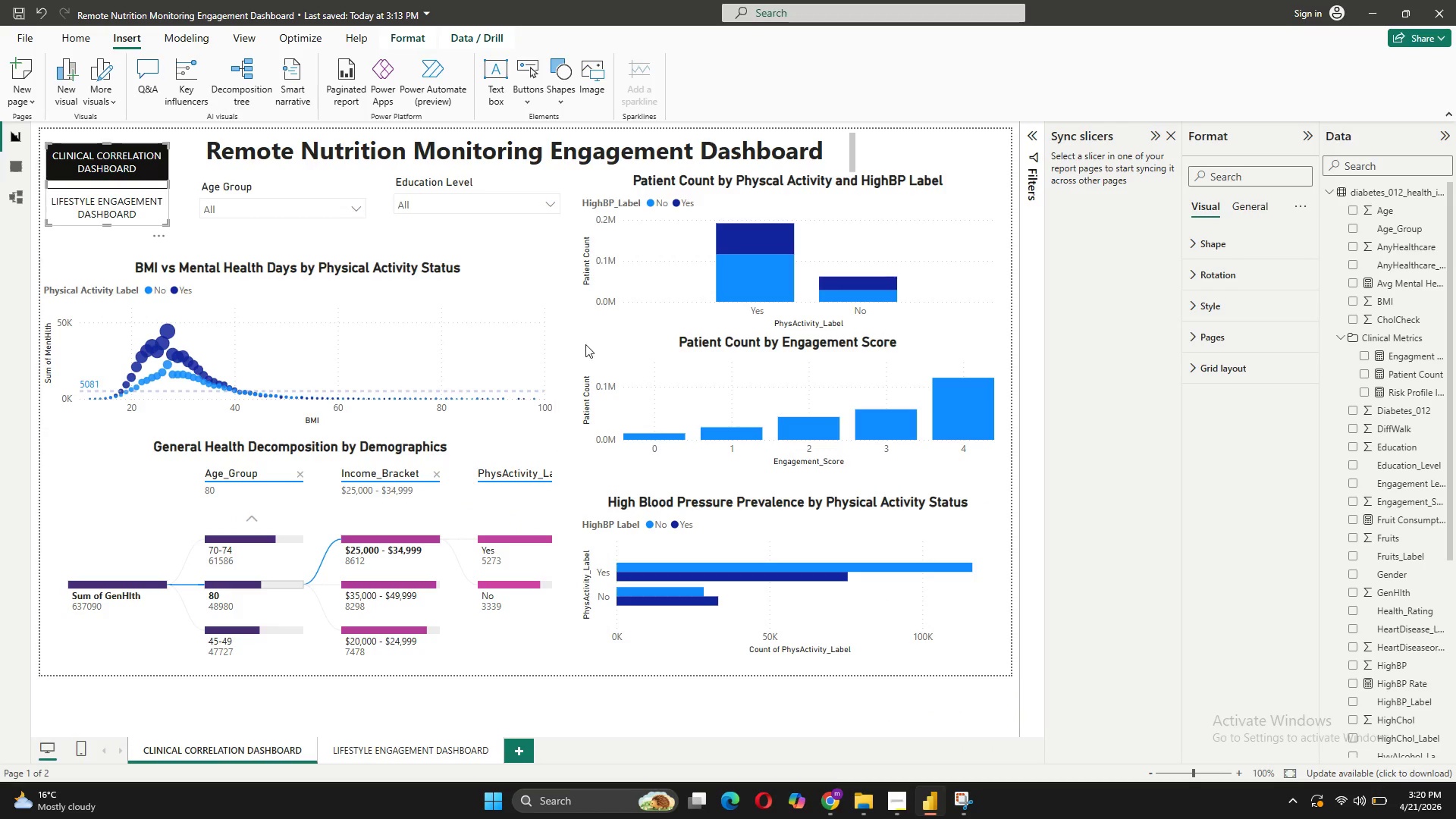 
left_click([440, 750])
 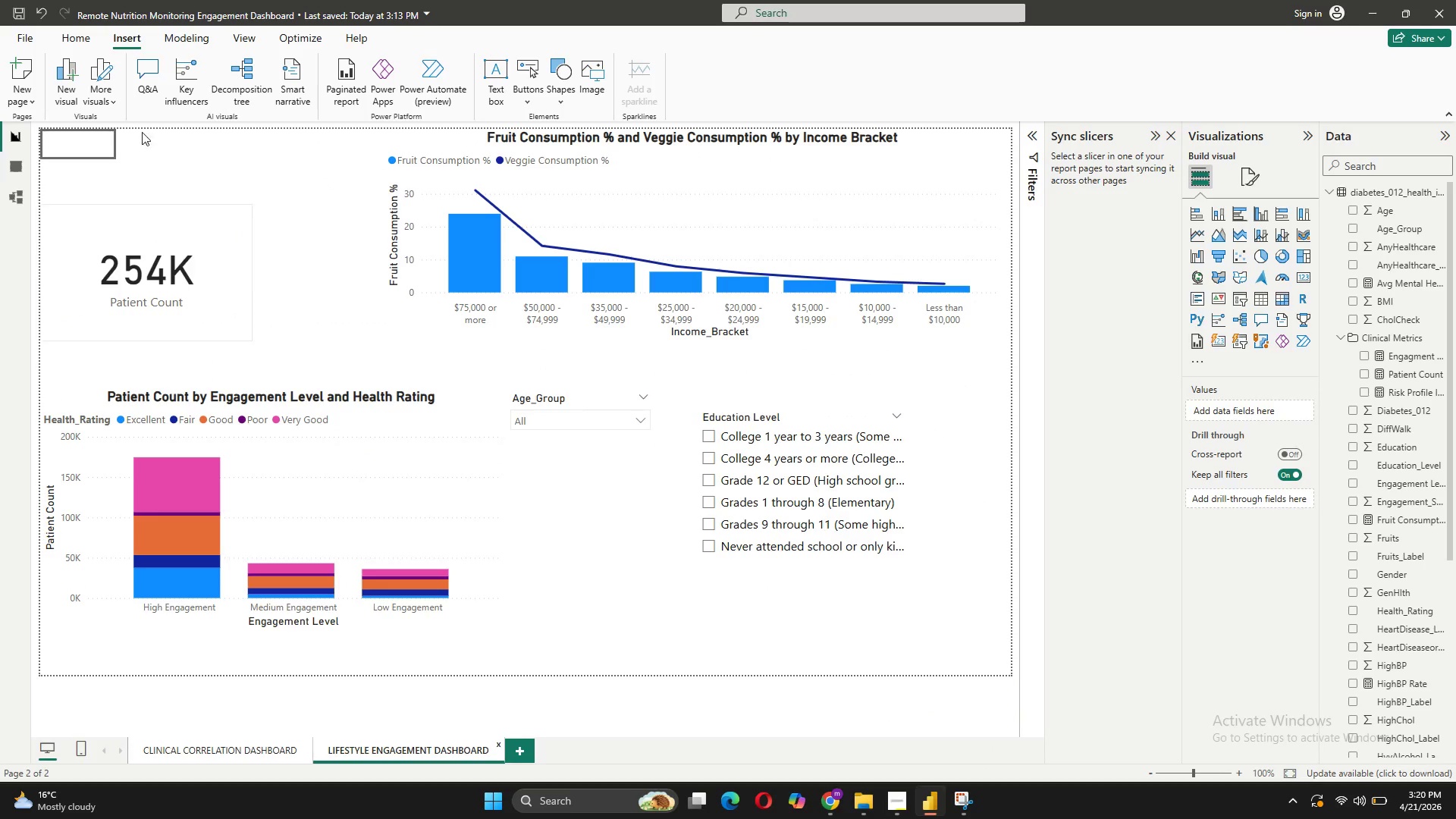 
left_click([218, 164])
 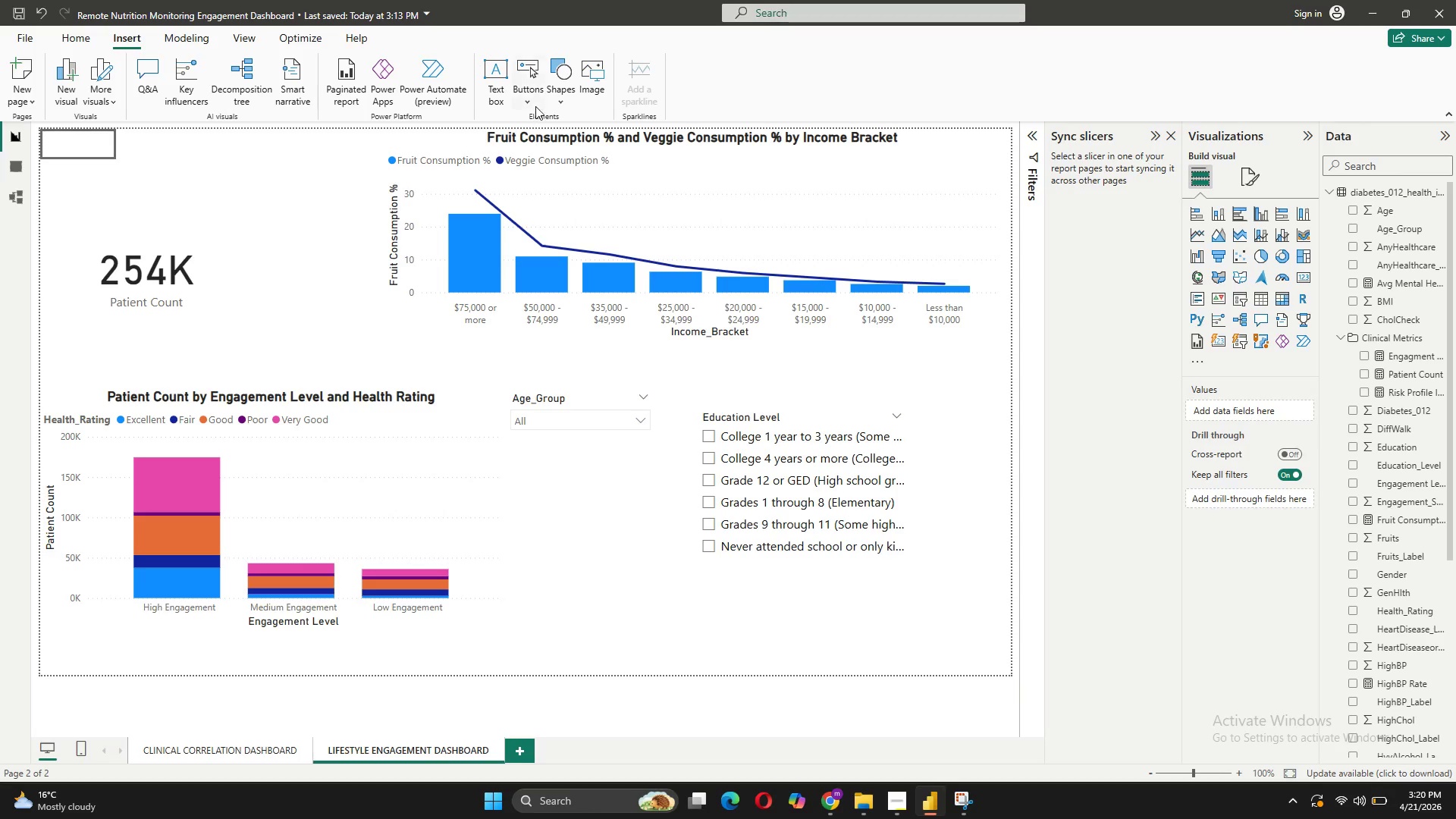 
left_click([535, 105])
 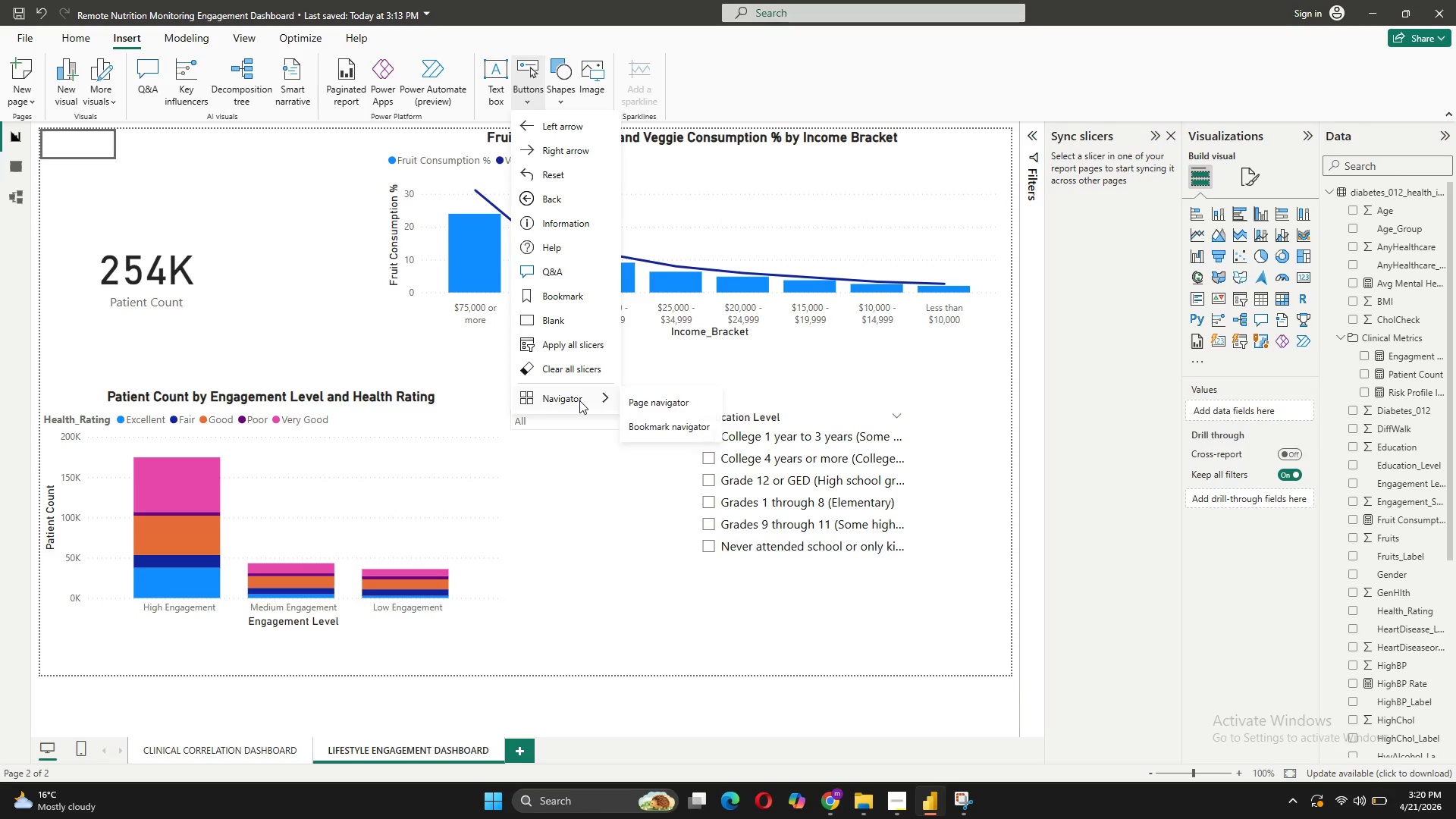 
left_click([637, 406])
 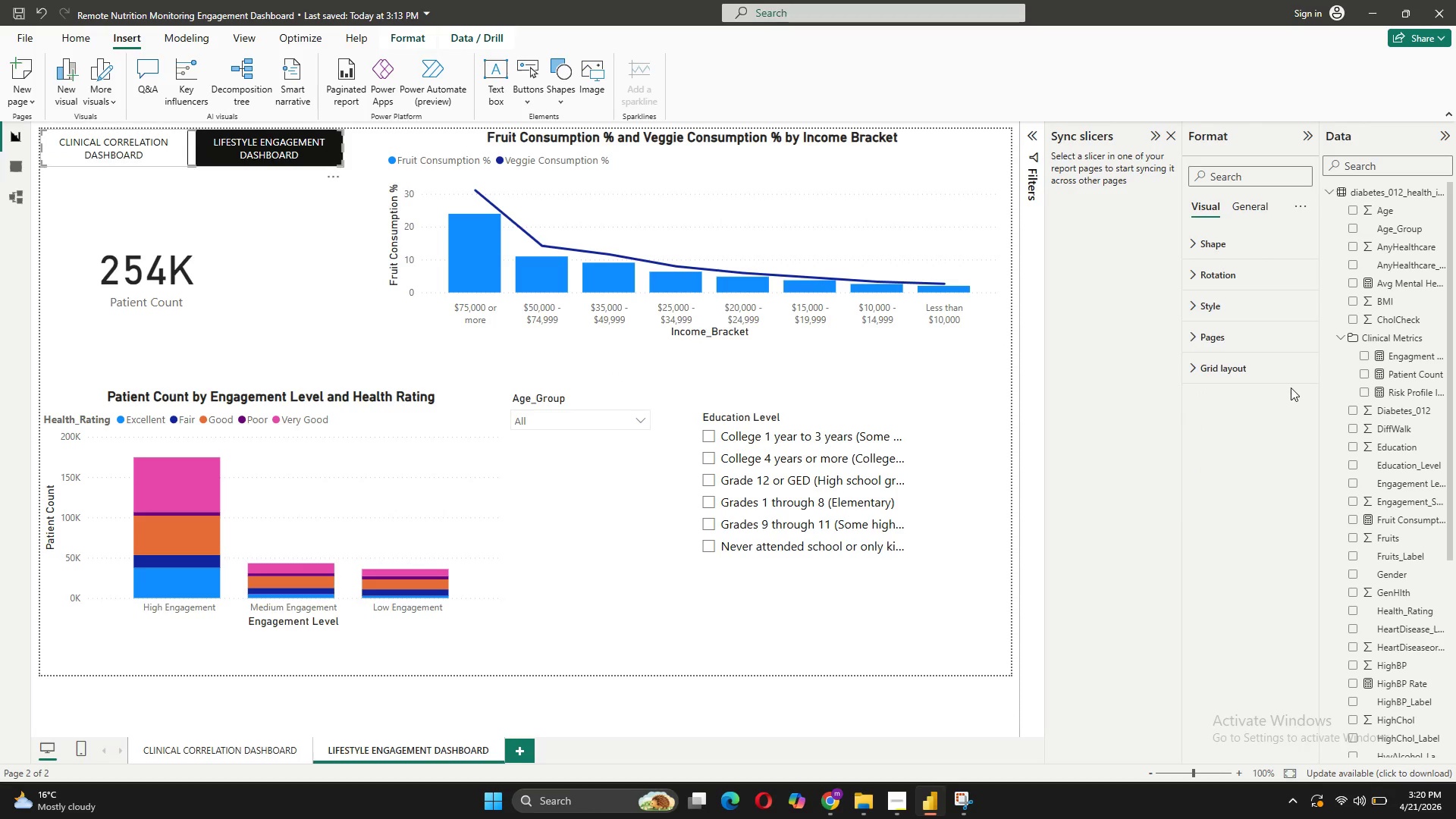 
left_click([1237, 367])
 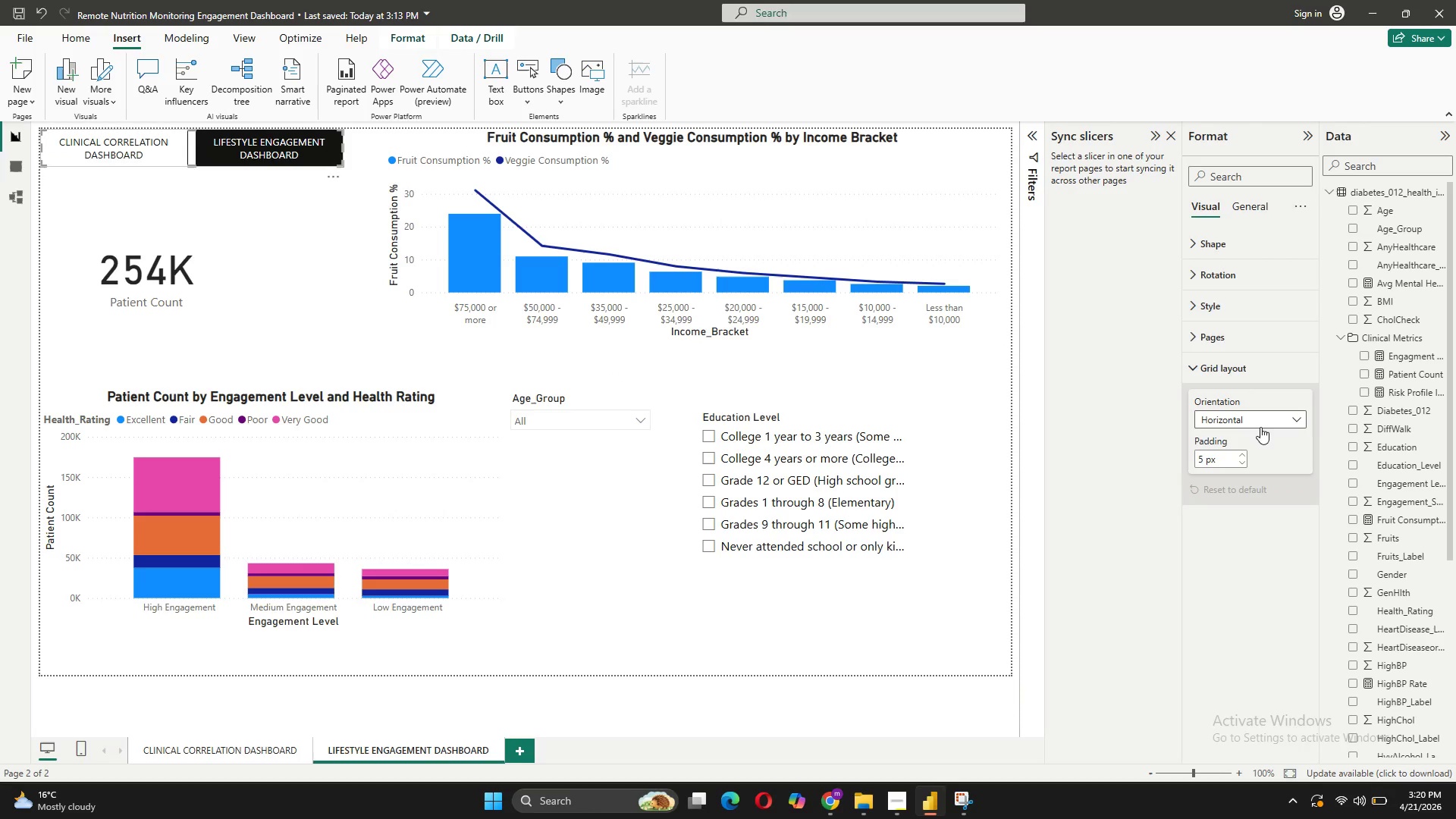 
left_click([1260, 422])
 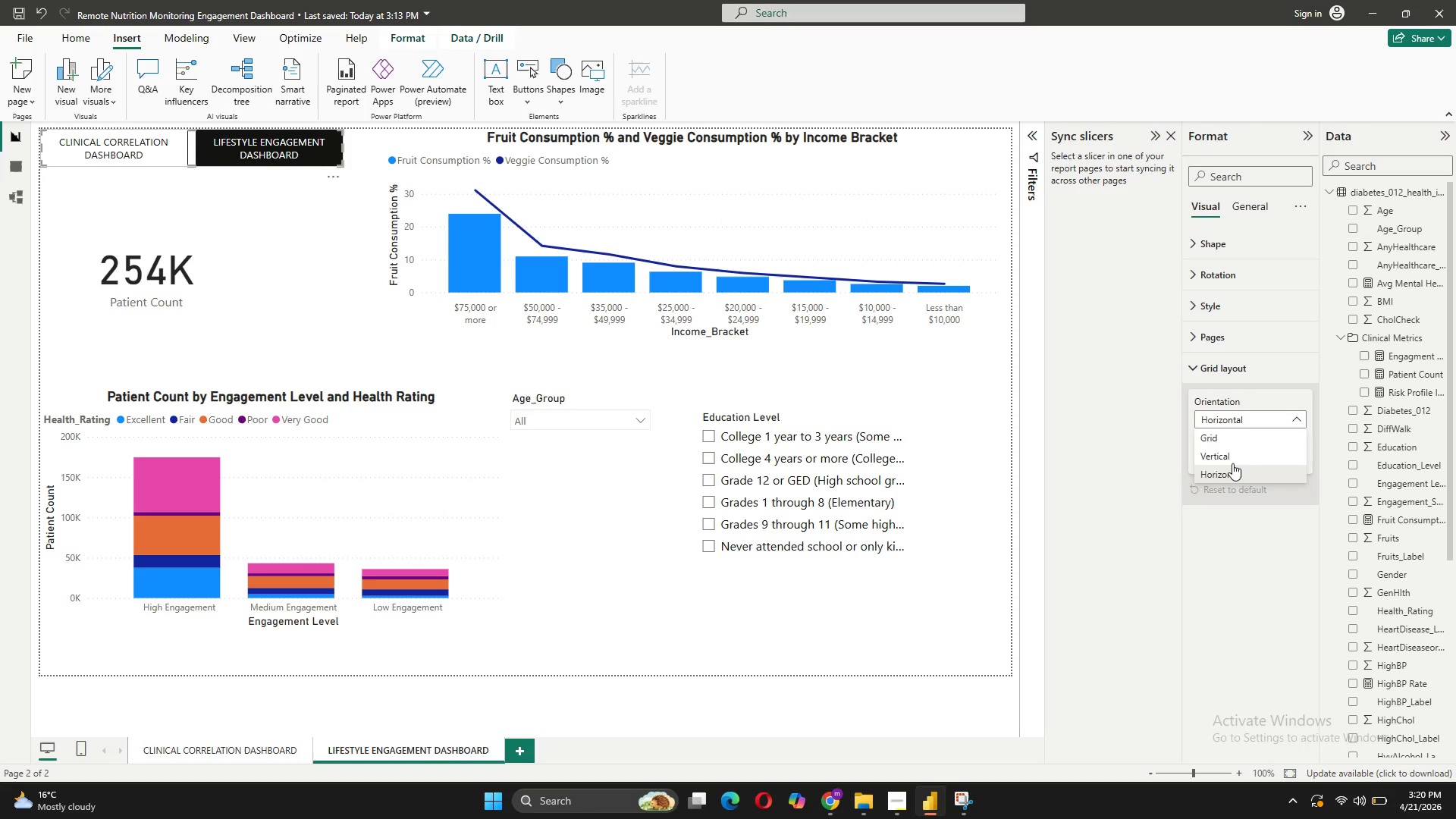 
left_click([1232, 463])
 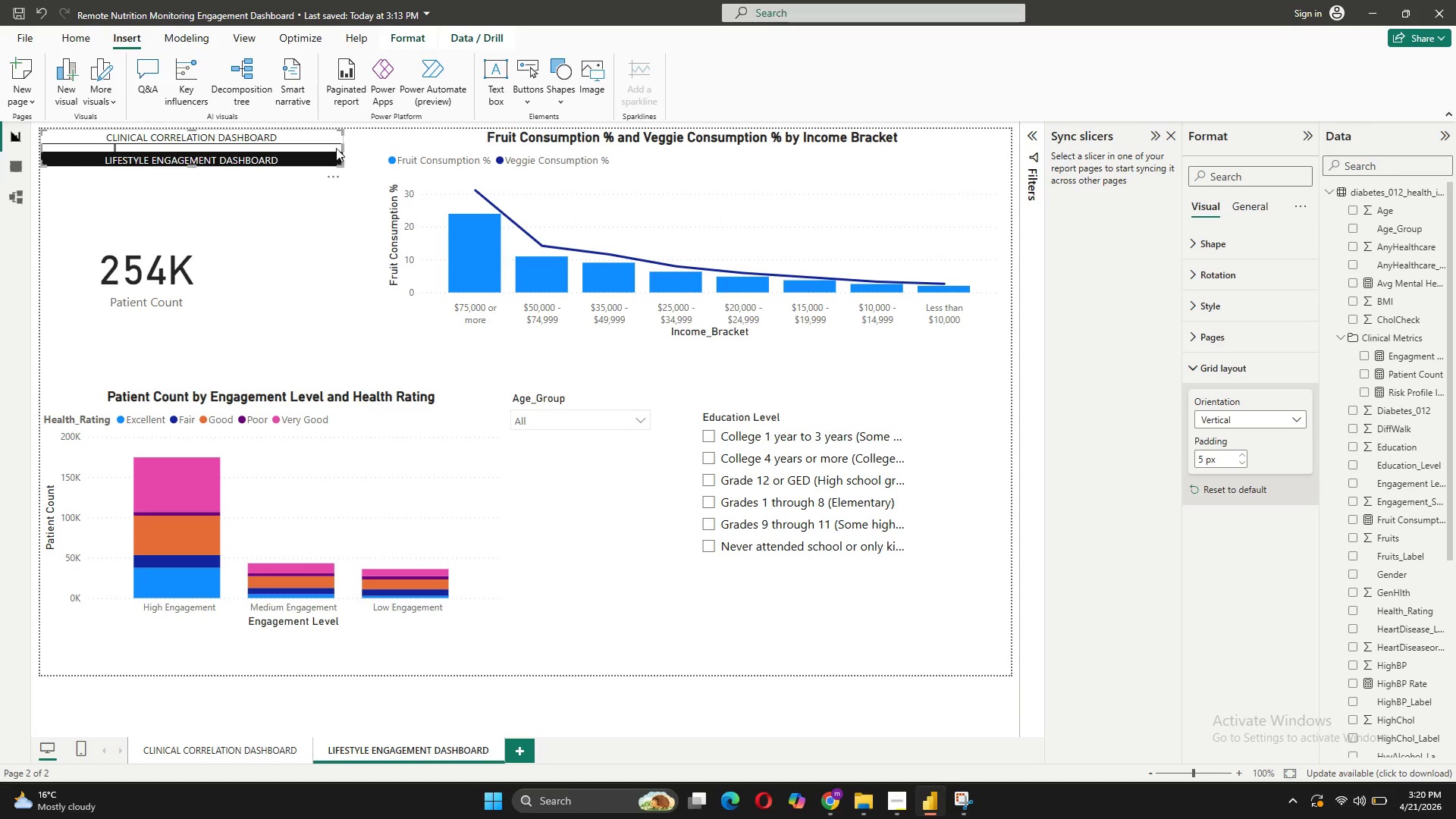 
left_click_drag(start_coordinate=[343, 146], to_coordinate=[169, 151])
 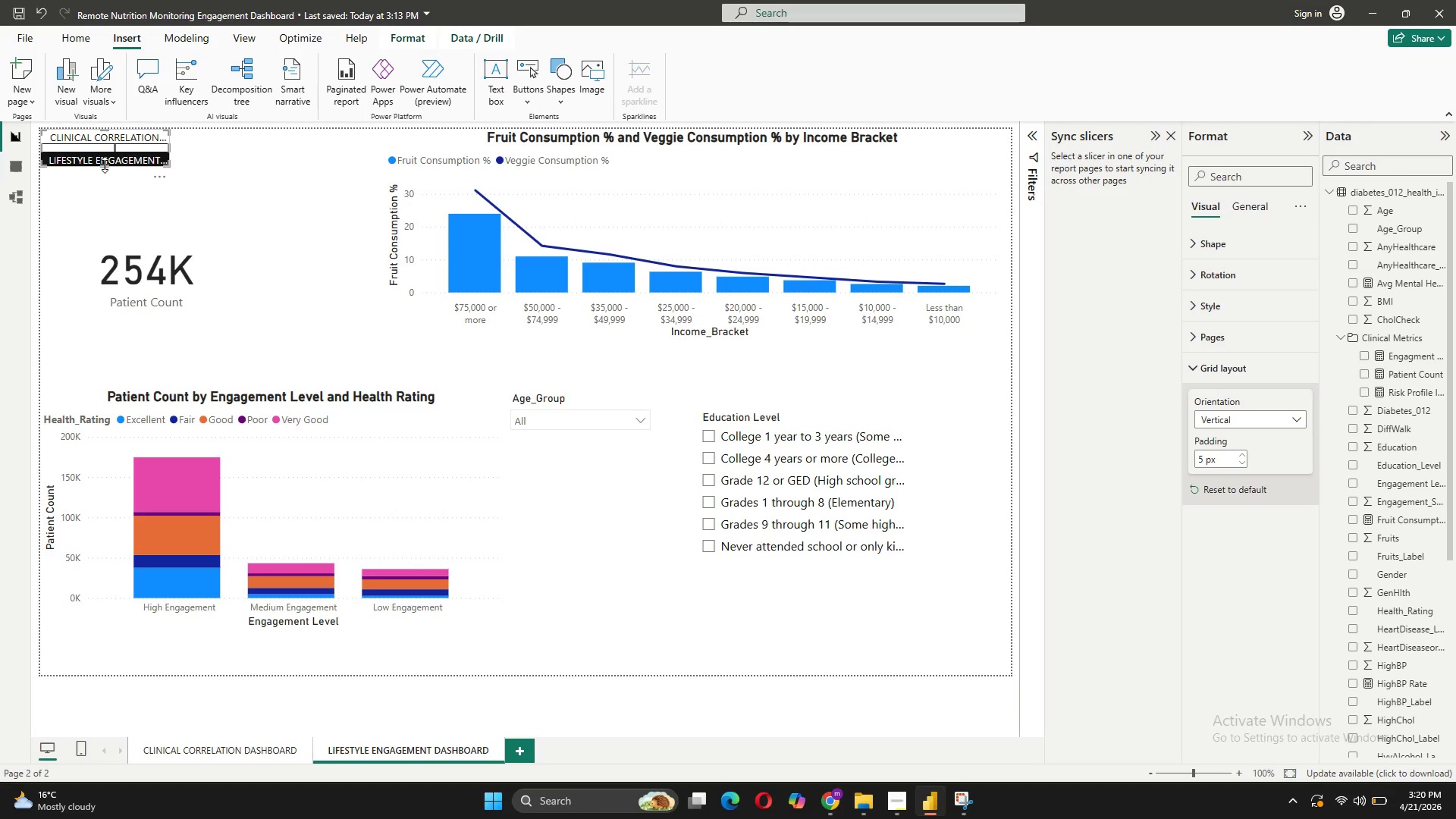 
left_click_drag(start_coordinate=[105, 165], to_coordinate=[86, 221])
 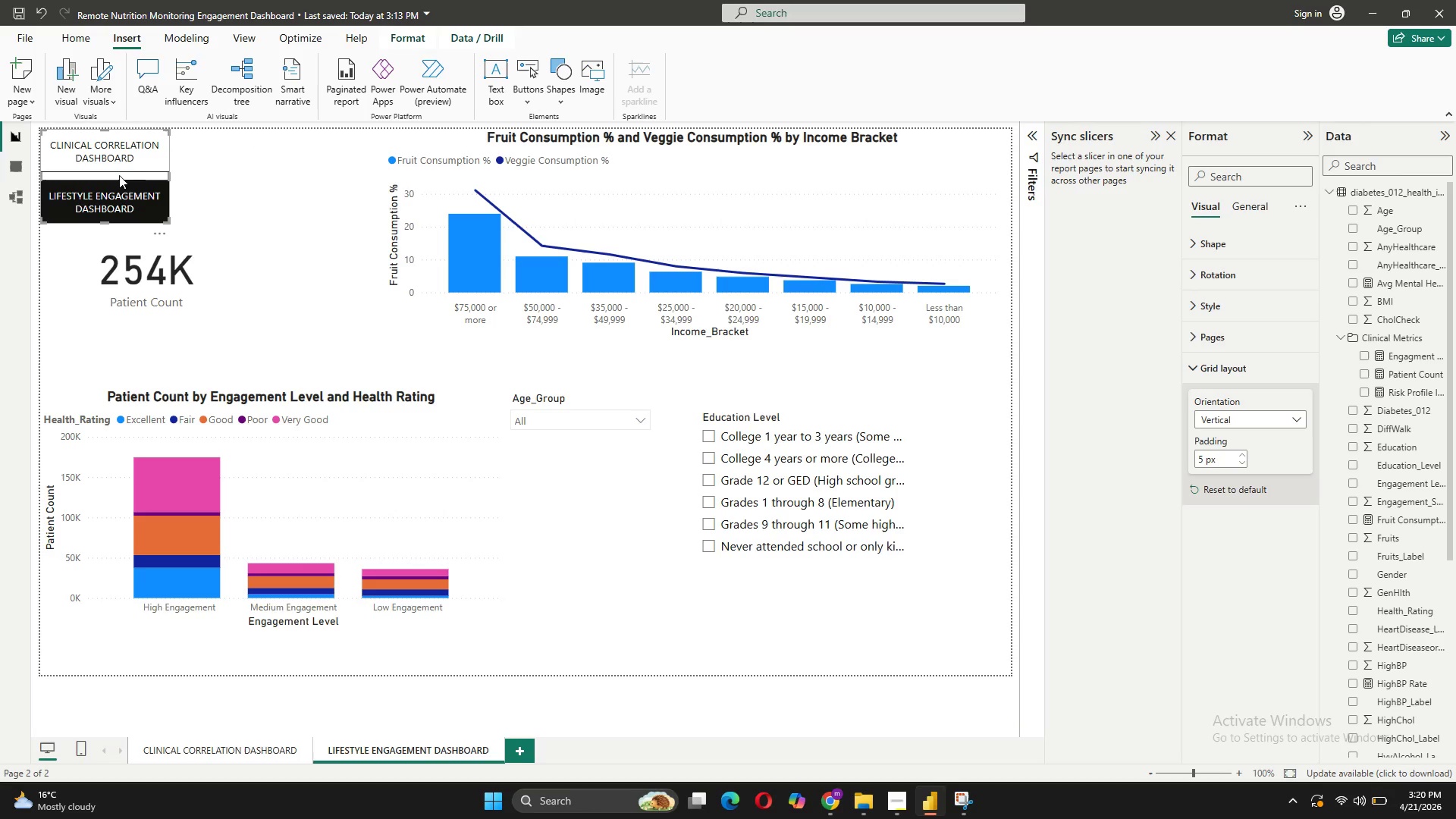 
left_click_drag(start_coordinate=[120, 175], to_coordinate=[238, 180])
 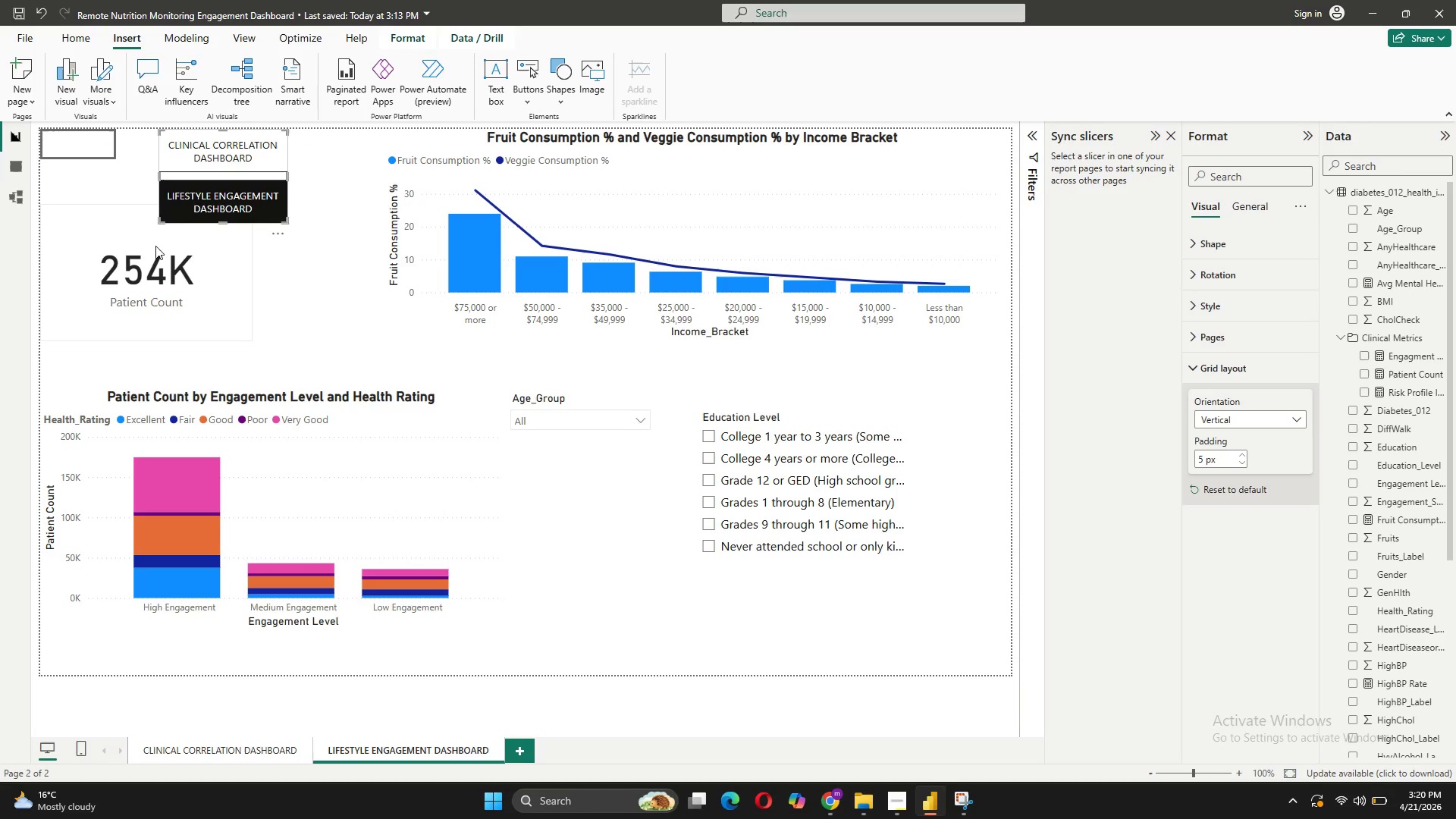 
left_click([124, 216])
 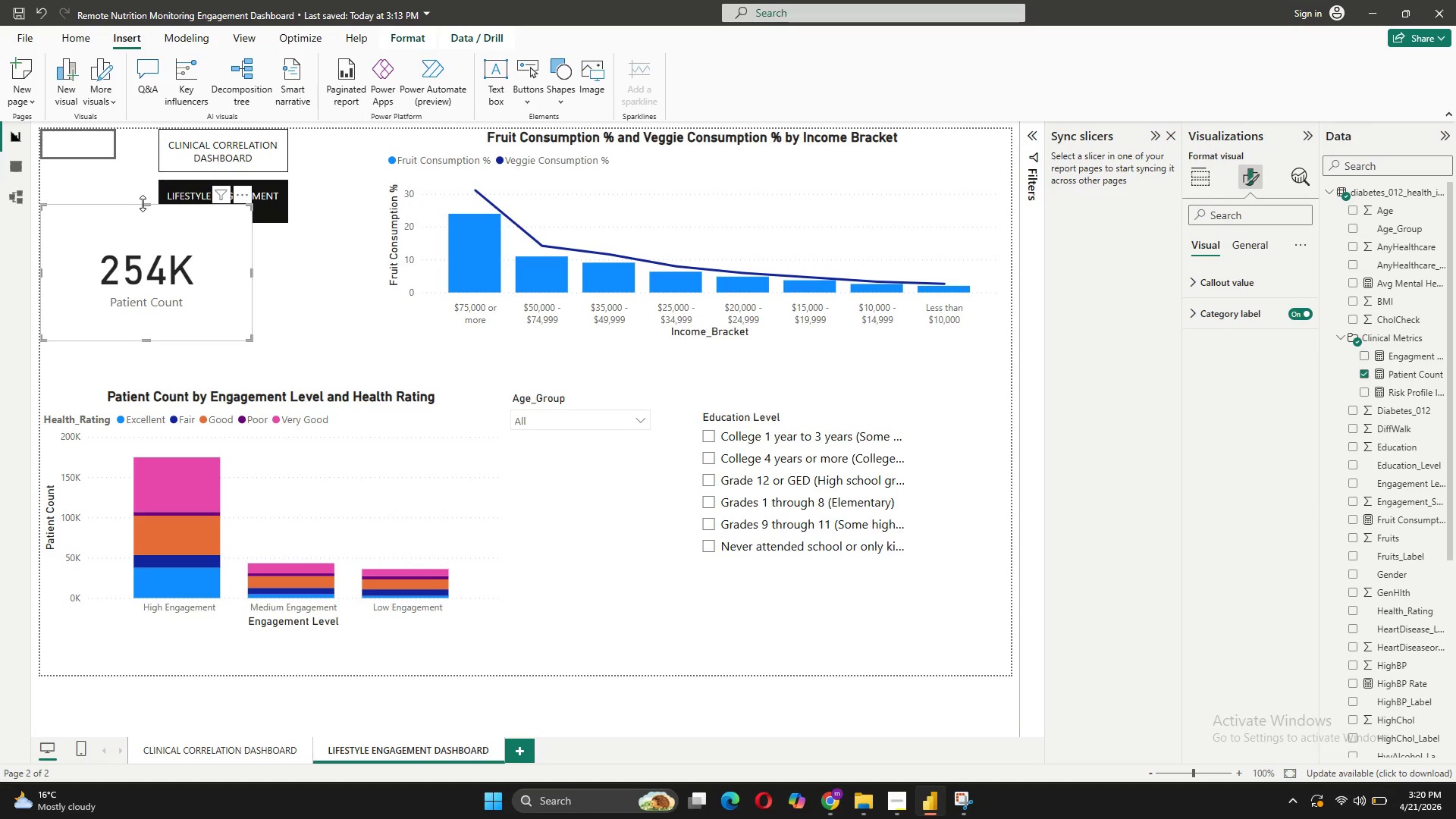 
left_click_drag(start_coordinate=[143, 203], to_coordinate=[133, 246])
 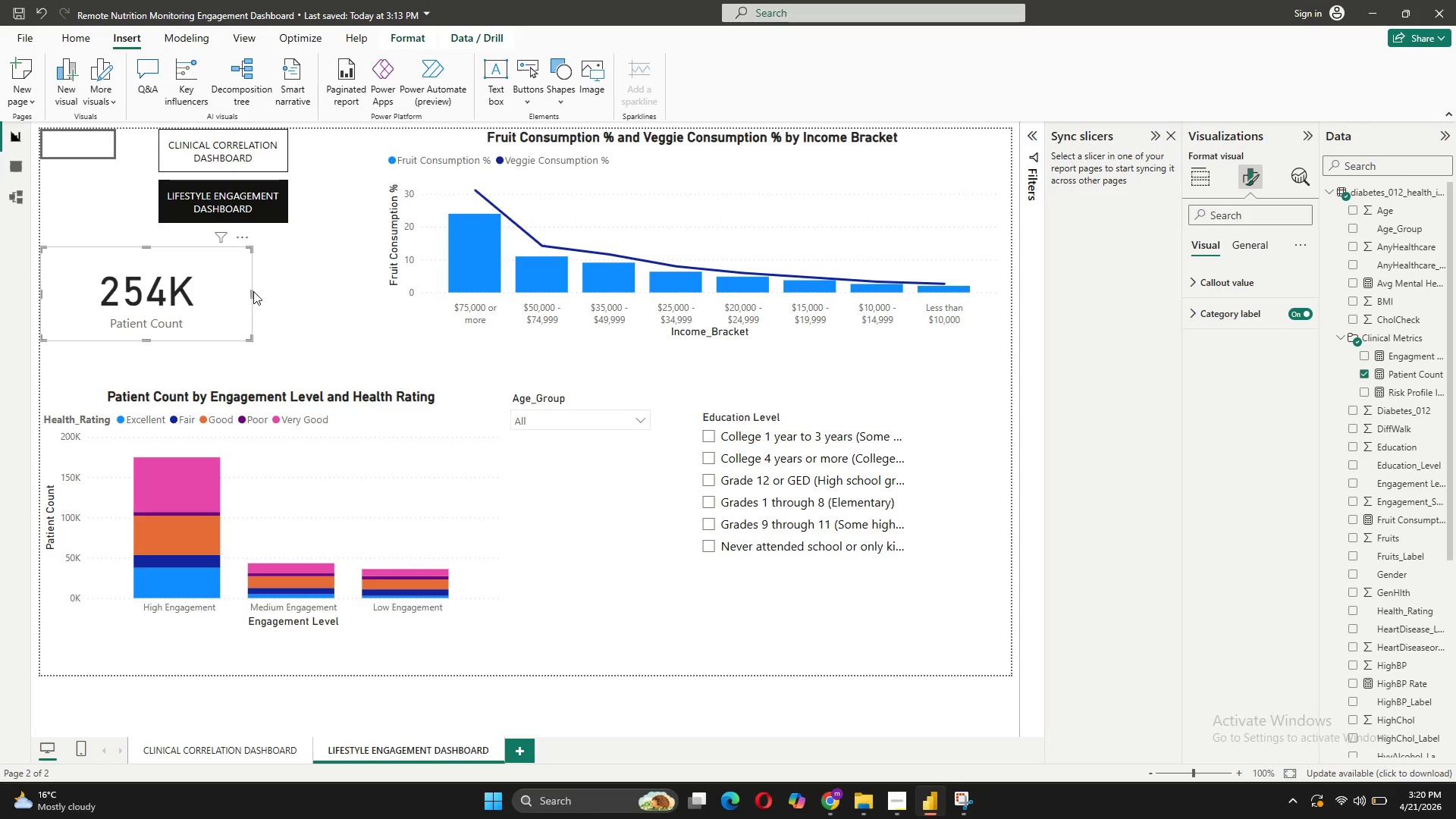 
left_click_drag(start_coordinate=[253, 291], to_coordinate=[206, 288])
 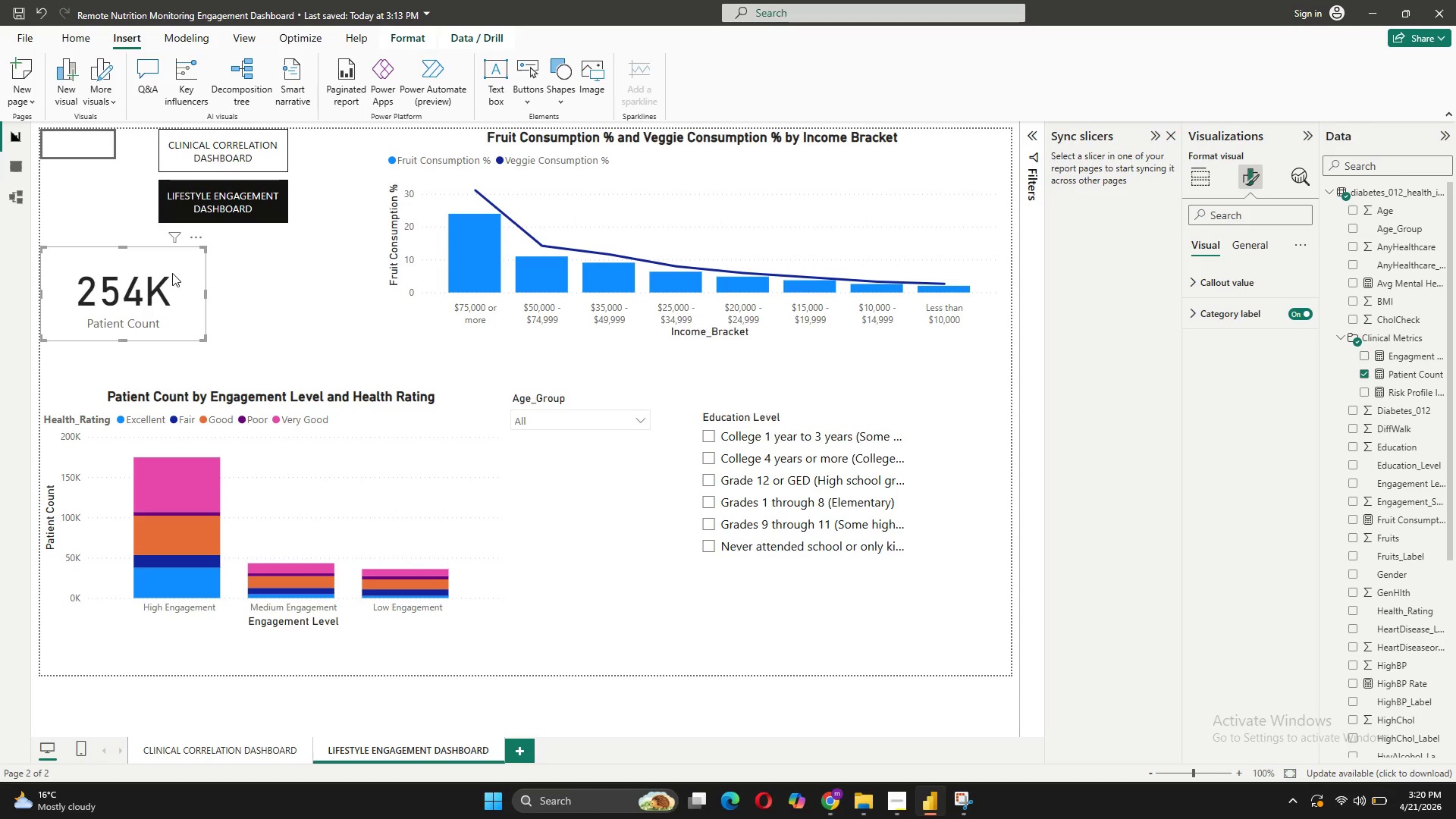 
left_click_drag(start_coordinate=[172, 273], to_coordinate=[170, 287])
 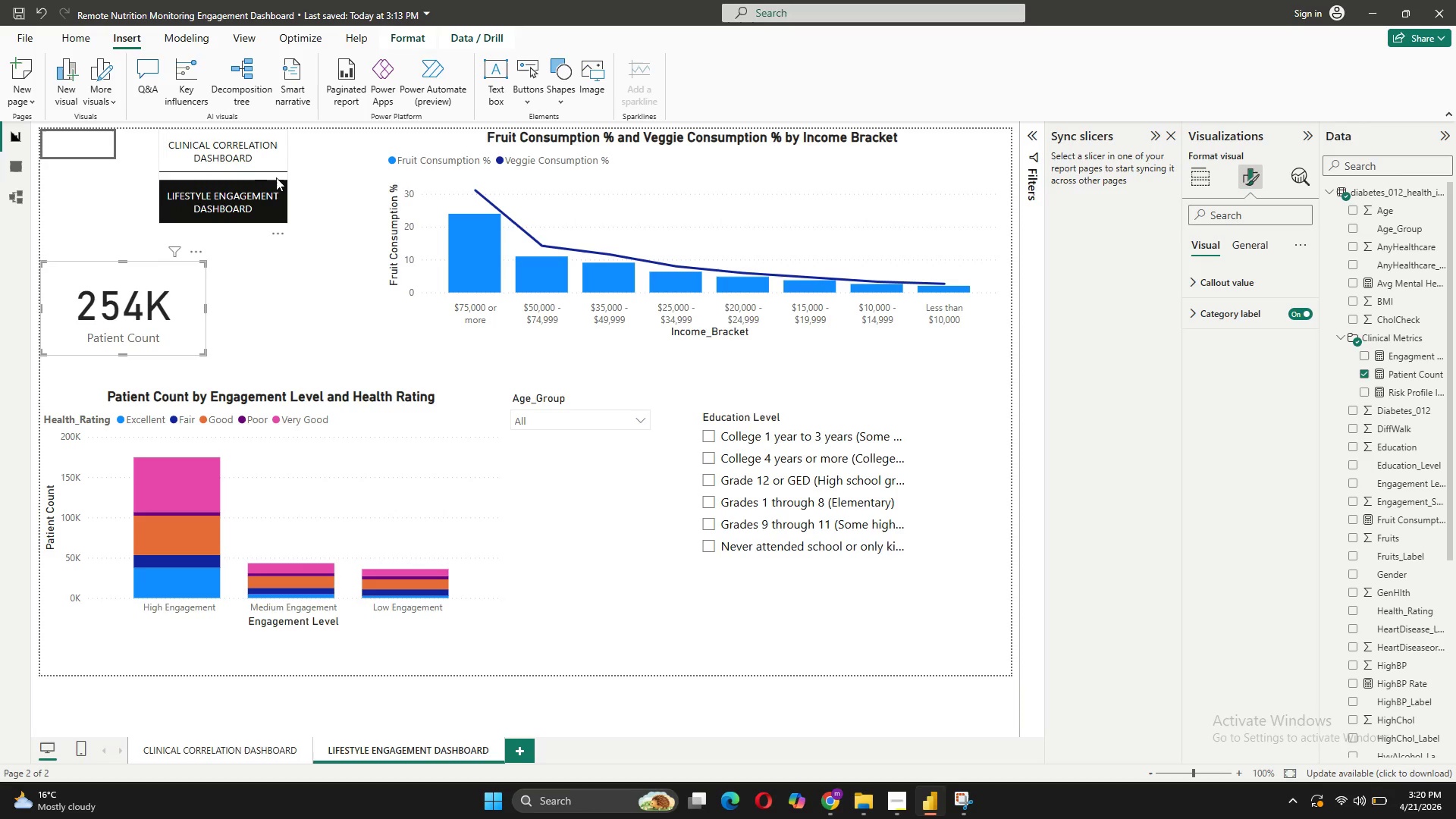 
left_click([277, 175])
 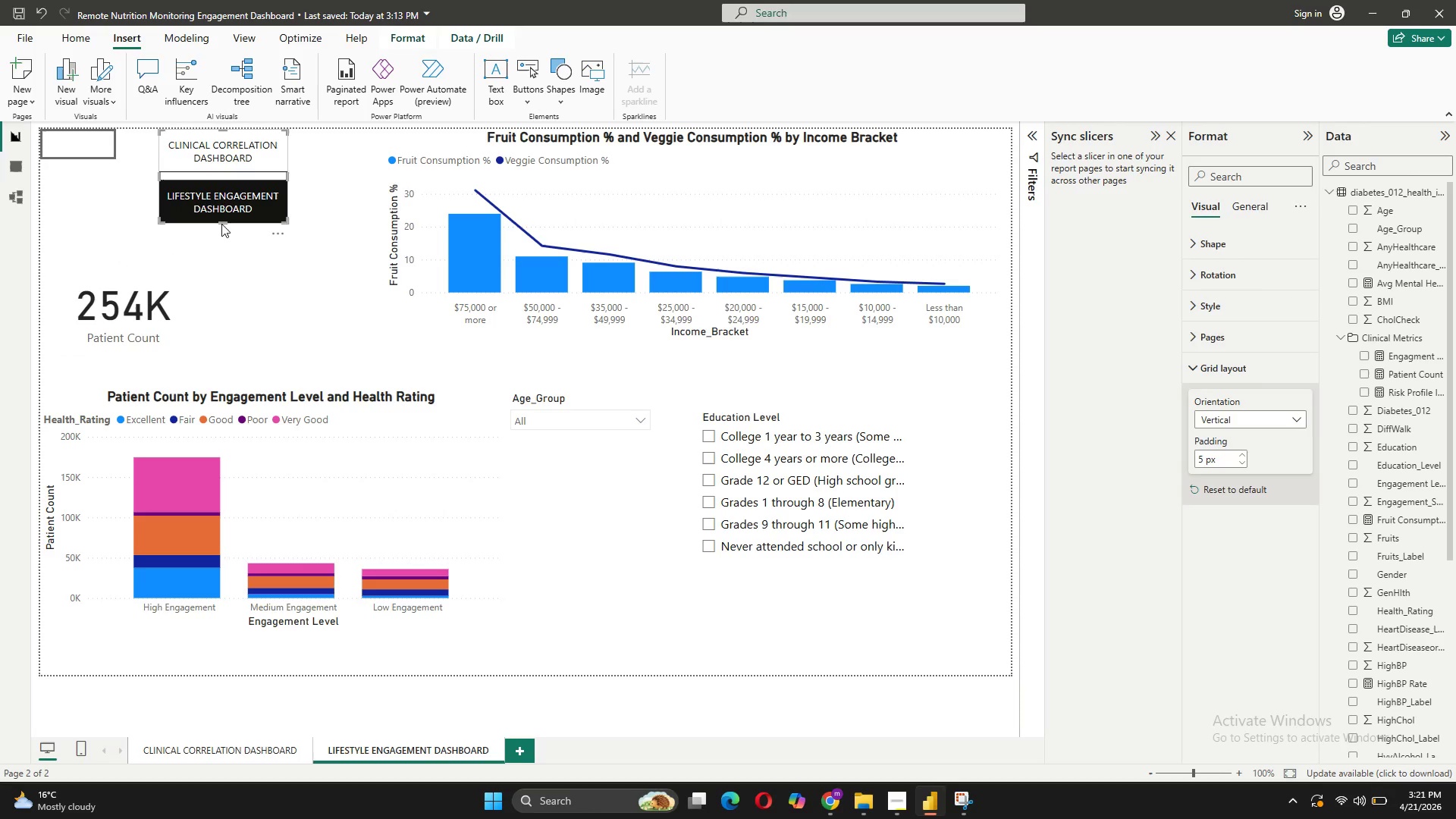 
left_click_drag(start_coordinate=[222, 221], to_coordinate=[210, 249])
 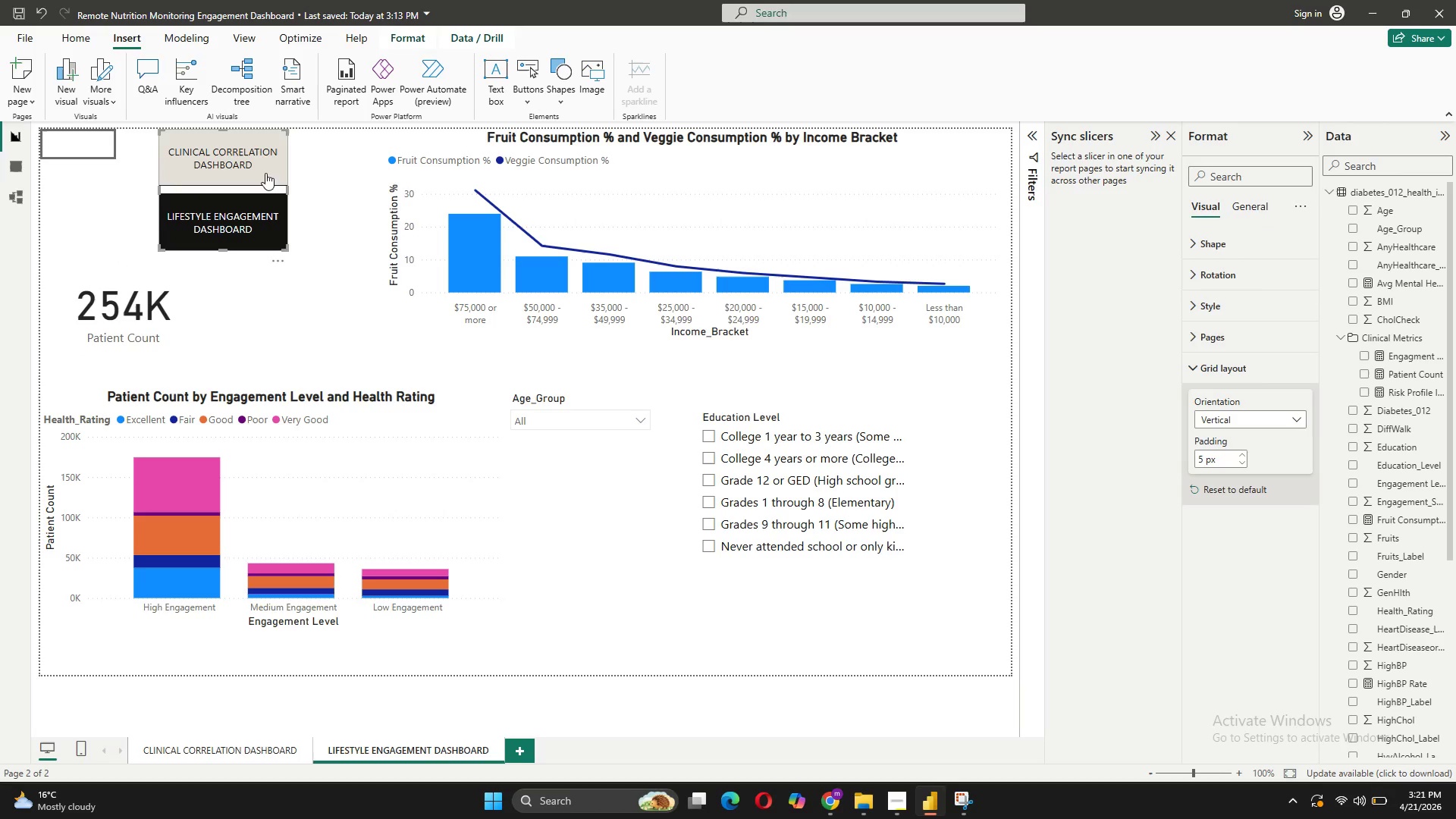 
left_click([268, 167])
 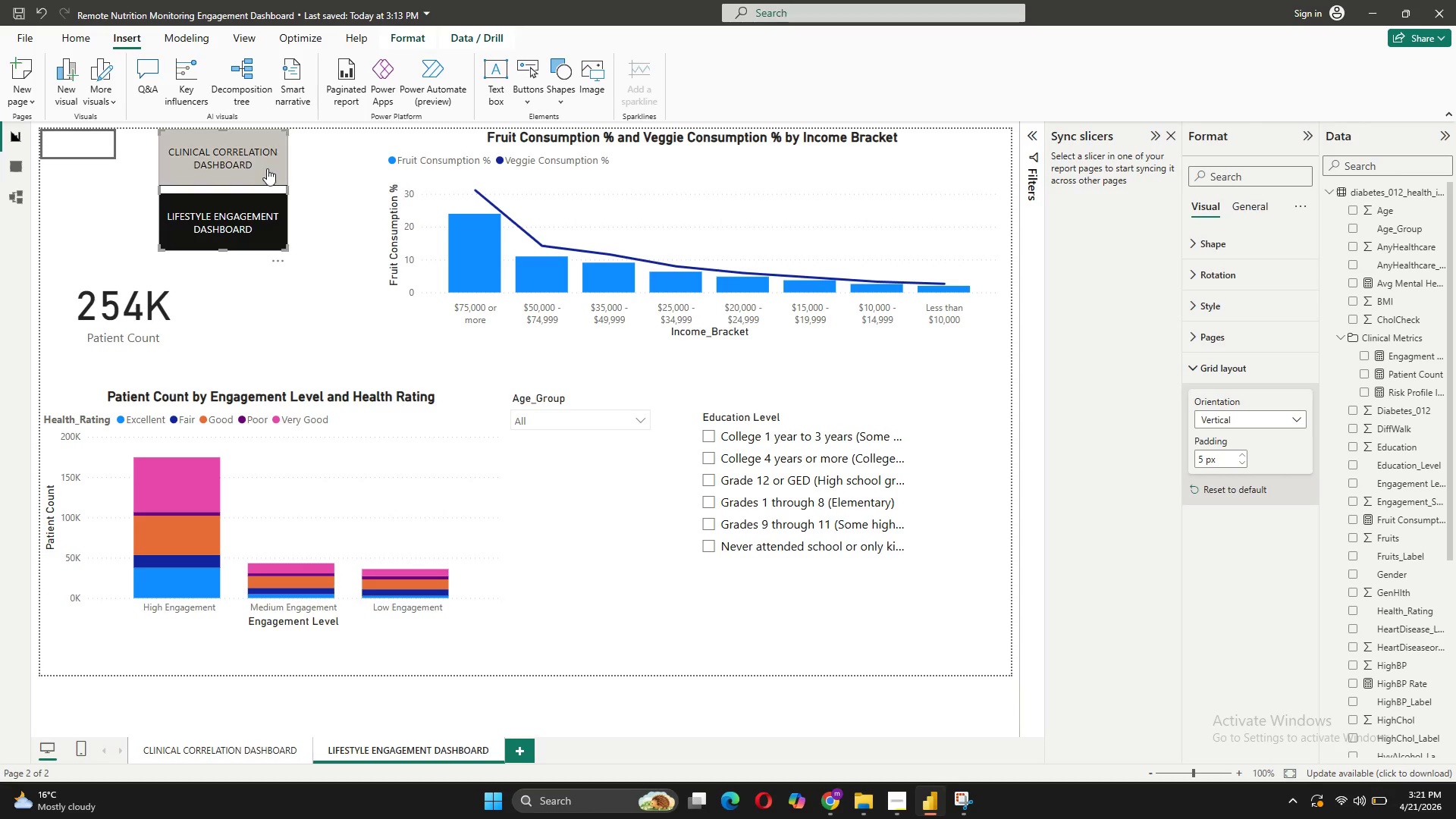 
double_click([267, 168])
 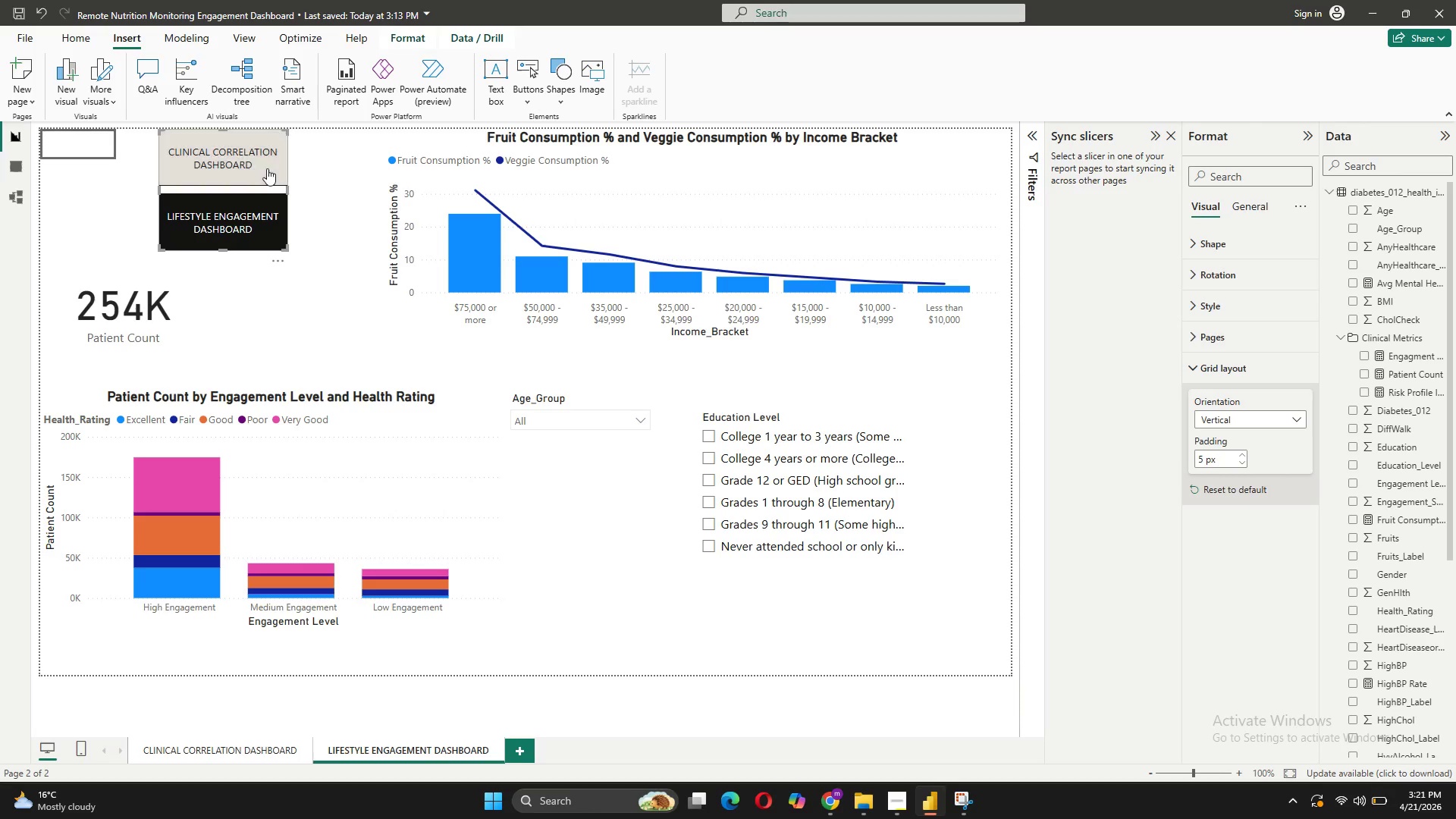 
triple_click([267, 168])
 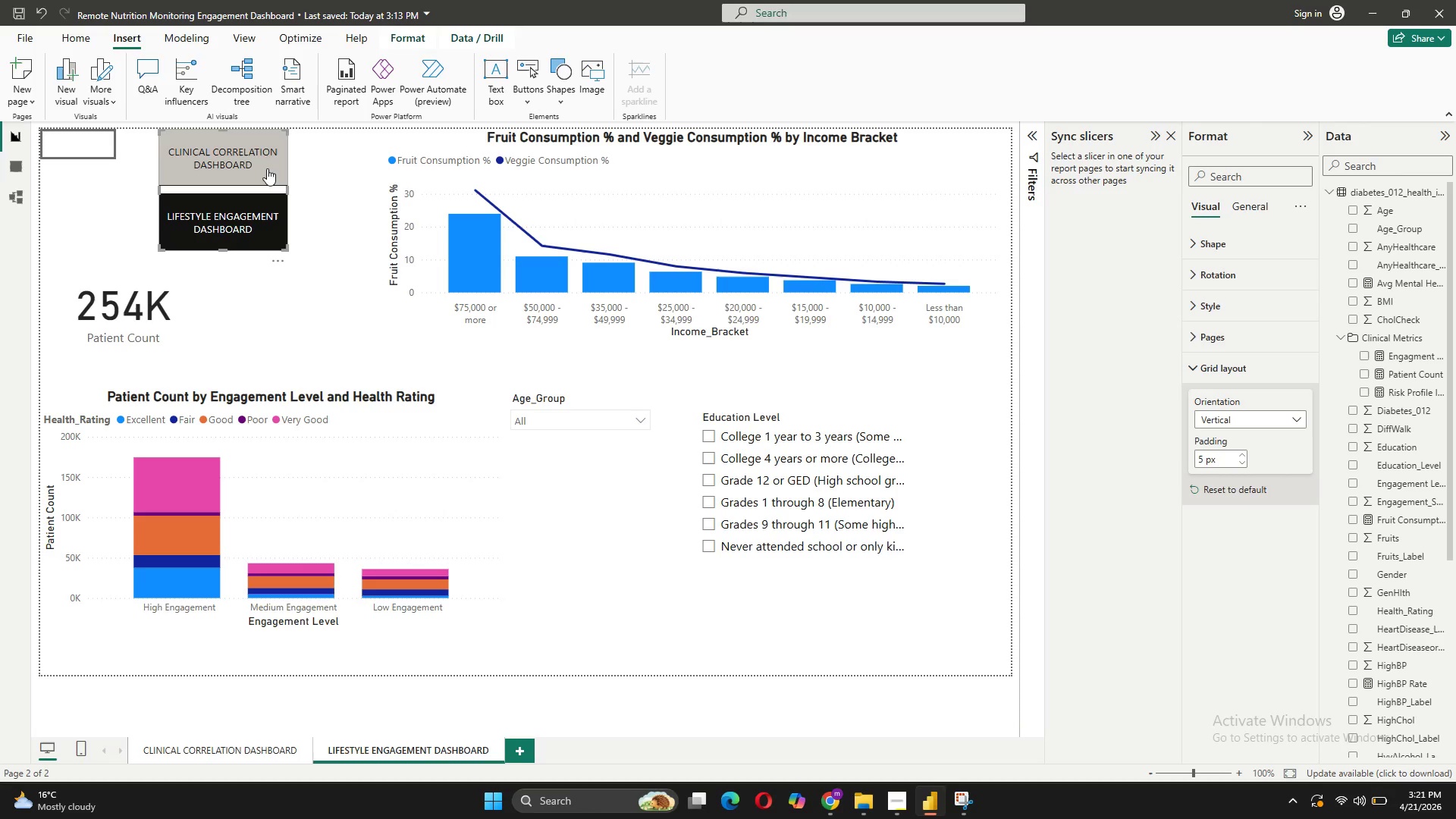 
double_click([267, 168])
 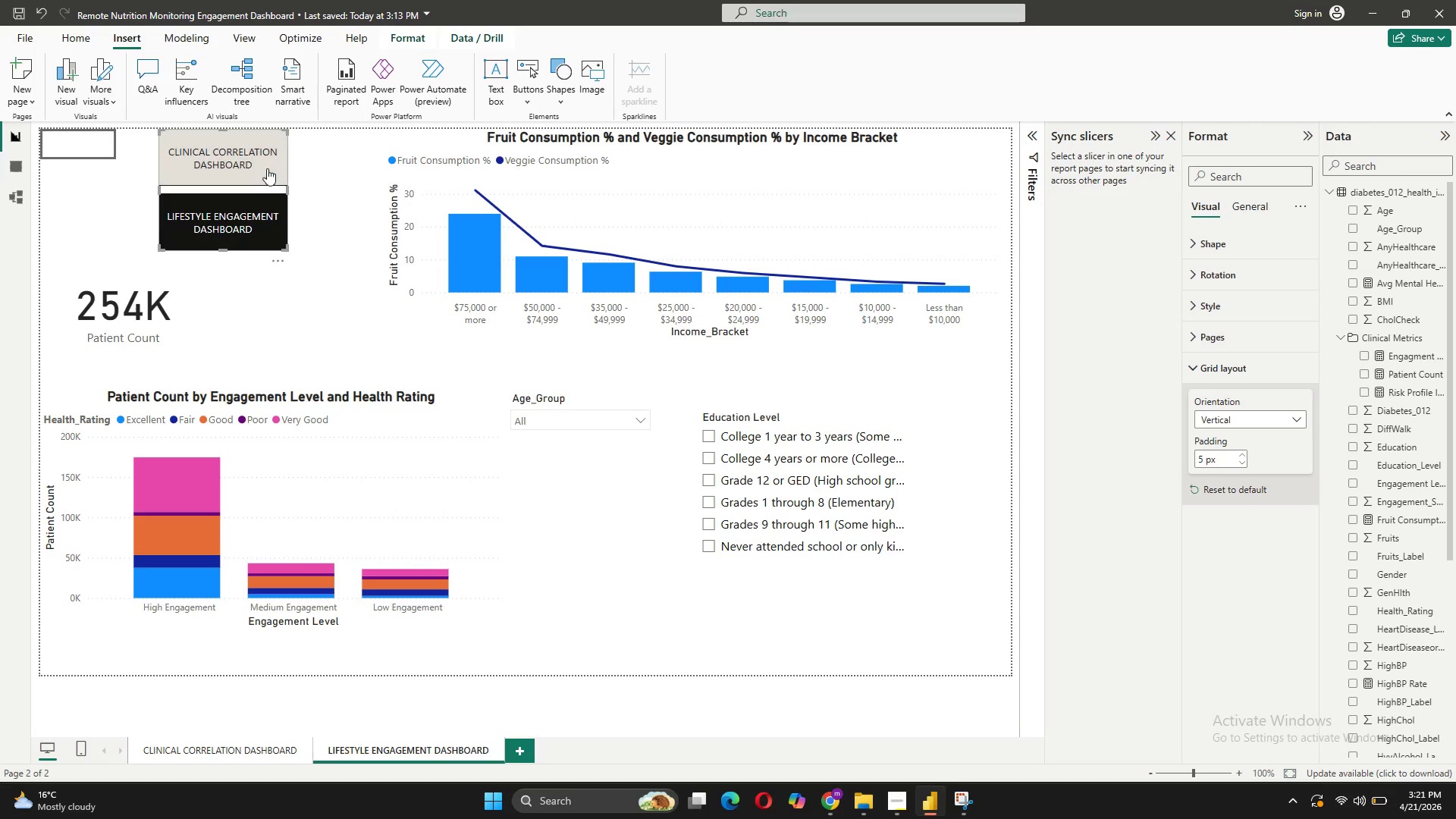 
triple_click([267, 168])
 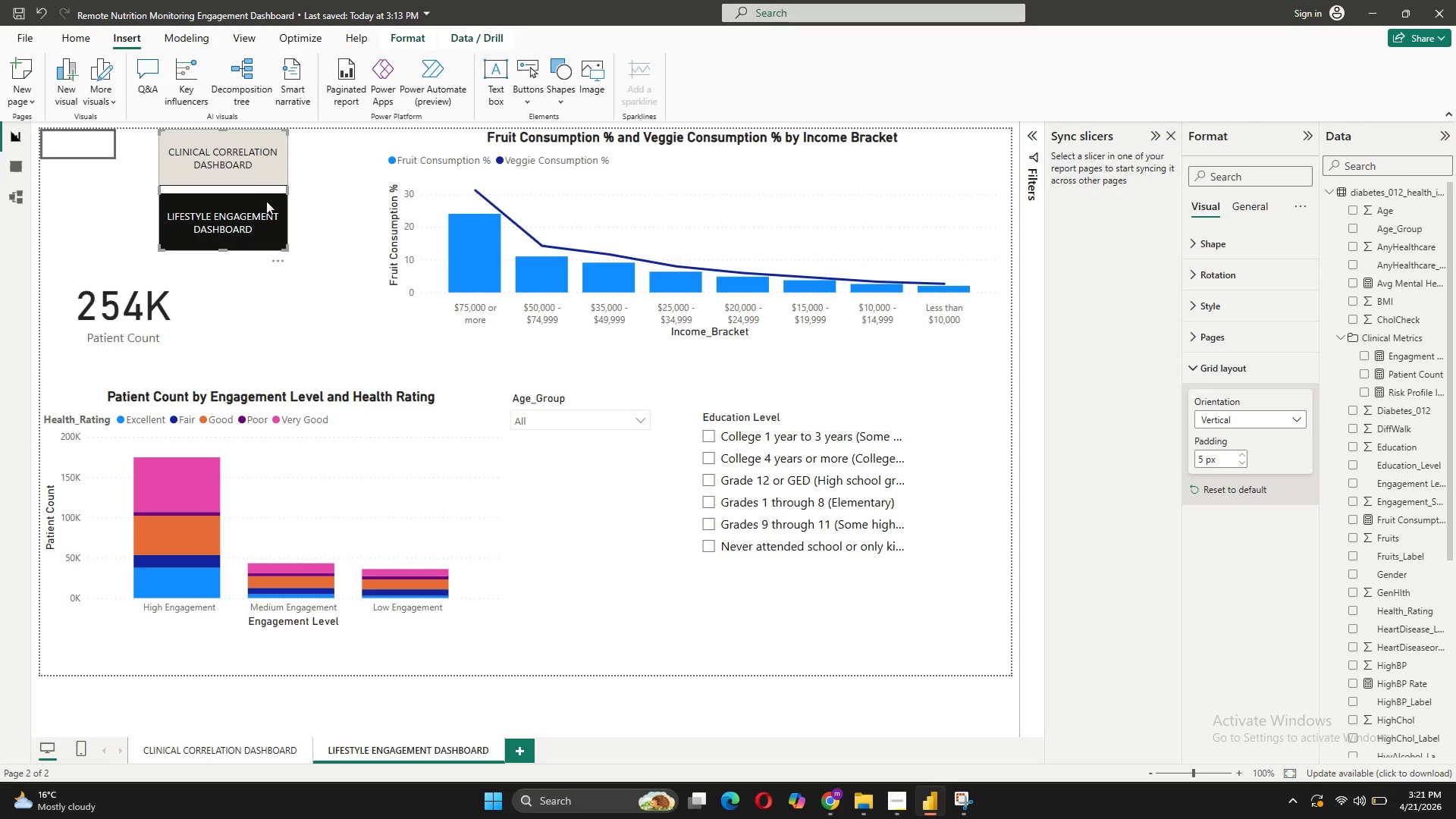 
left_click([266, 226])
 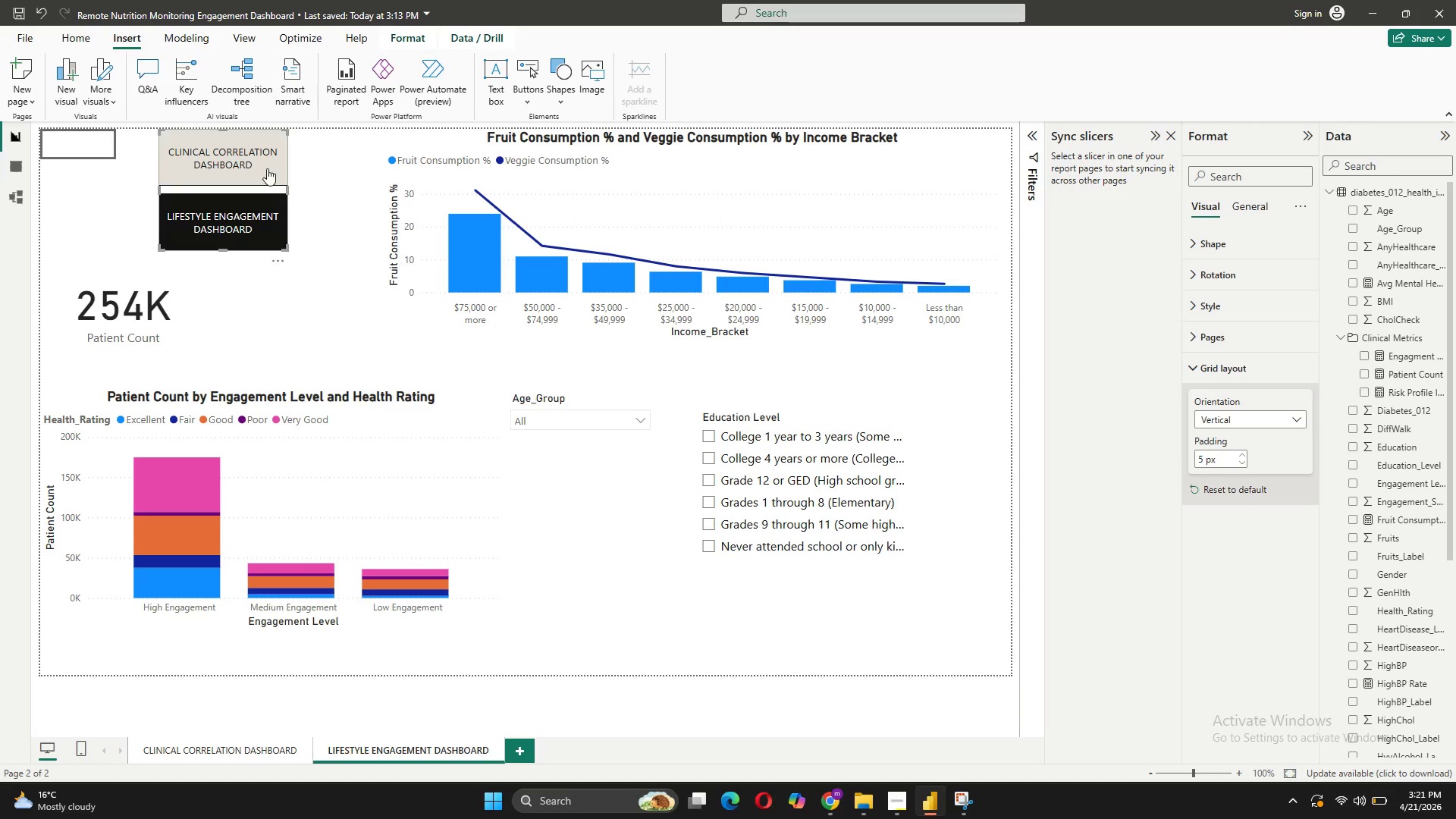 
double_click([267, 168])
 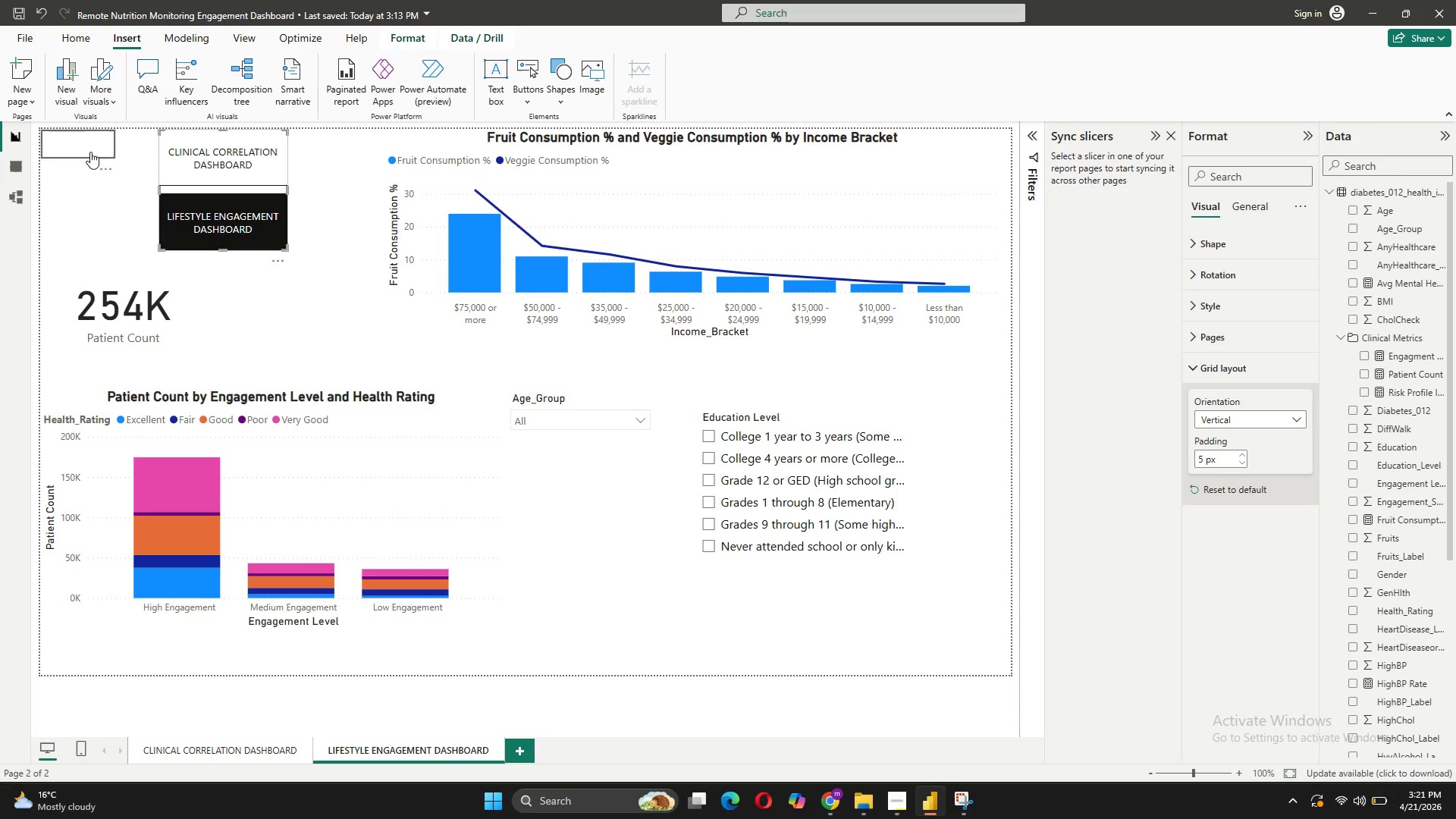 
left_click([88, 150])
 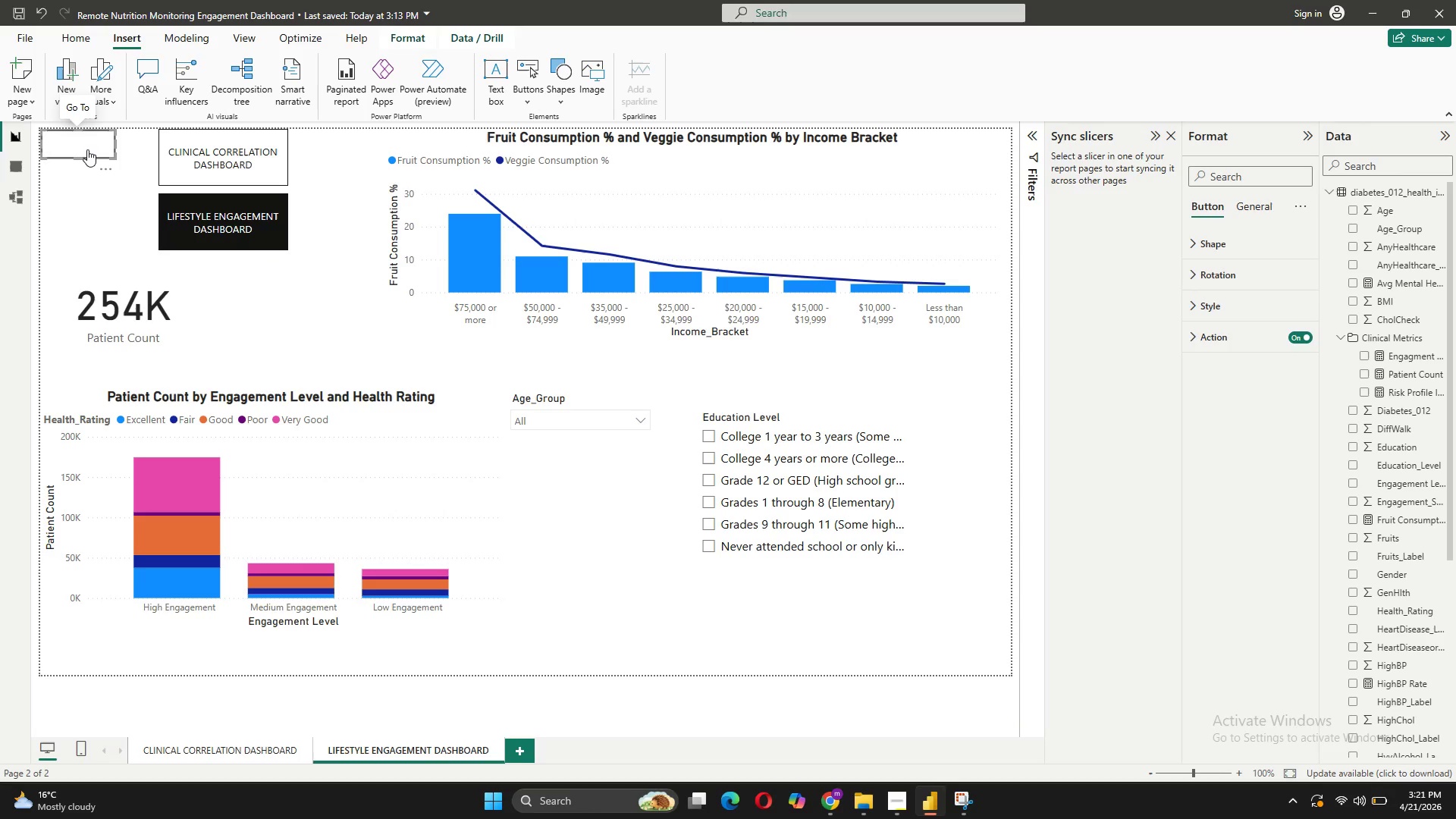 
right_click([87, 149])
 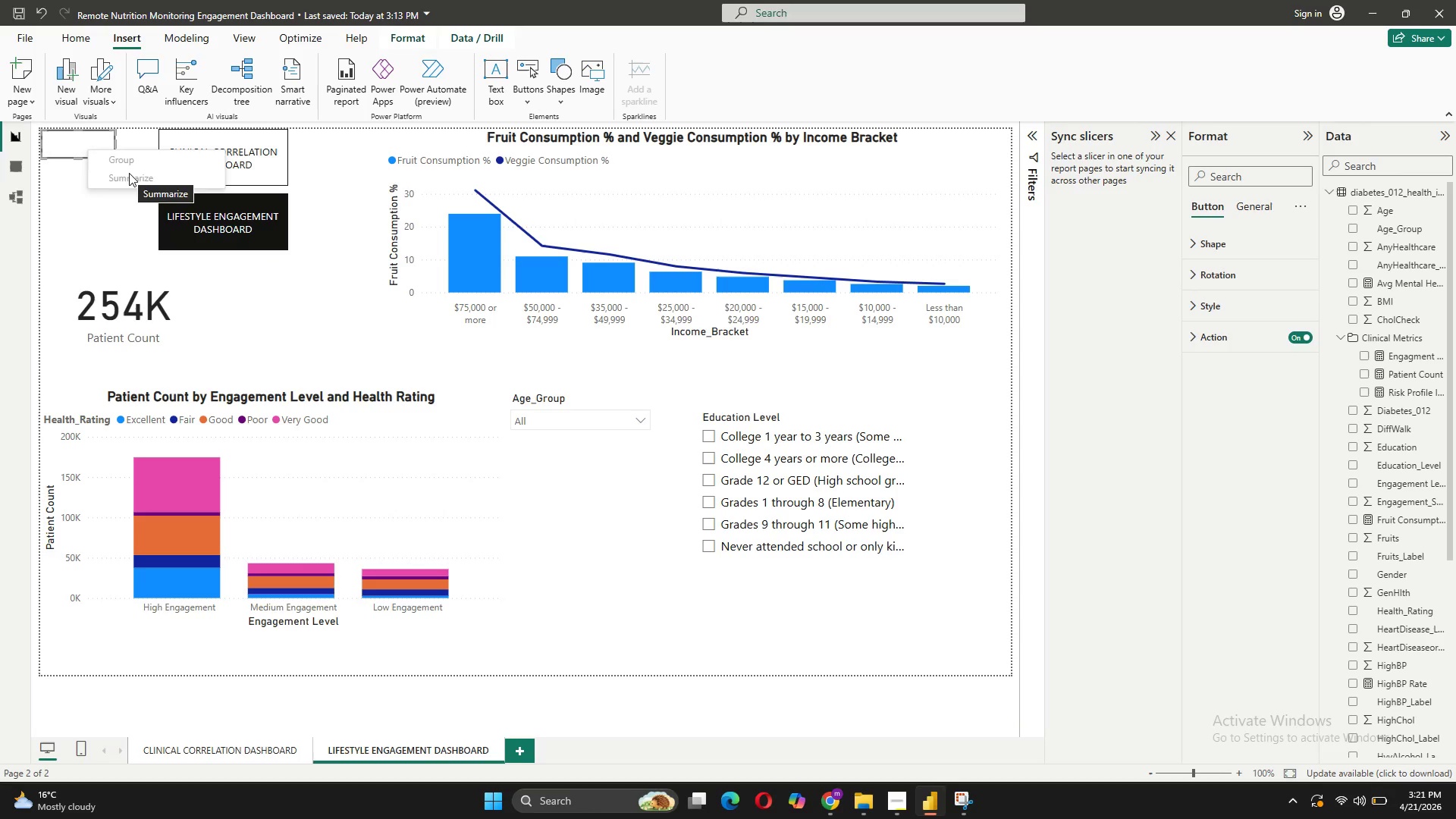 
left_click([77, 139])
 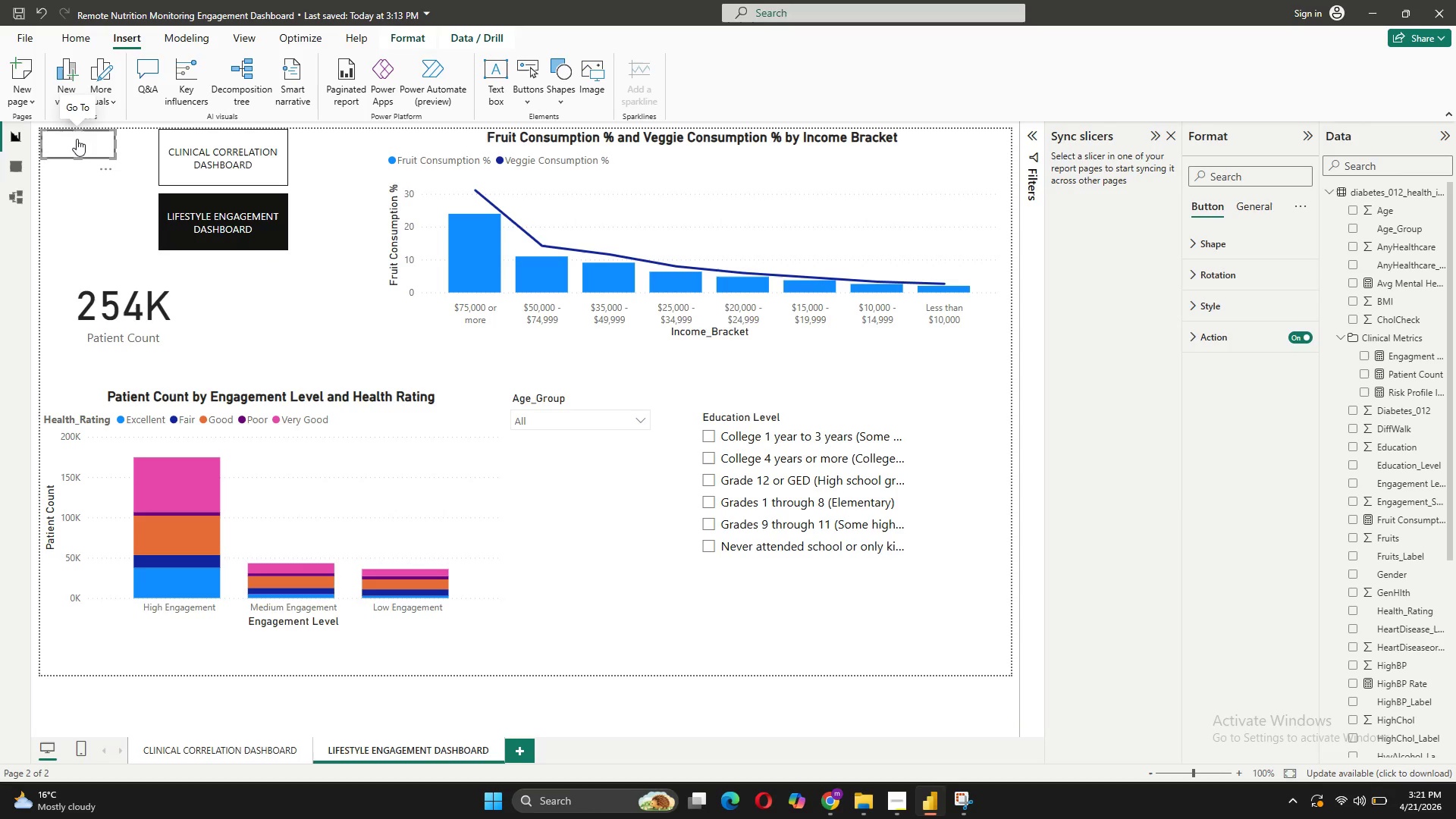 
key(Delete)
 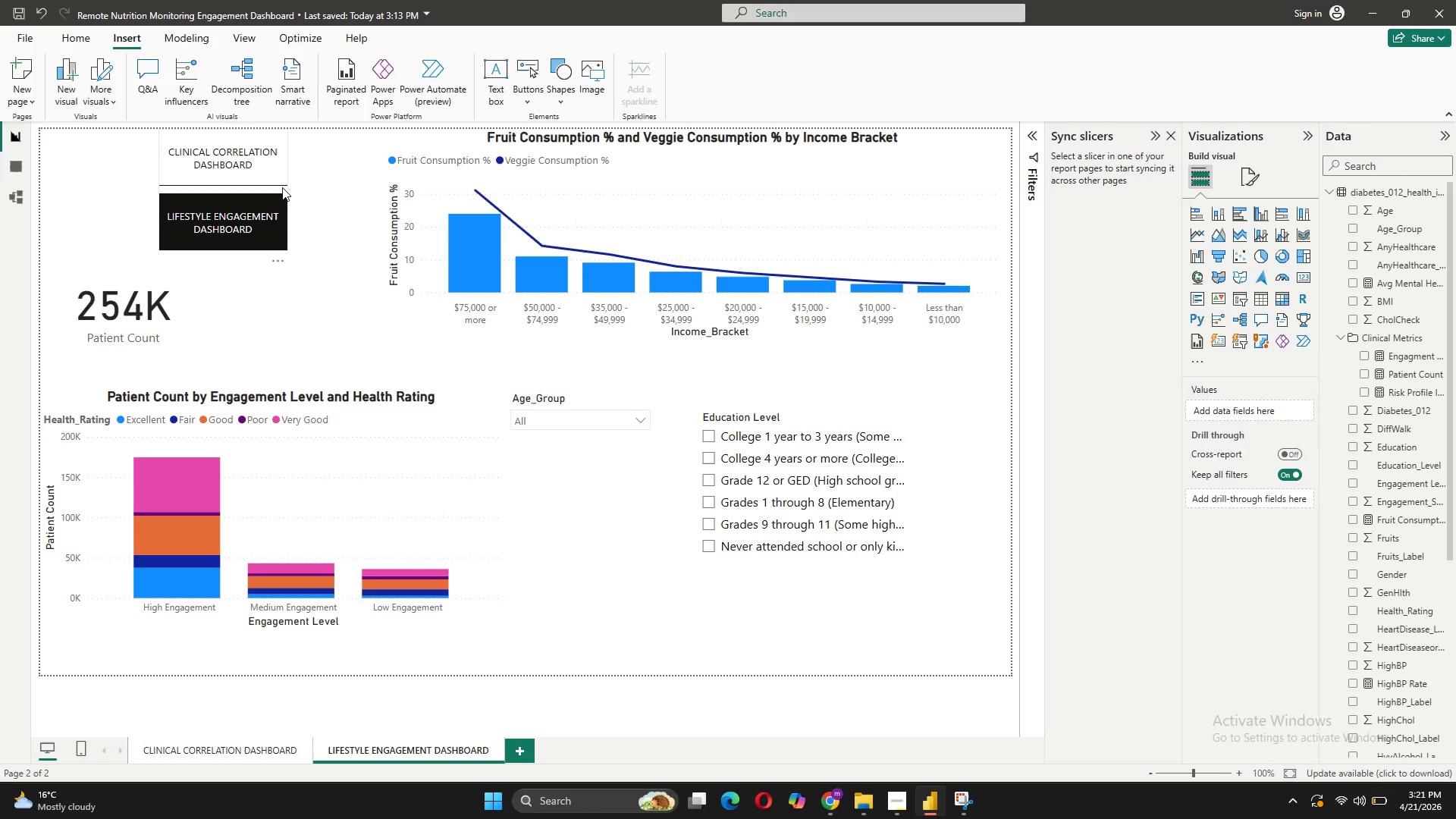 
left_click_drag(start_coordinate=[282, 187], to_coordinate=[203, 190])
 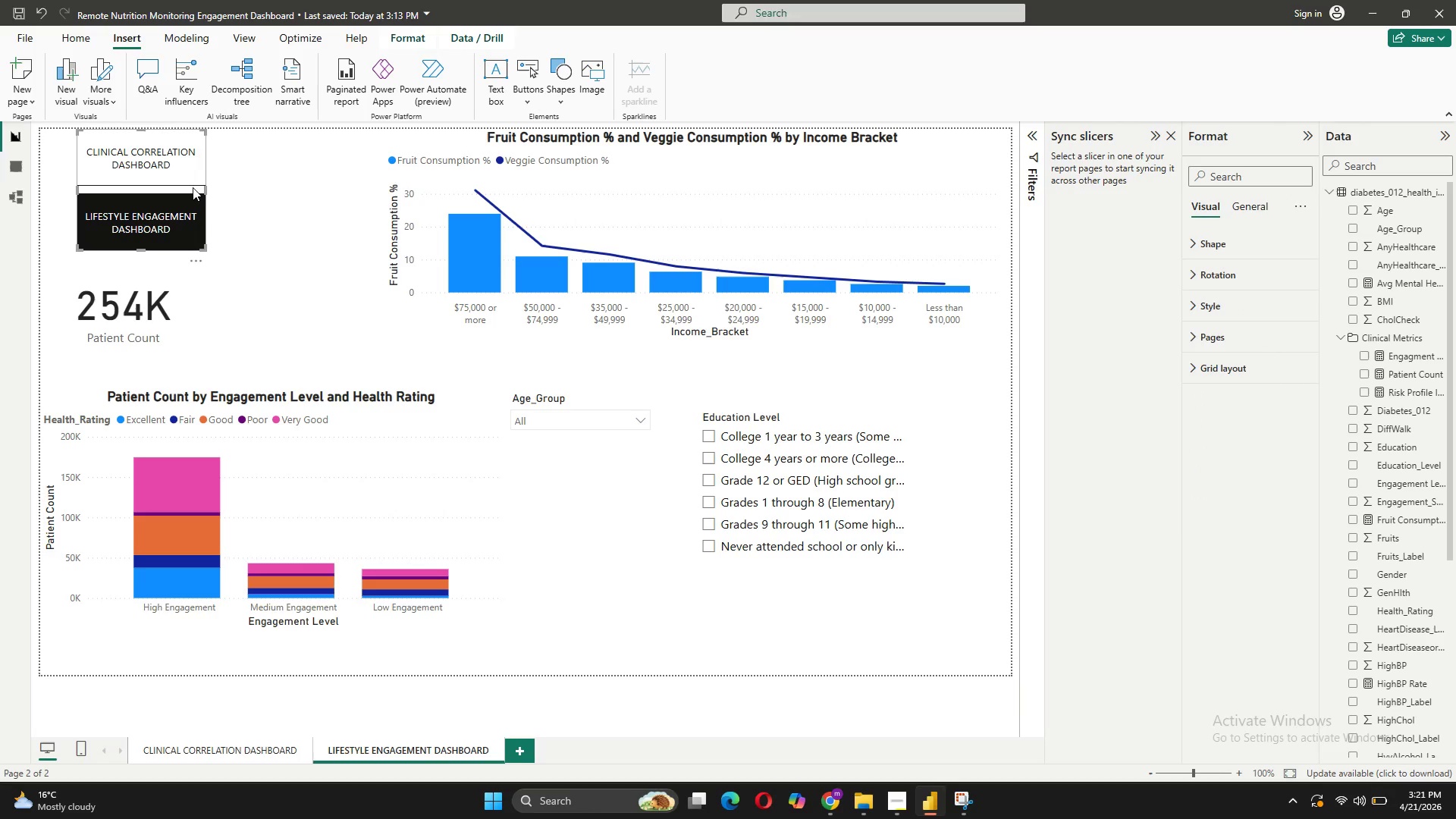 
left_click_drag(start_coordinate=[193, 187], to_coordinate=[174, 187])
 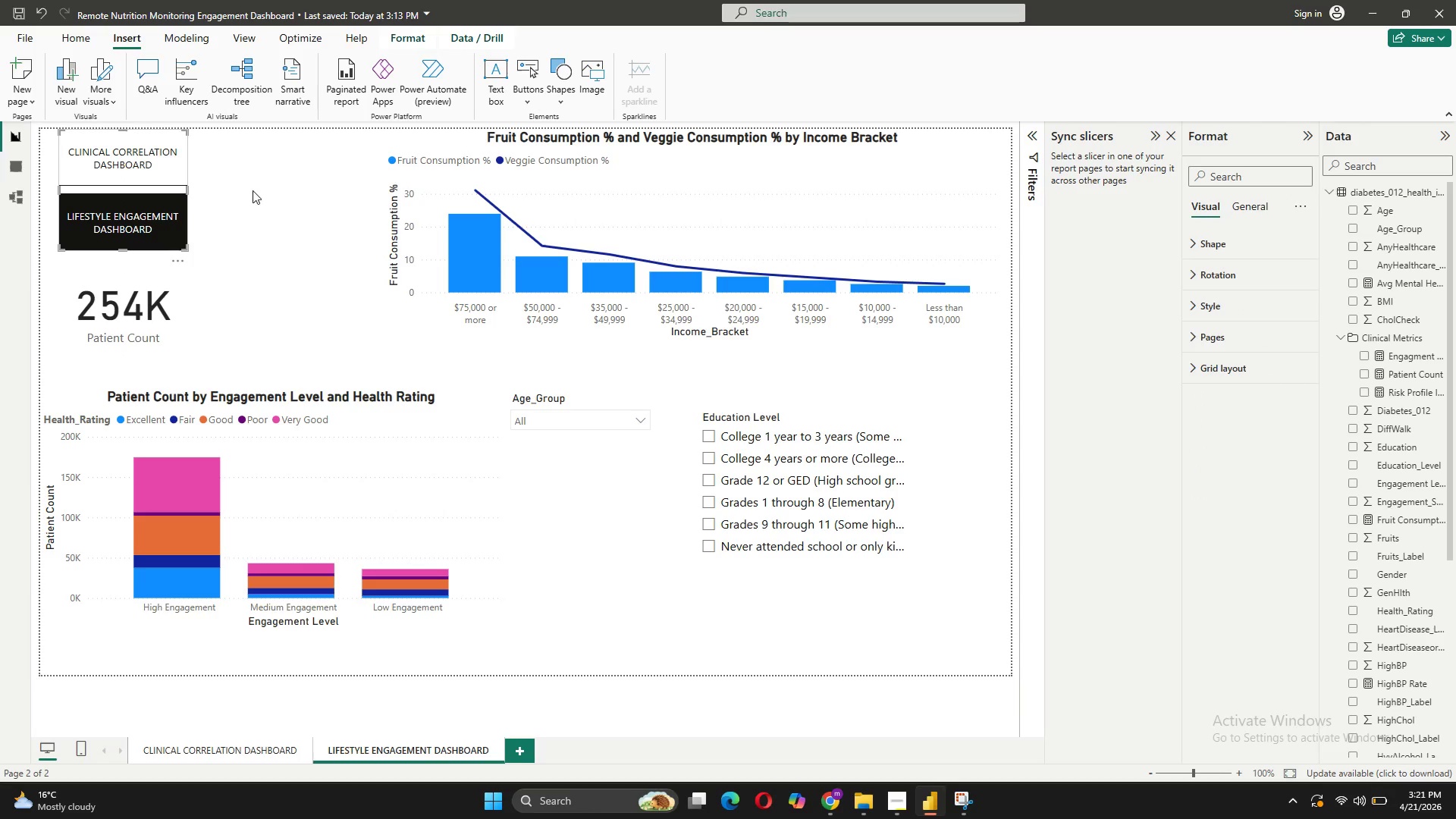 
left_click([155, 160])
 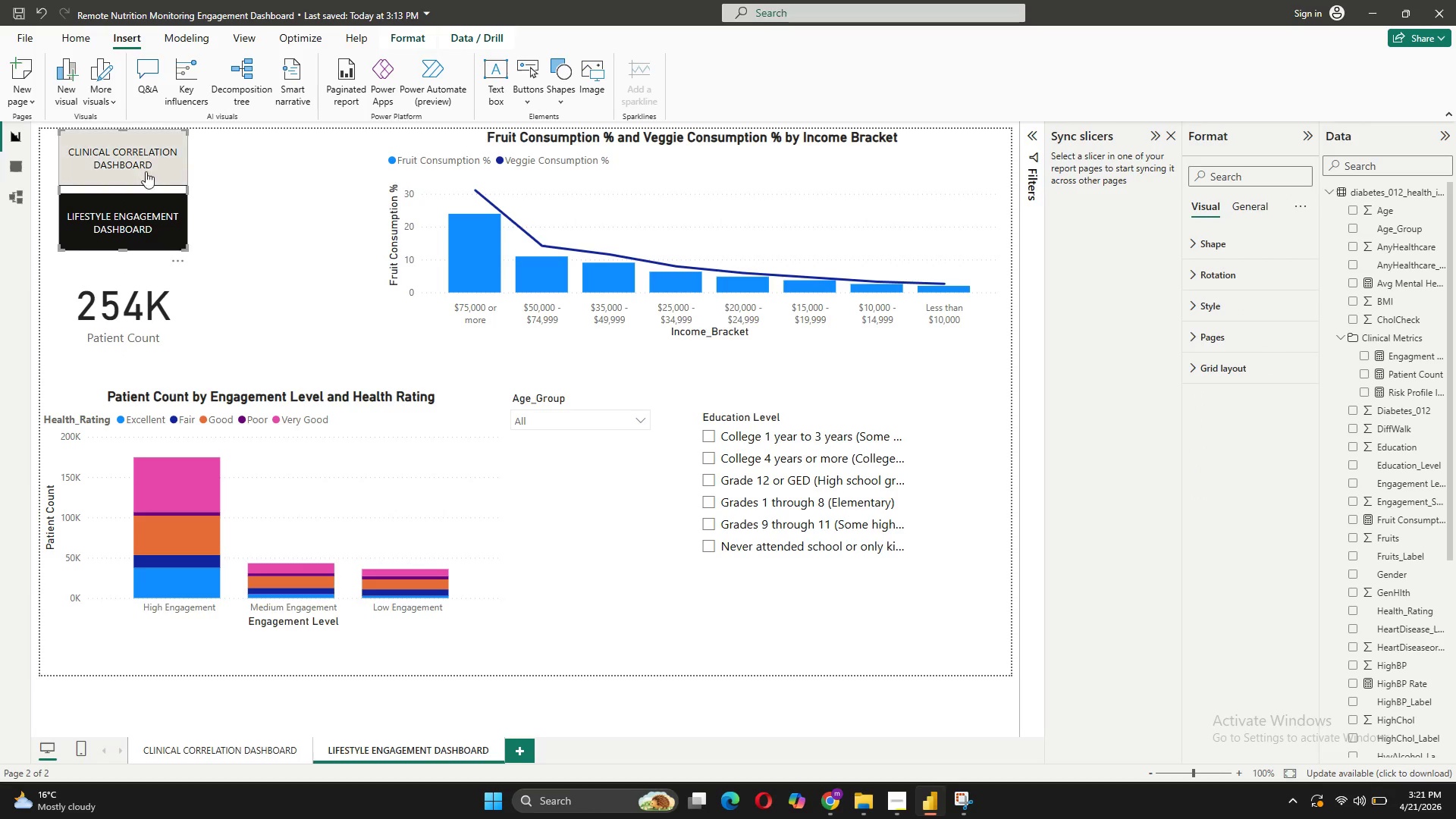 
double_click([146, 151])
 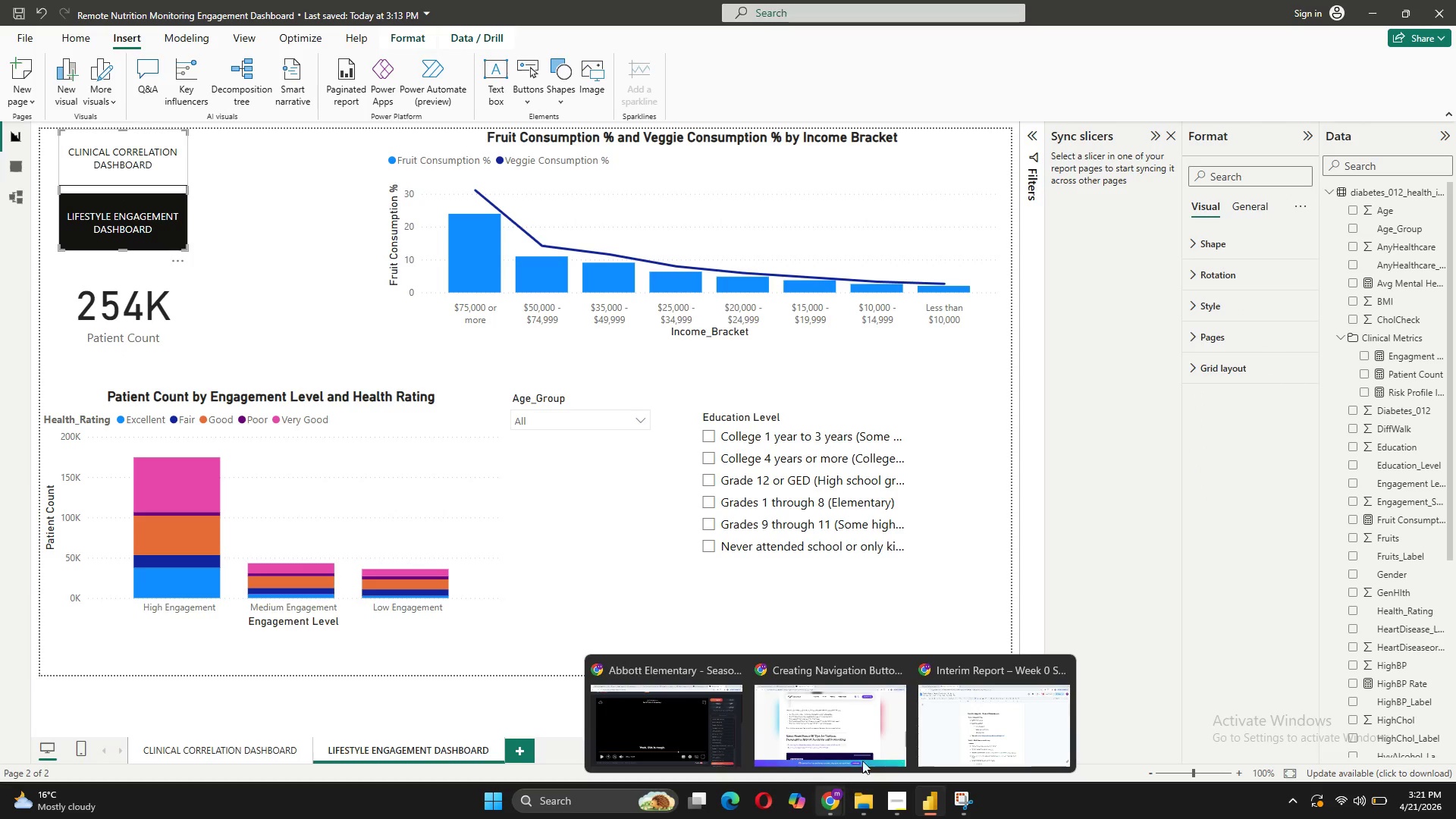 
left_click([840, 704])
 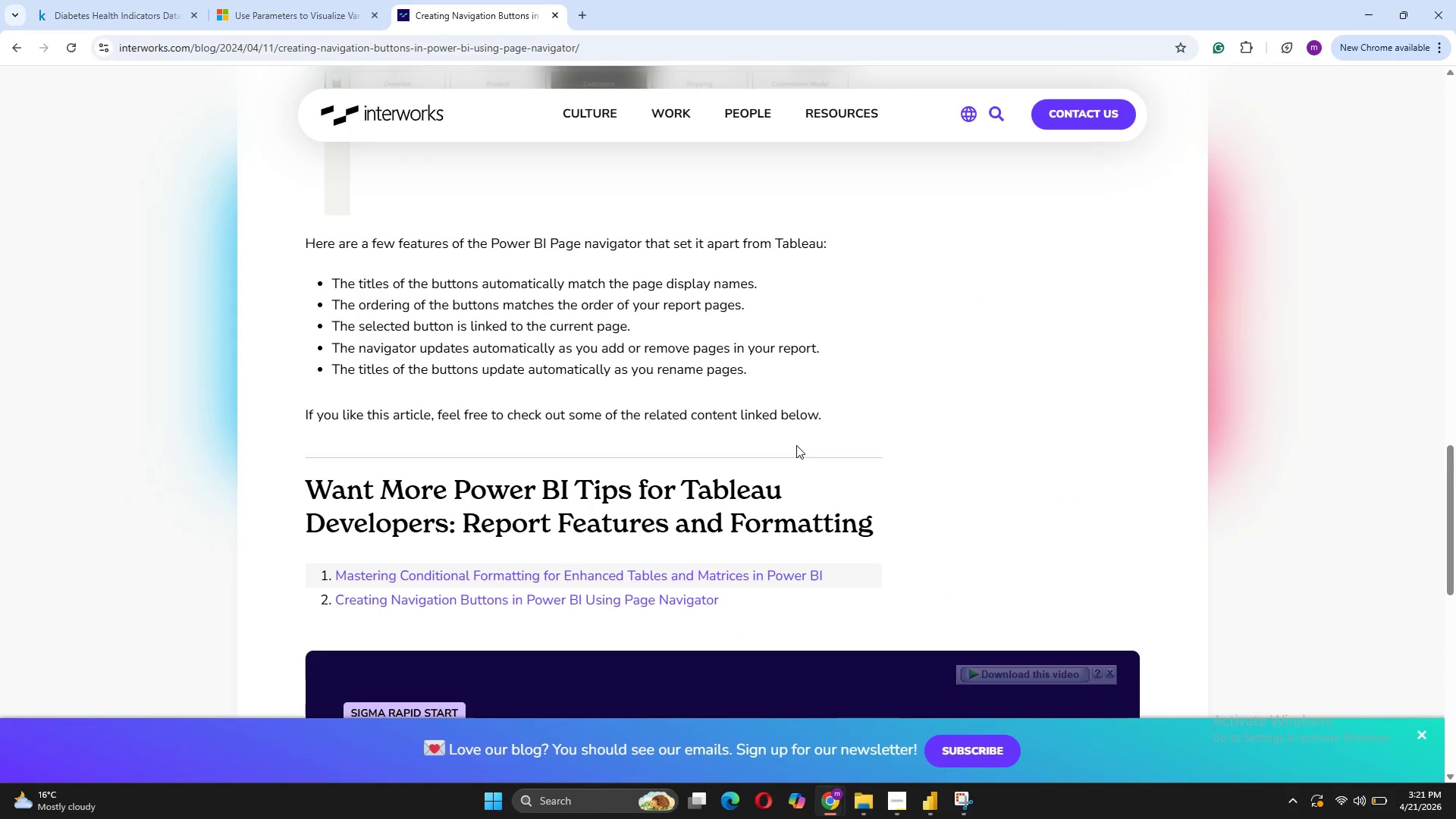 
scroll: coordinate [786, 356], scroll_direction: up, amount: 16.0
 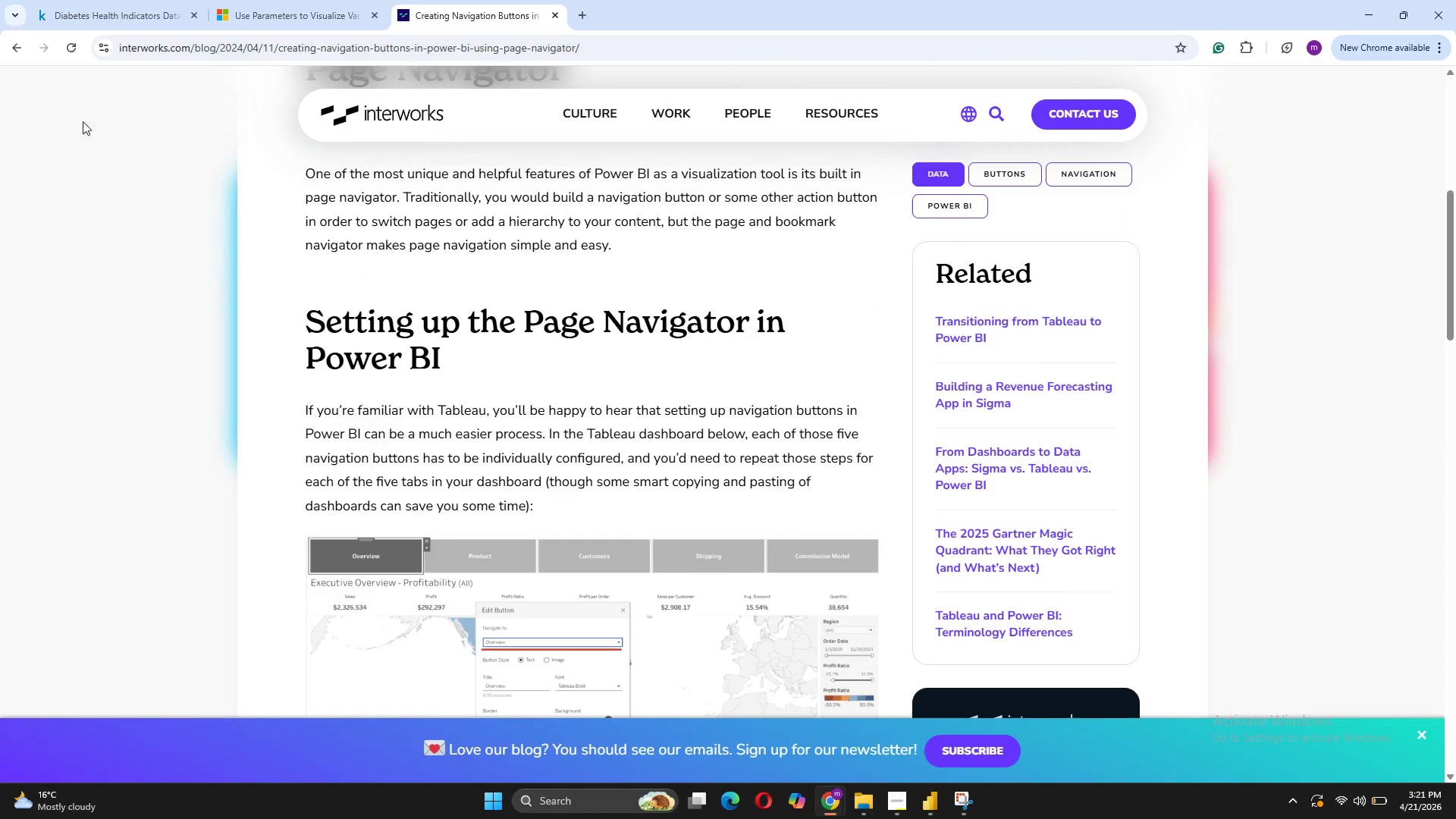 
left_click([14, 51])
 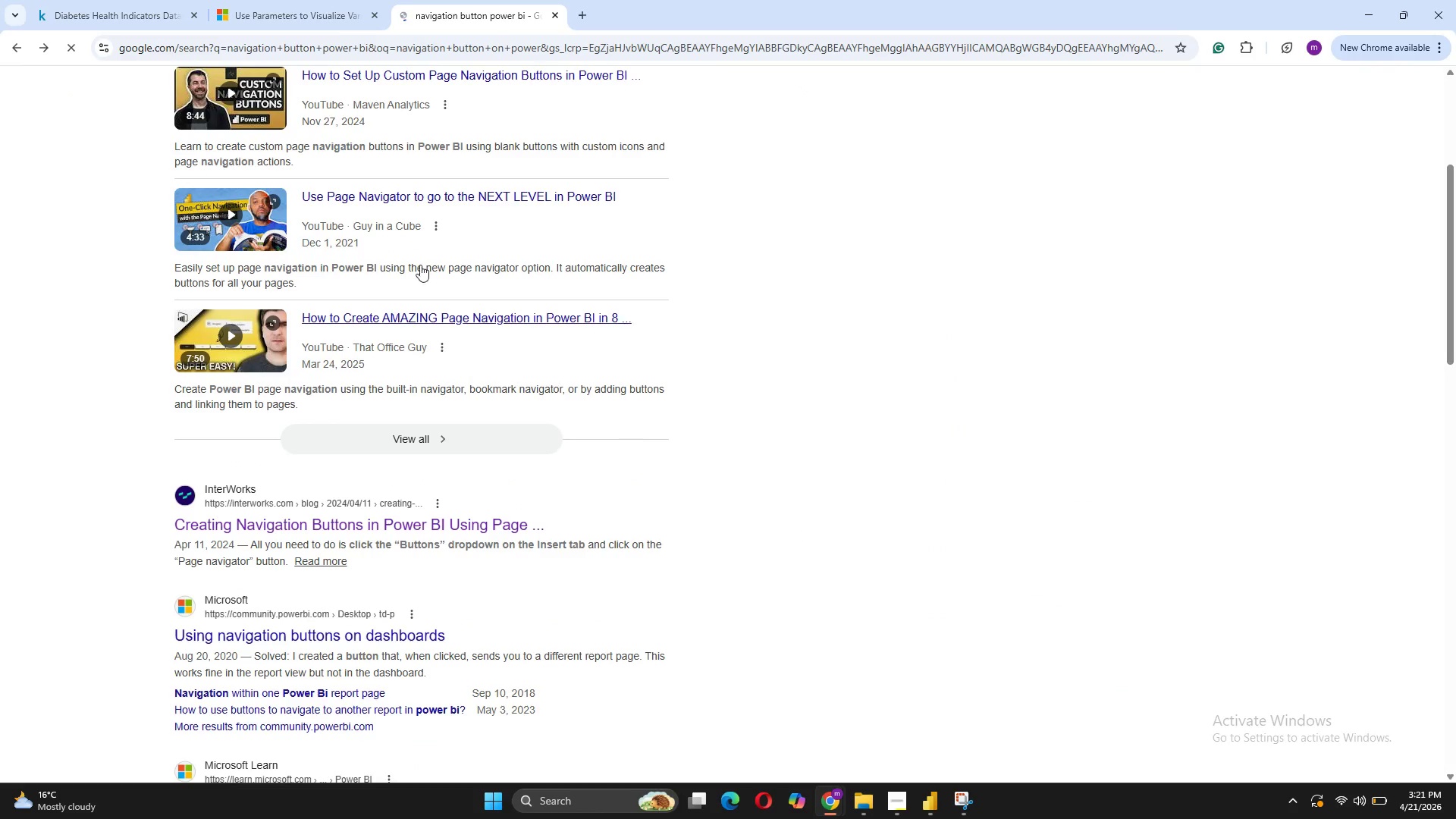 
scroll: coordinate [588, 364], scroll_direction: up, amount: 4.0
 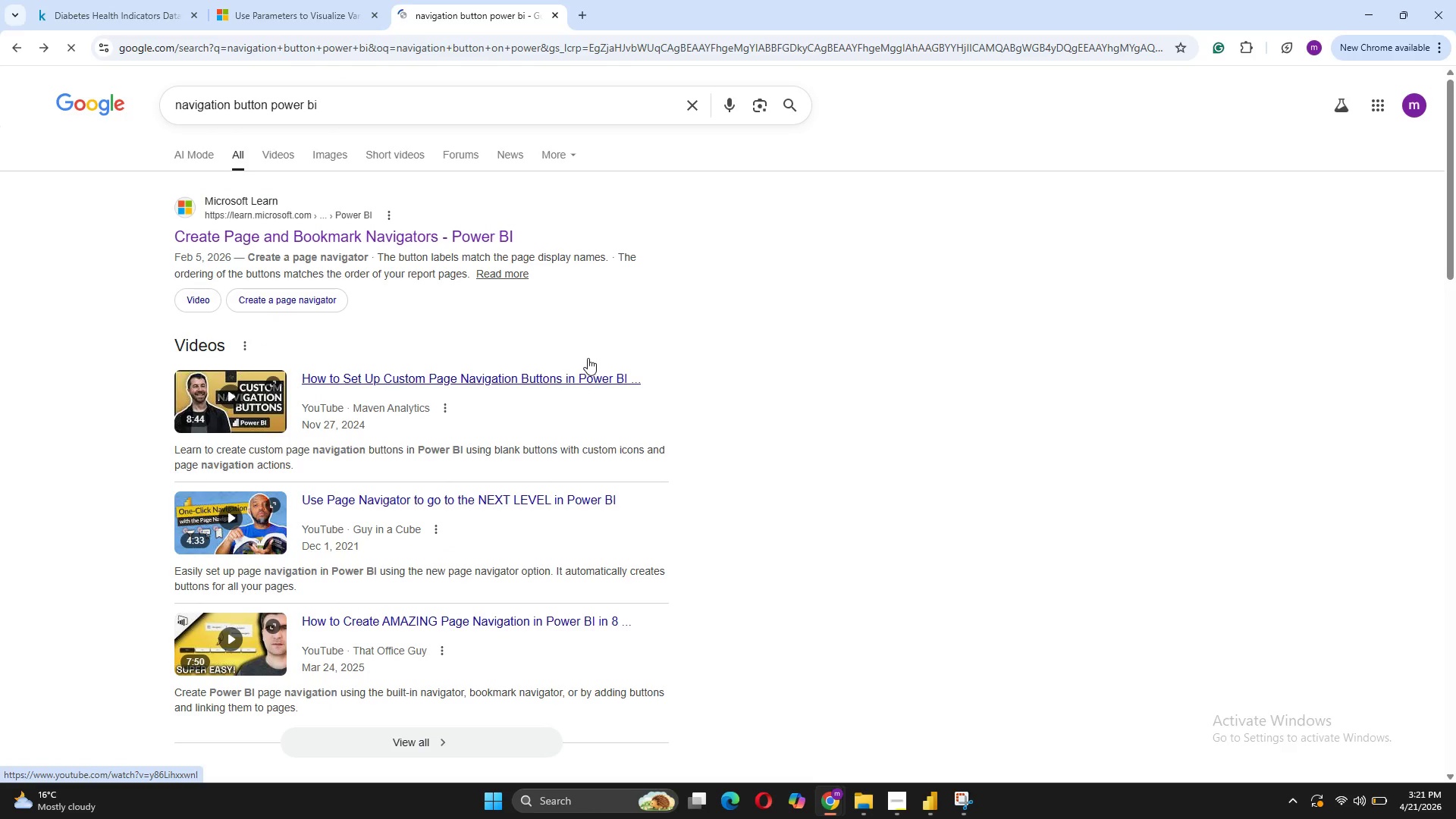 
scroll: coordinate [588, 354], scroll_direction: down, amount: 7.0
 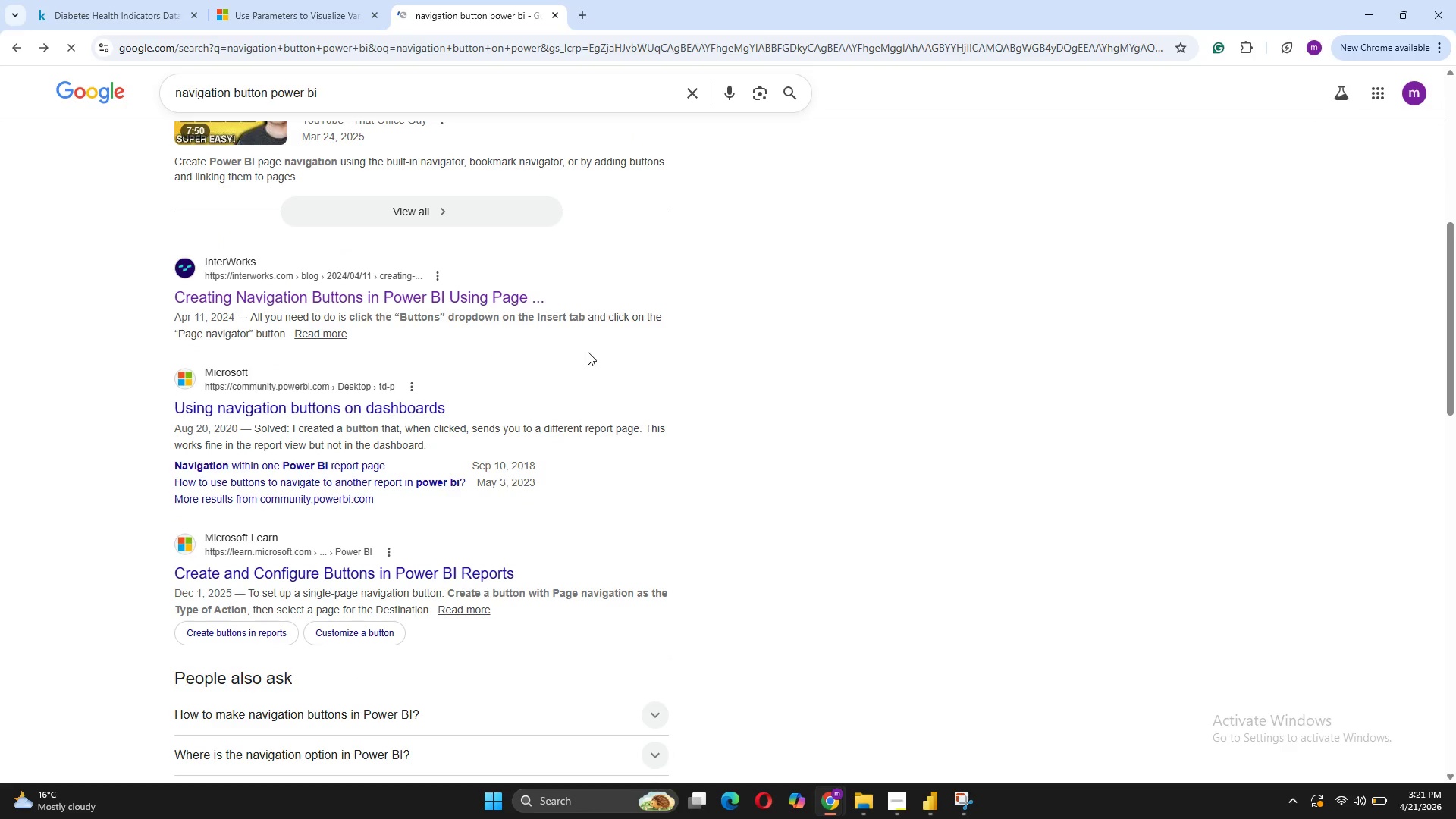 
wait(7.95)
 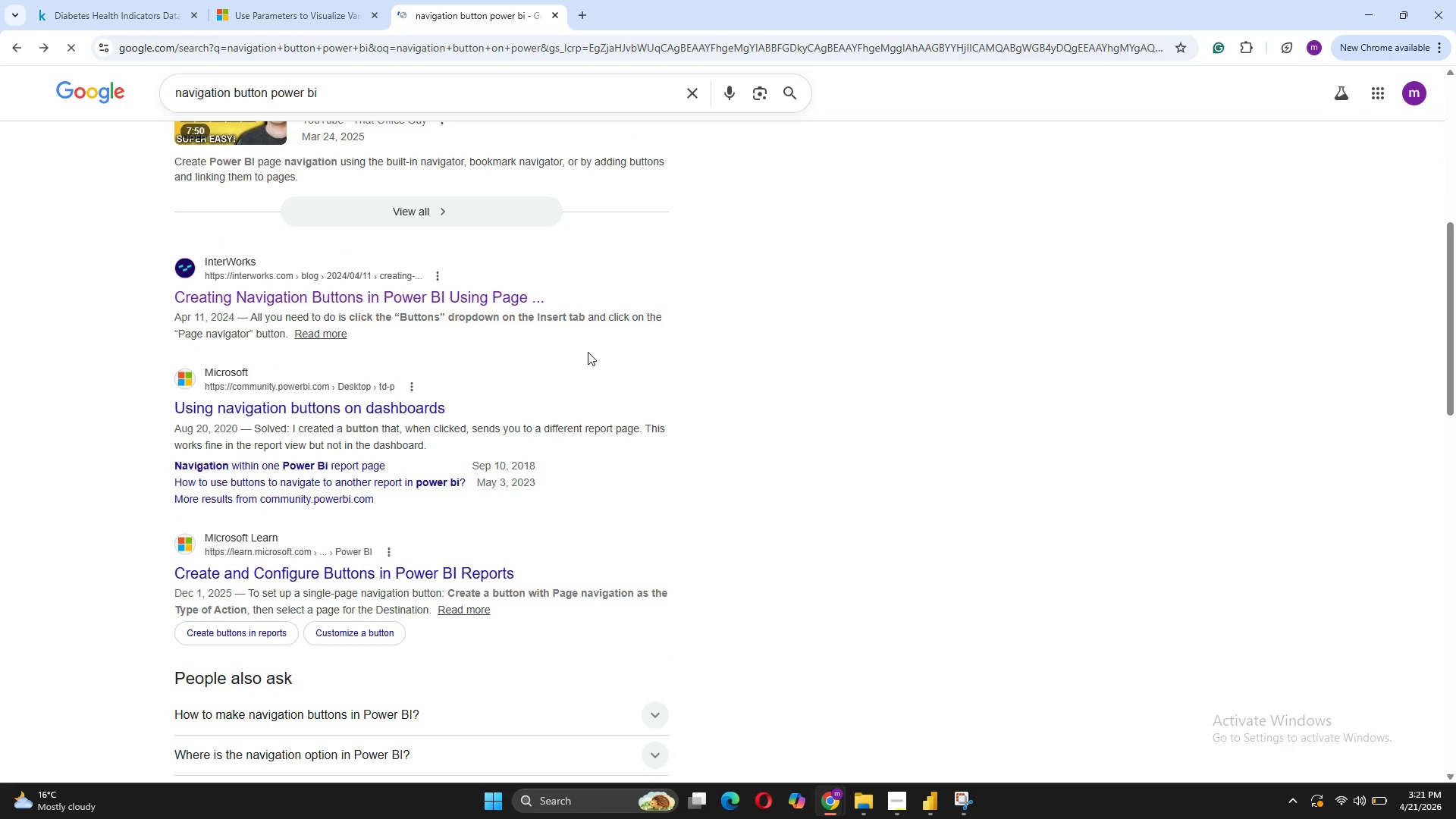 
left_click([318, 577])
 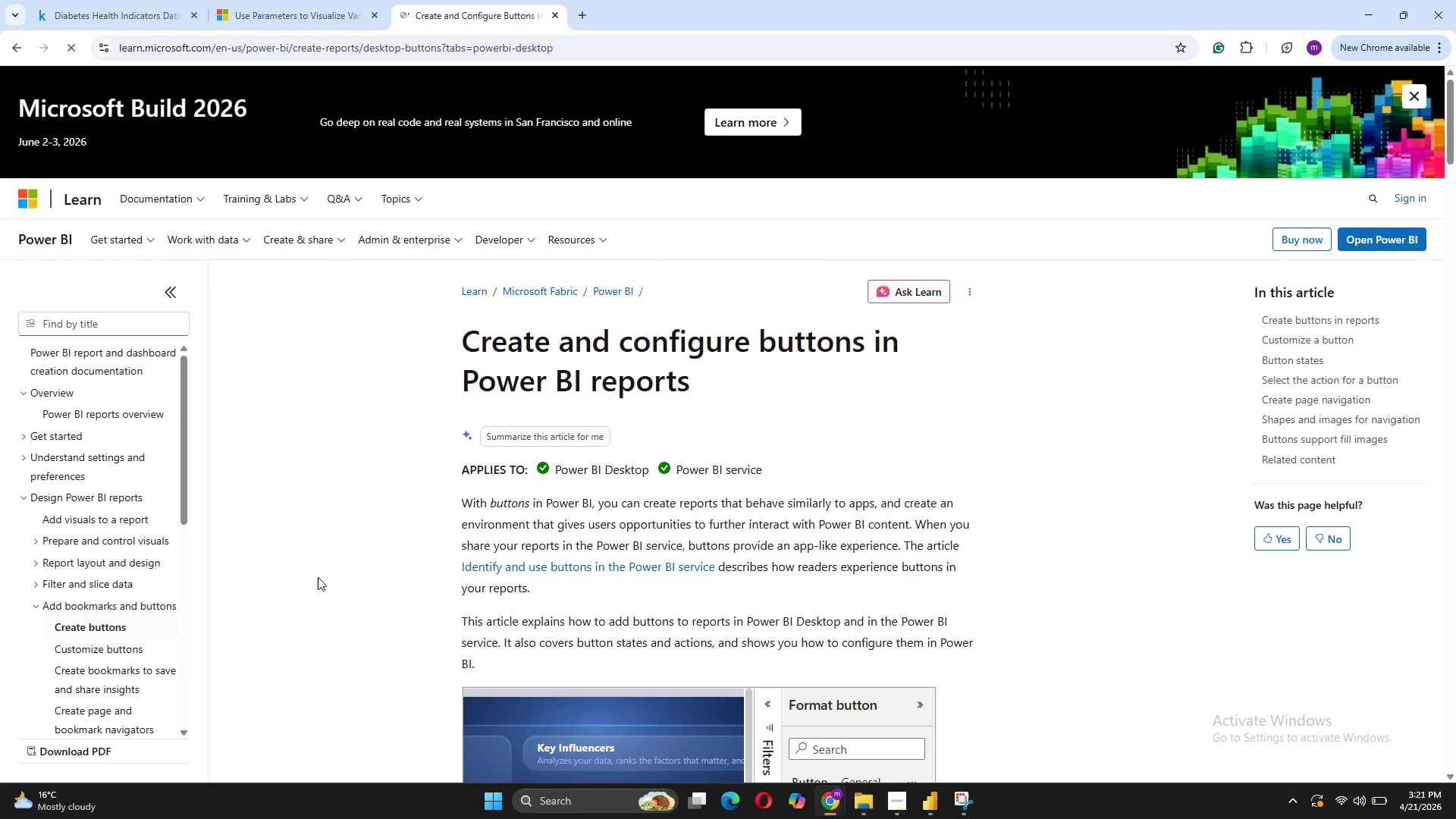 
scroll: coordinate [553, 681], scroll_direction: down, amount: 21.0
 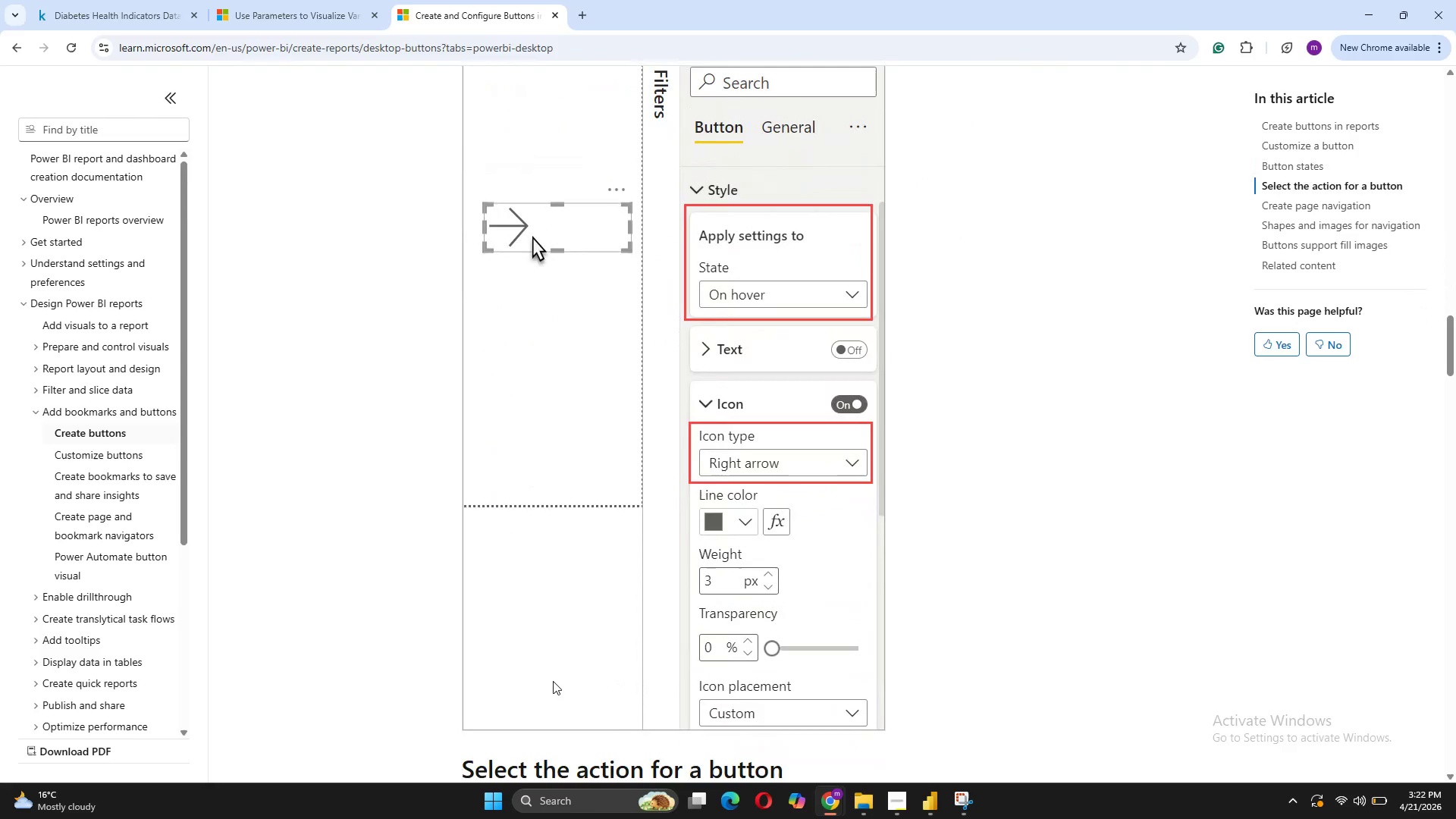 
scroll: coordinate [552, 680], scroll_direction: down, amount: 10.0
 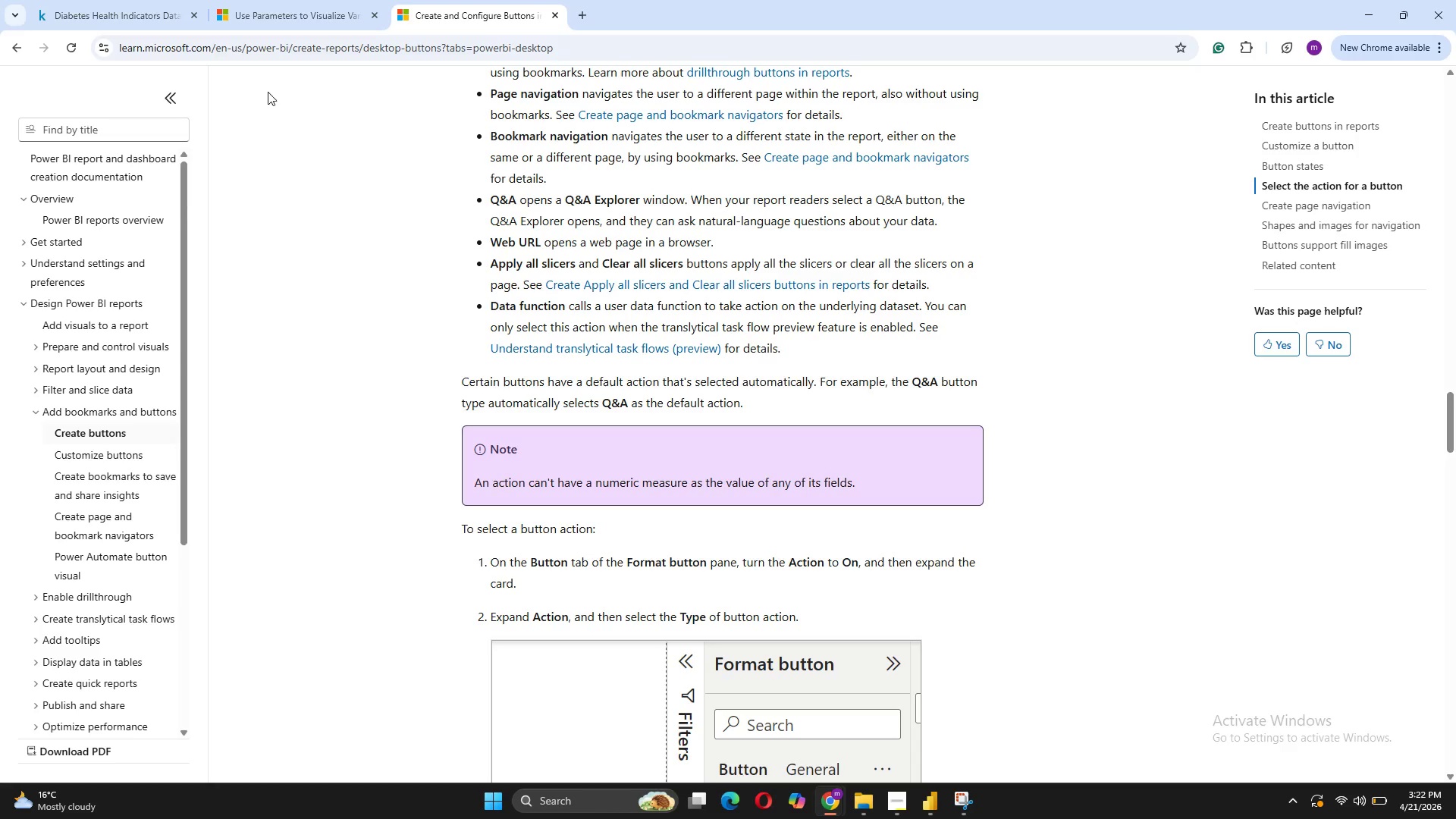 
left_click([219, 49])
 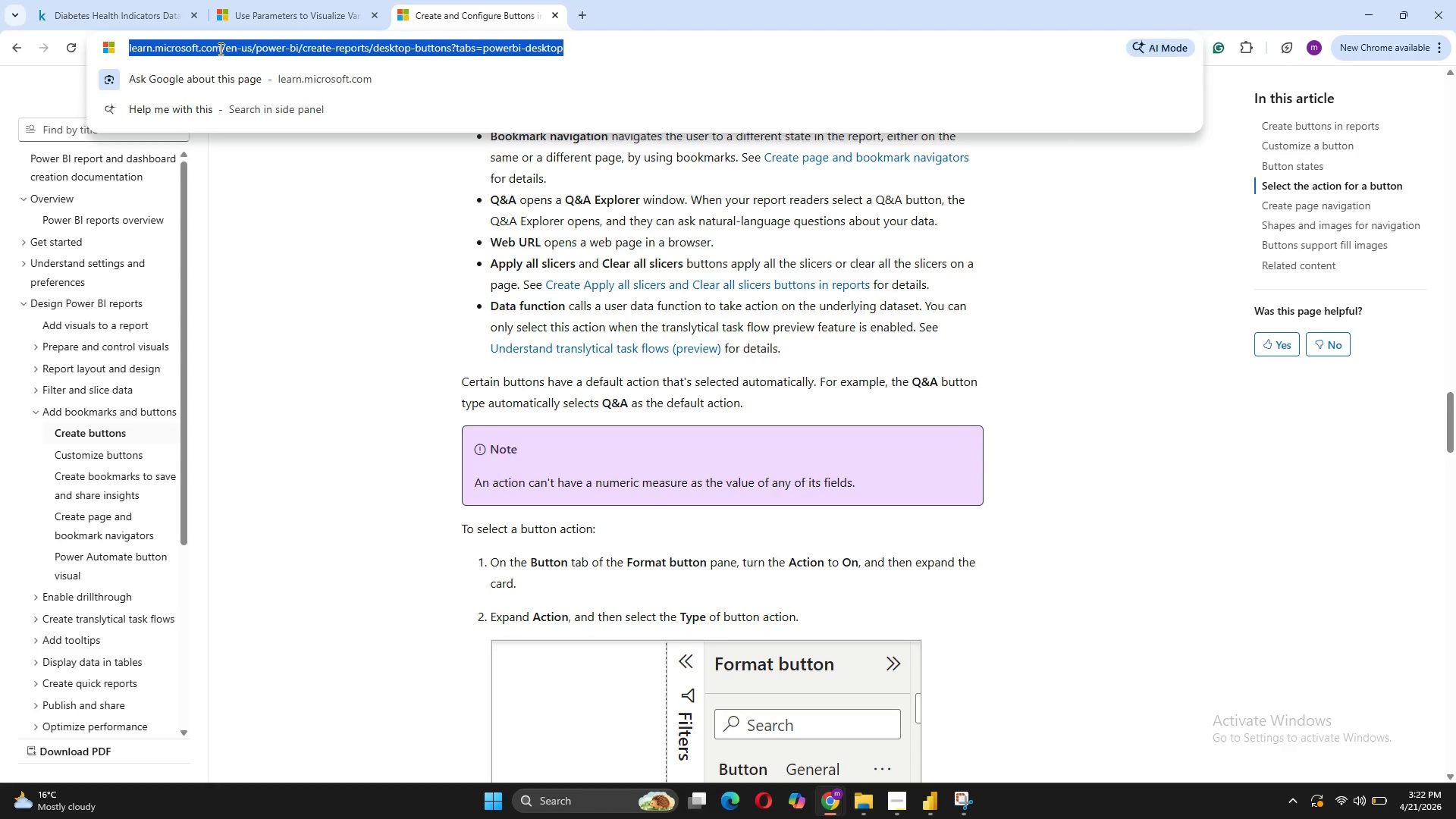 
type(button dos)
key(Backspace)
type(n't do anything o)
key(Backspace)
type(power bi)
 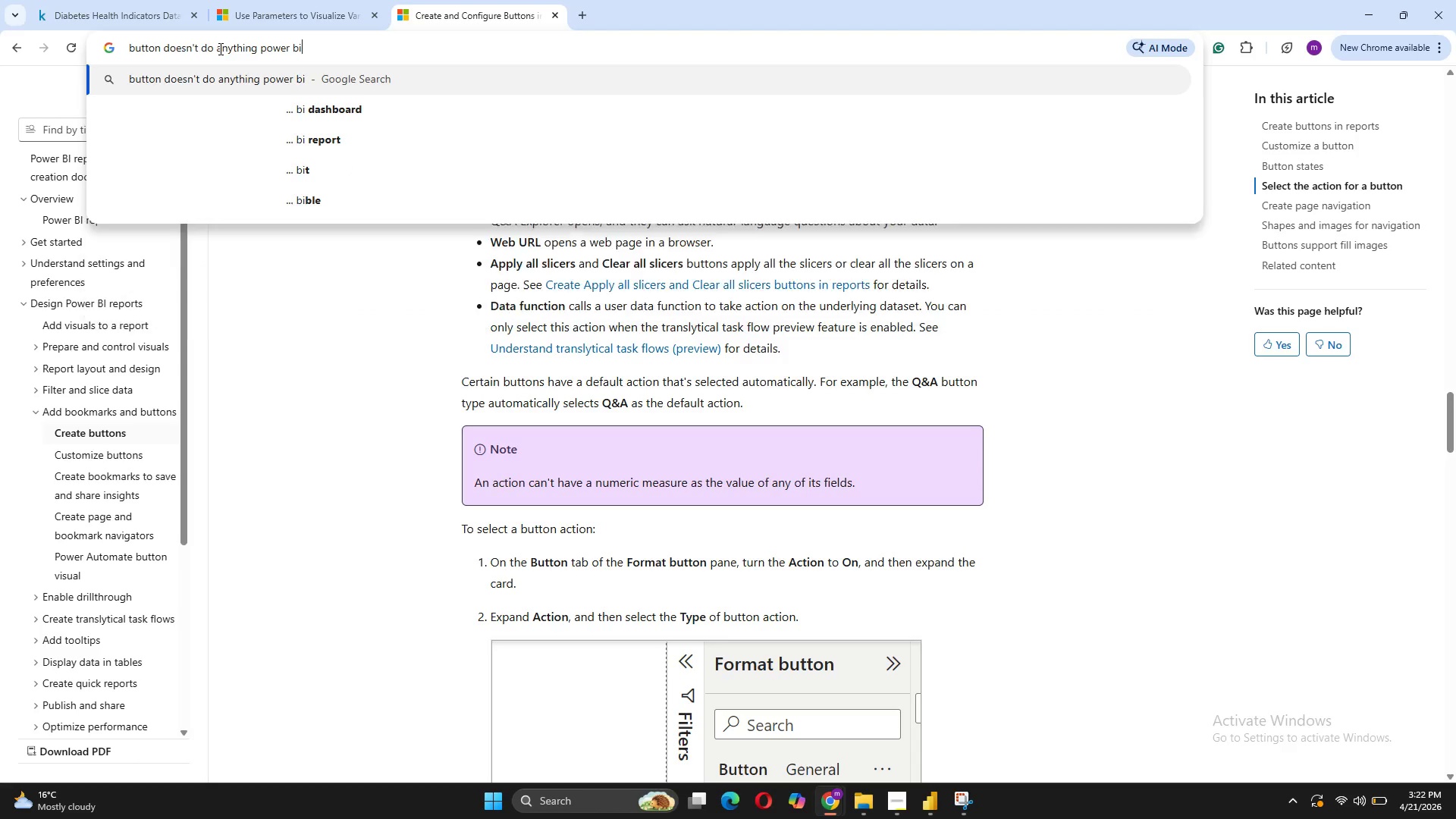 
key(Enter)
 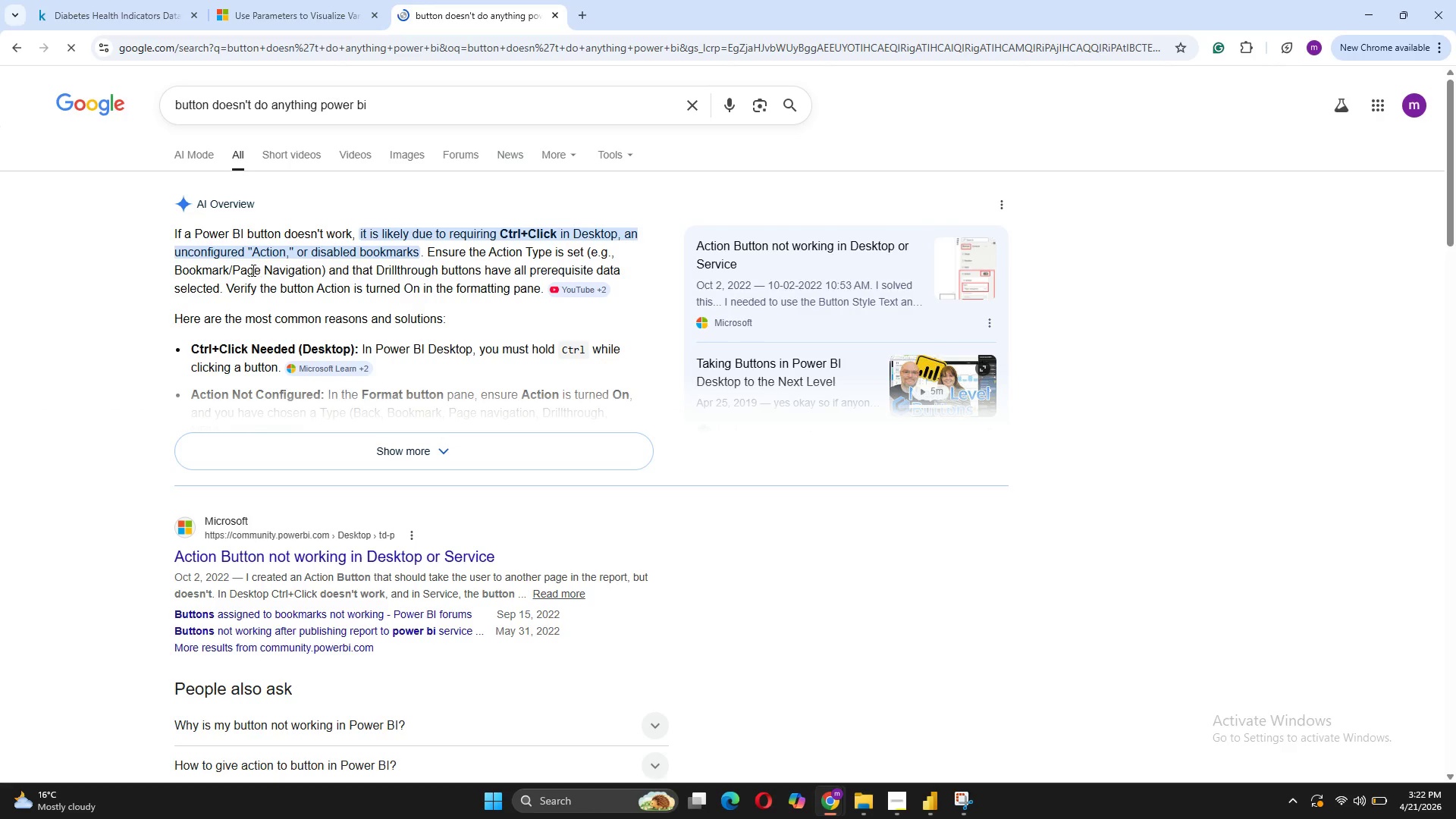 
wait(13.78)
 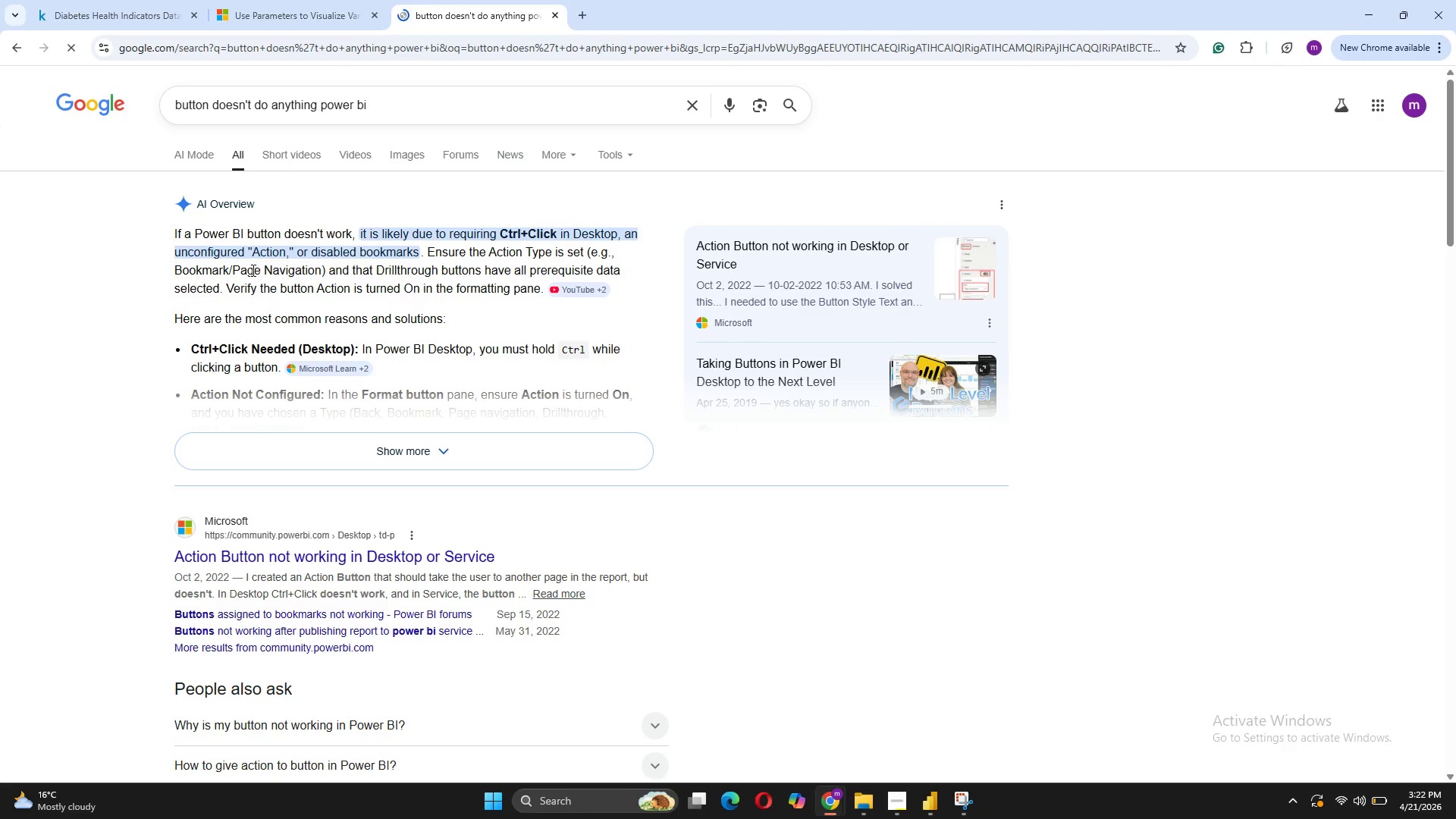 
left_click([943, 749])
 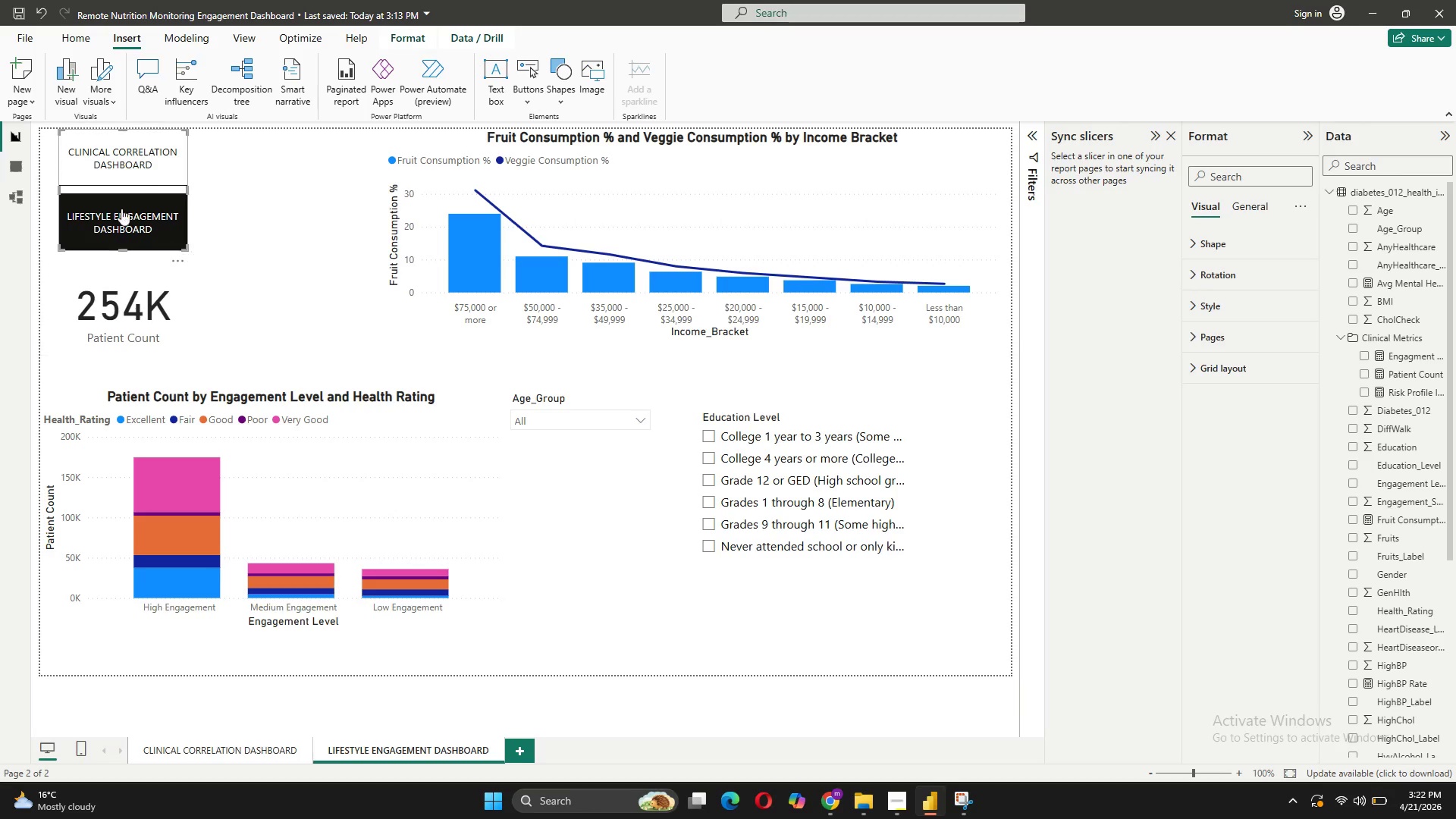 
hold_key(key=ControlLeft, duration=0.8)
left_click([139, 165])
 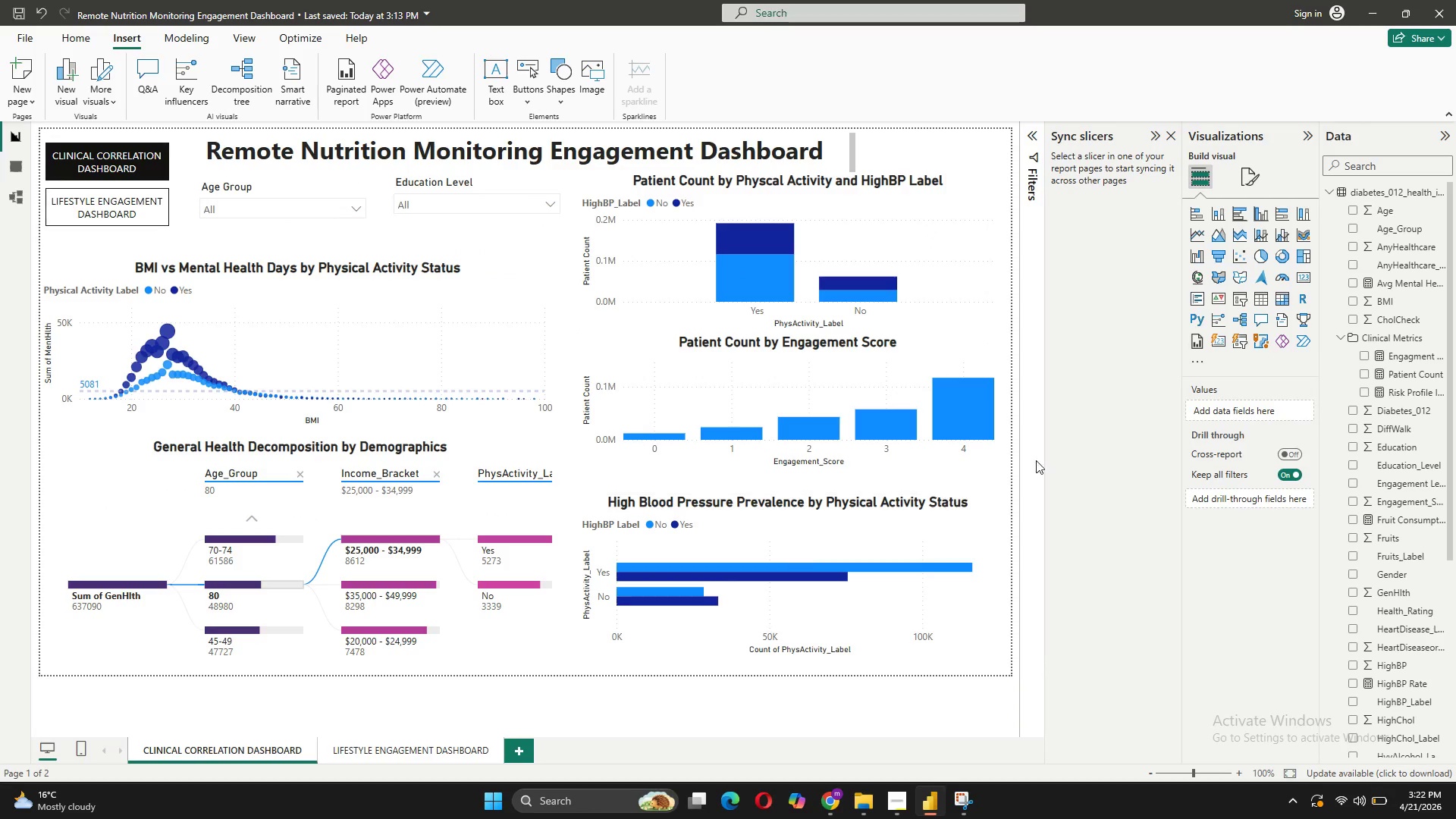 
wait(14.67)
 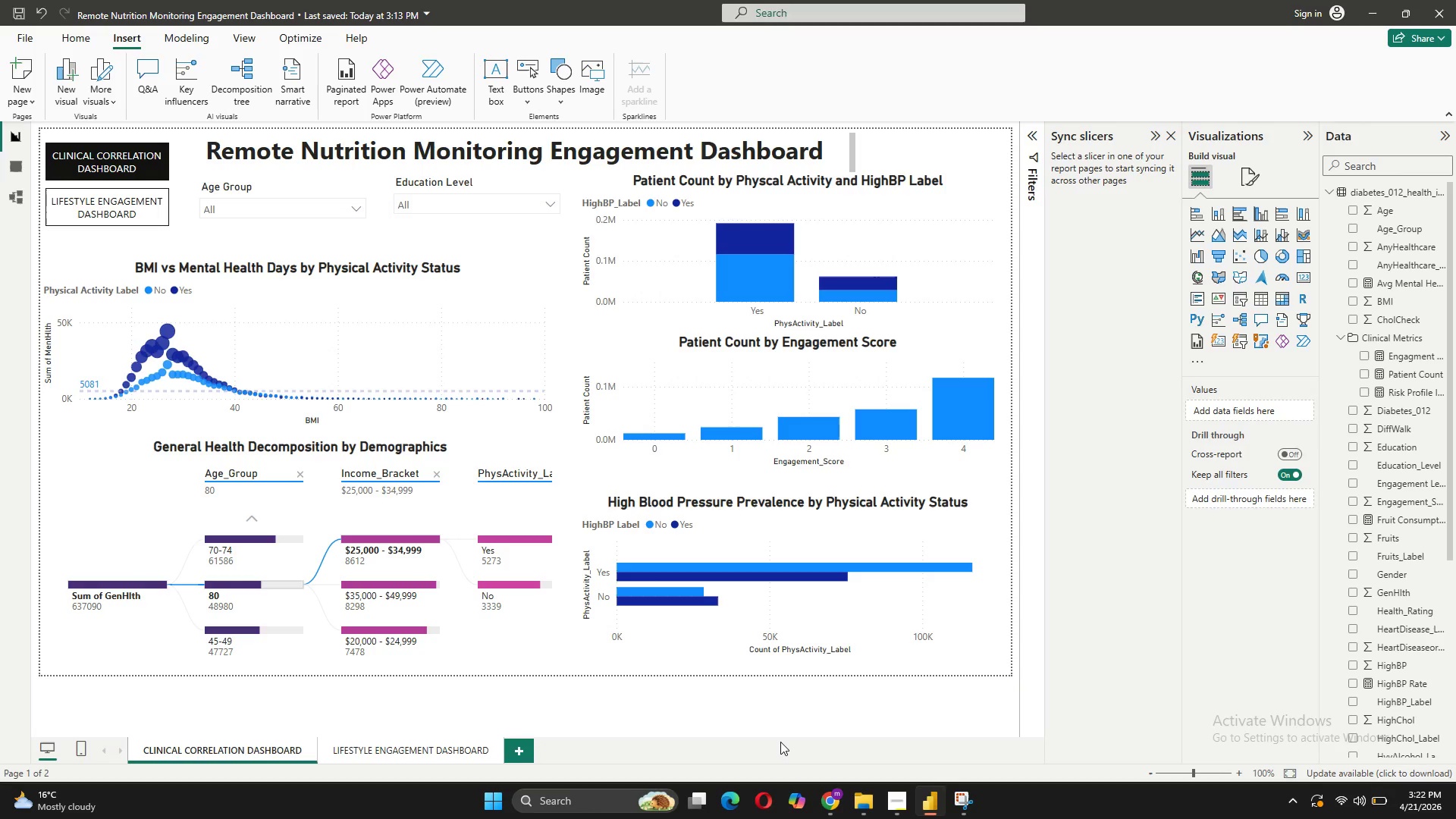 
key(Meta+Shift+R)
 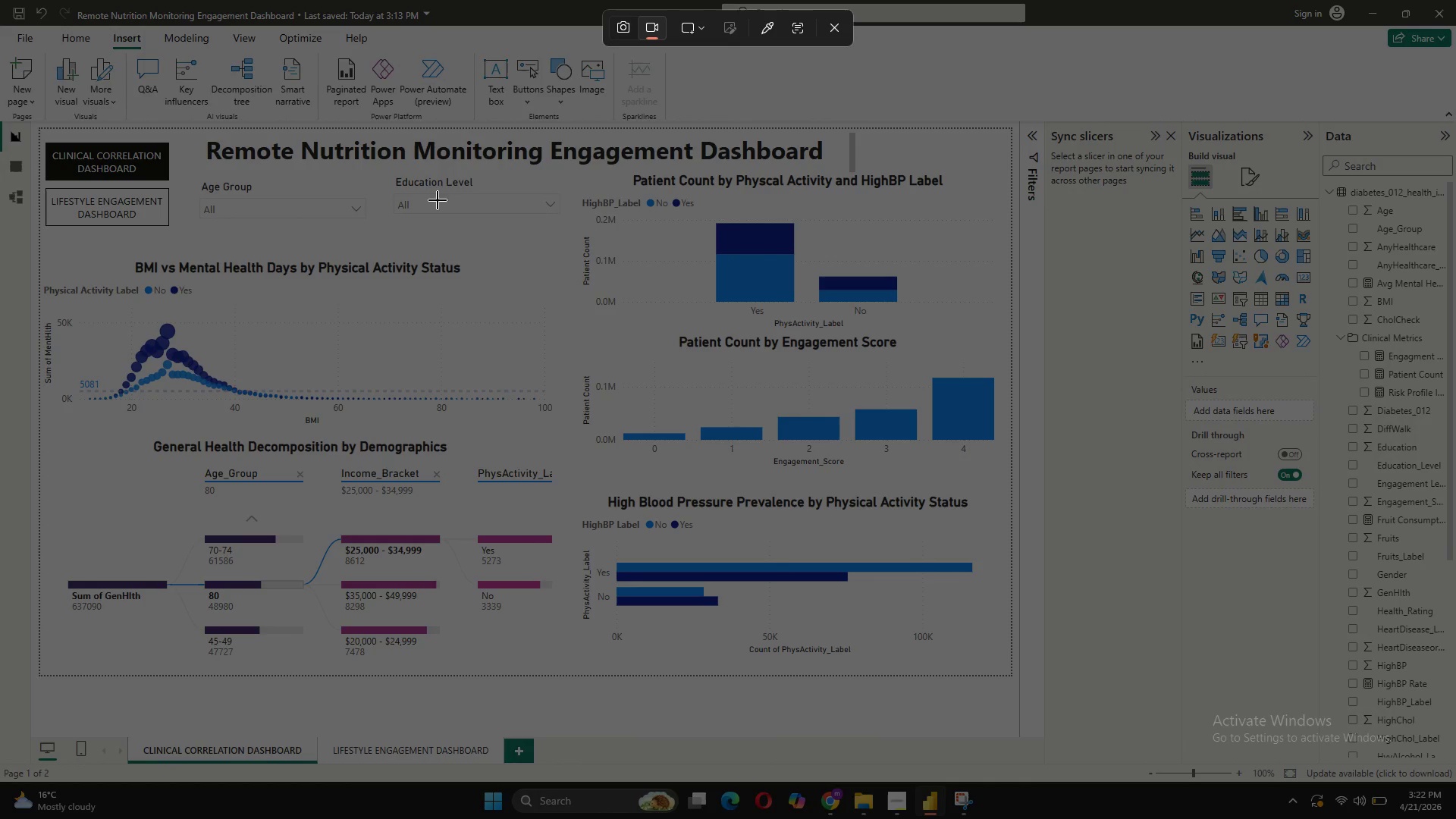 
wait(5.72)
 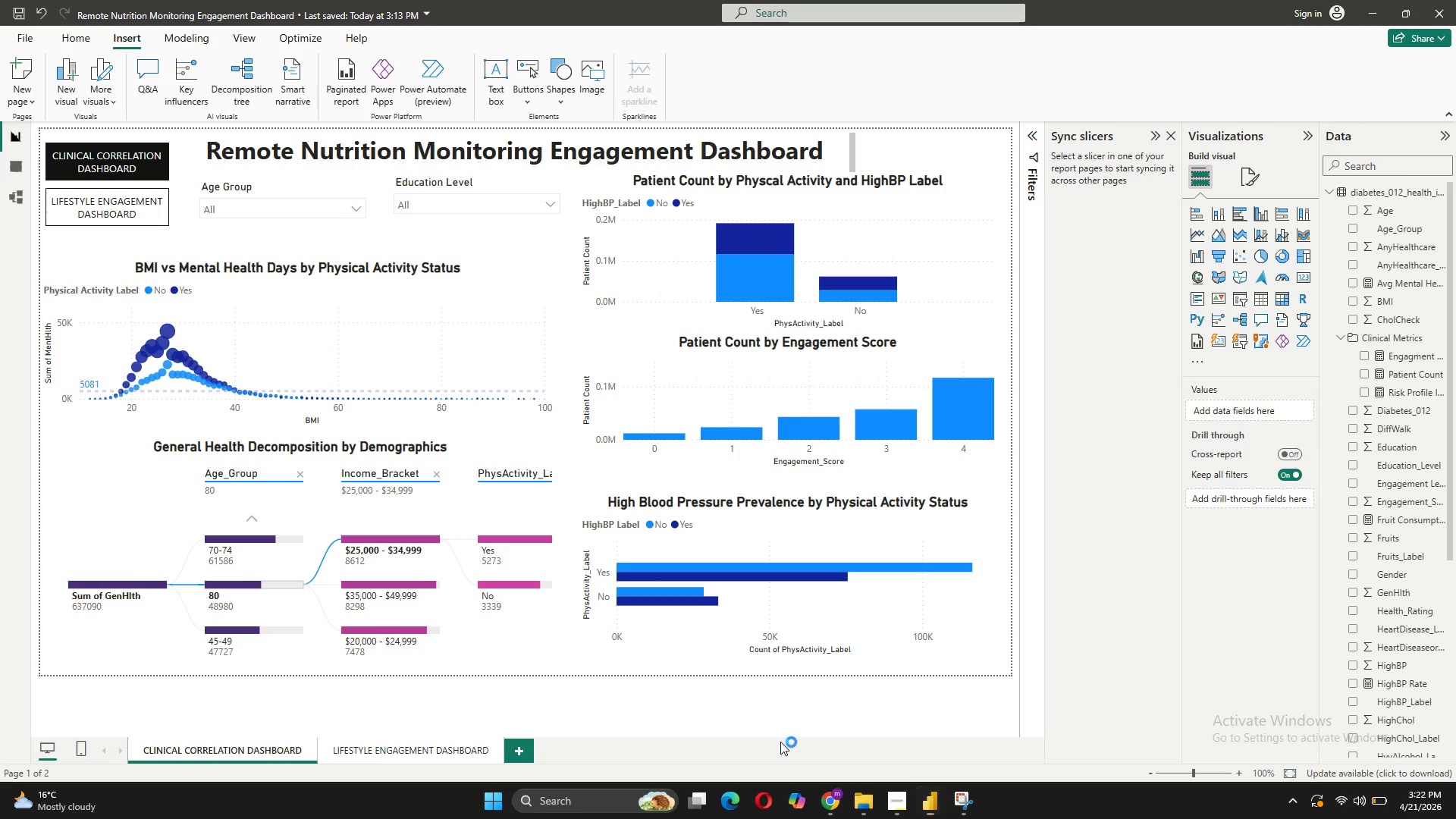 
left_click([837, 27])
 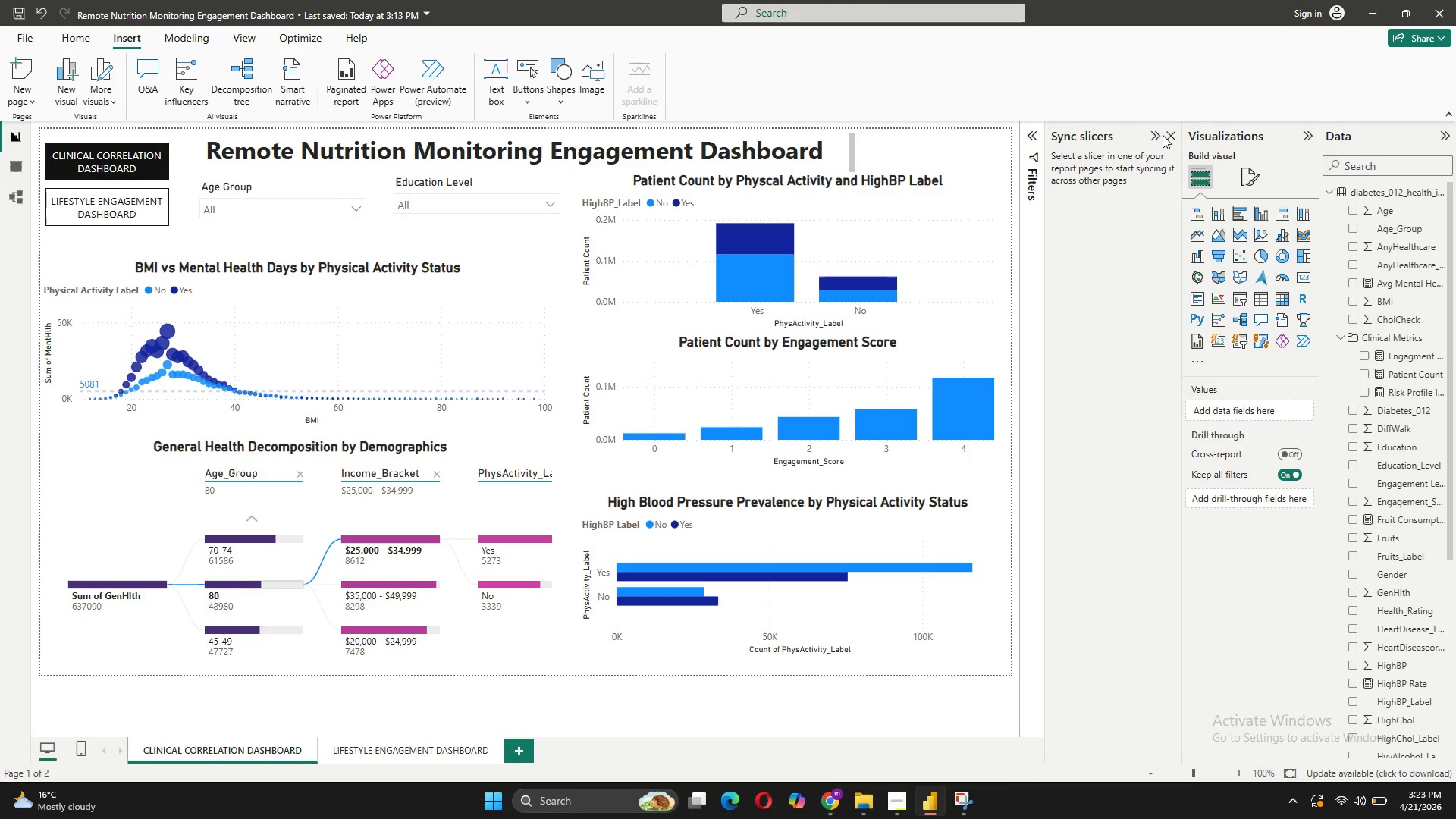 
left_click([1154, 135])
 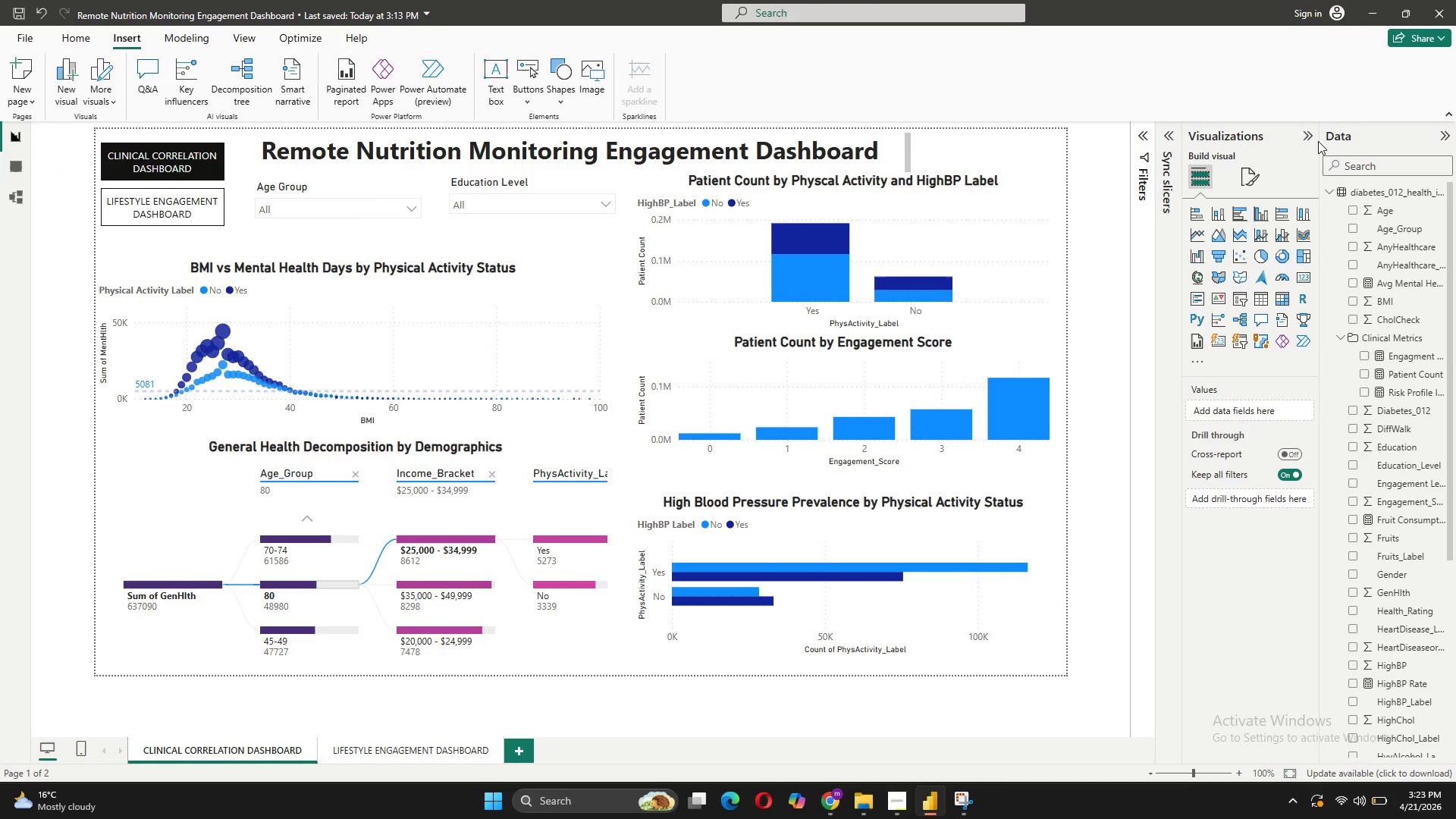 
left_click([1304, 134])
 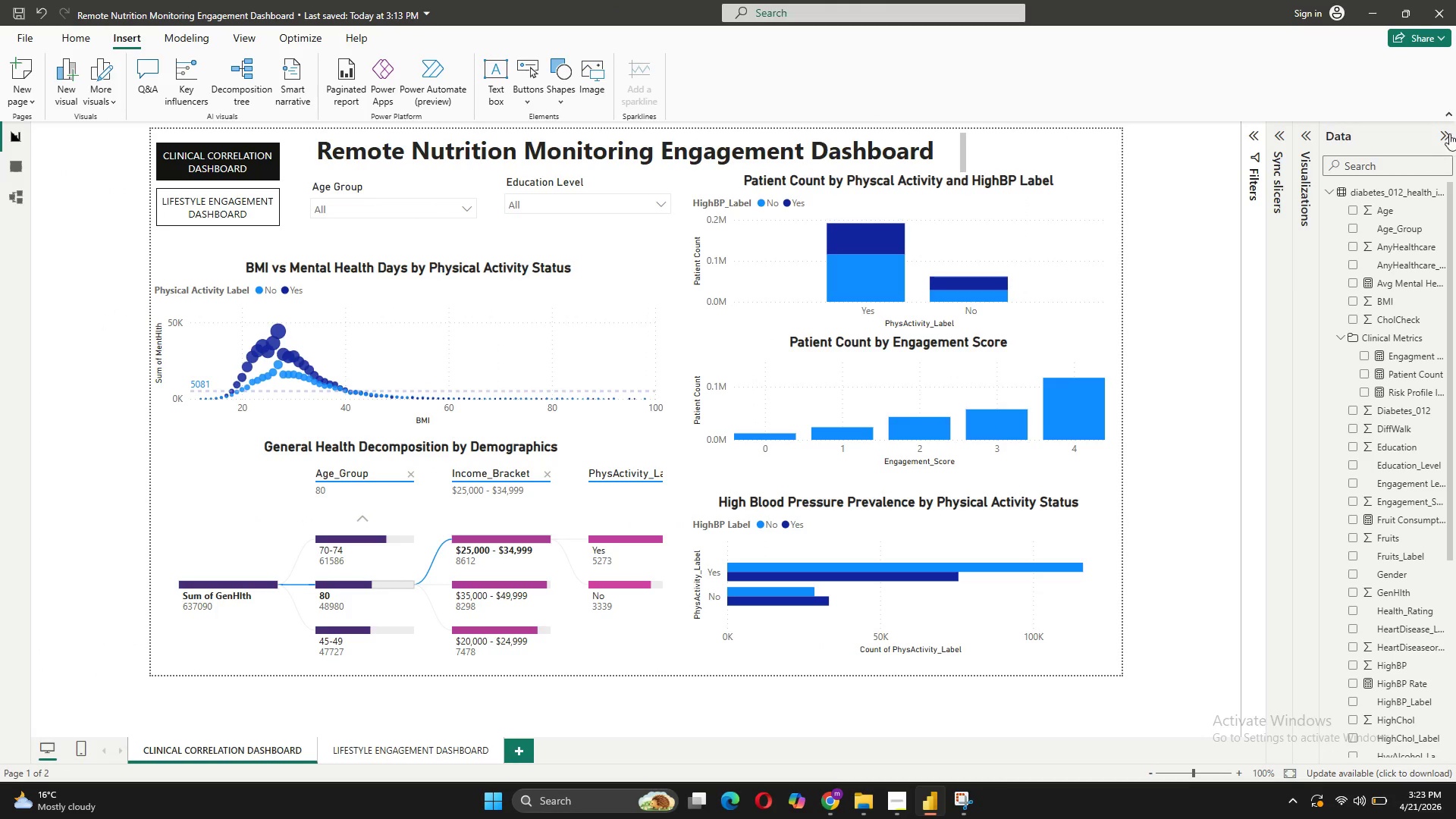 
left_click([1450, 133])
 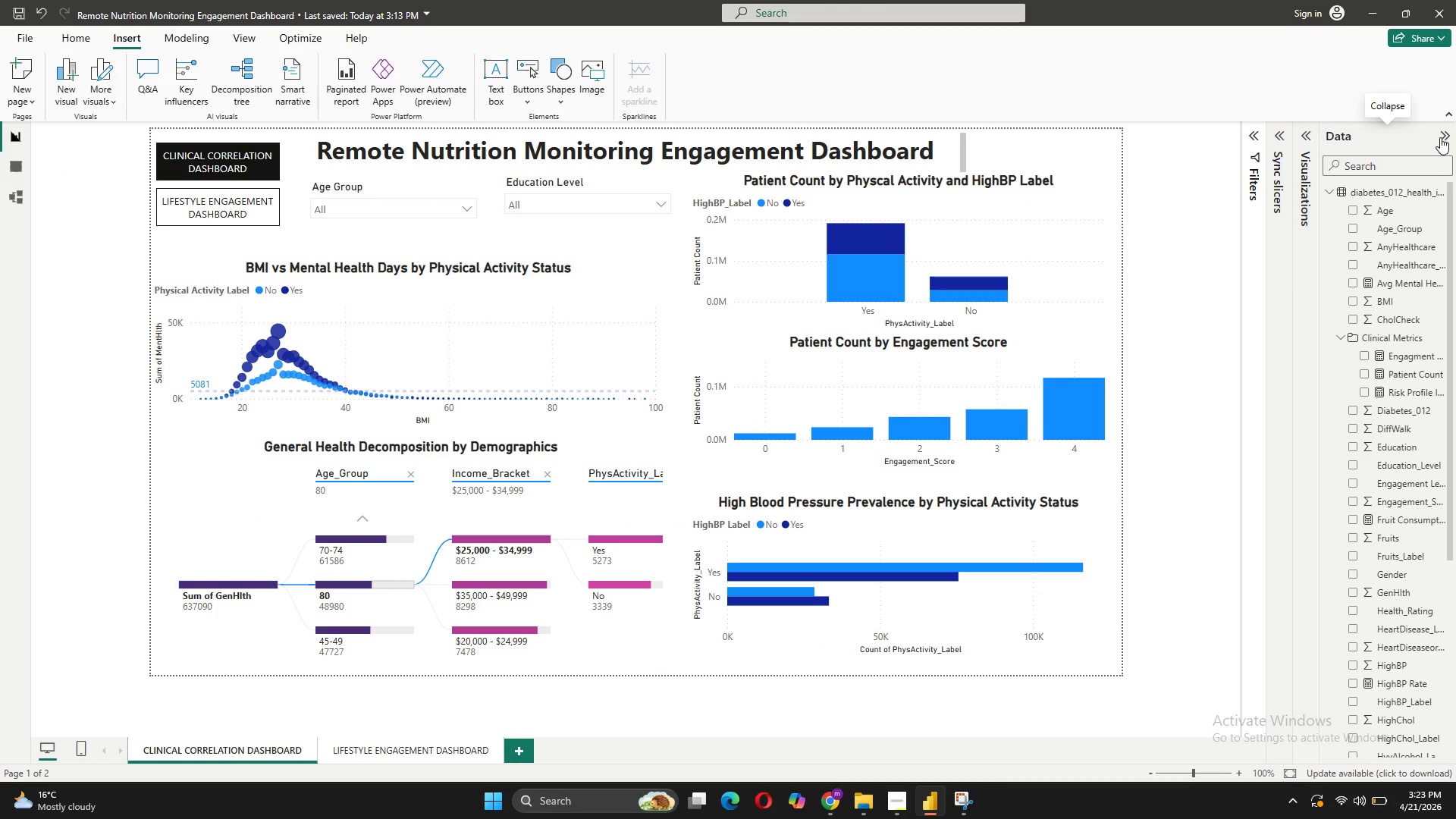 
left_click([1440, 137])
 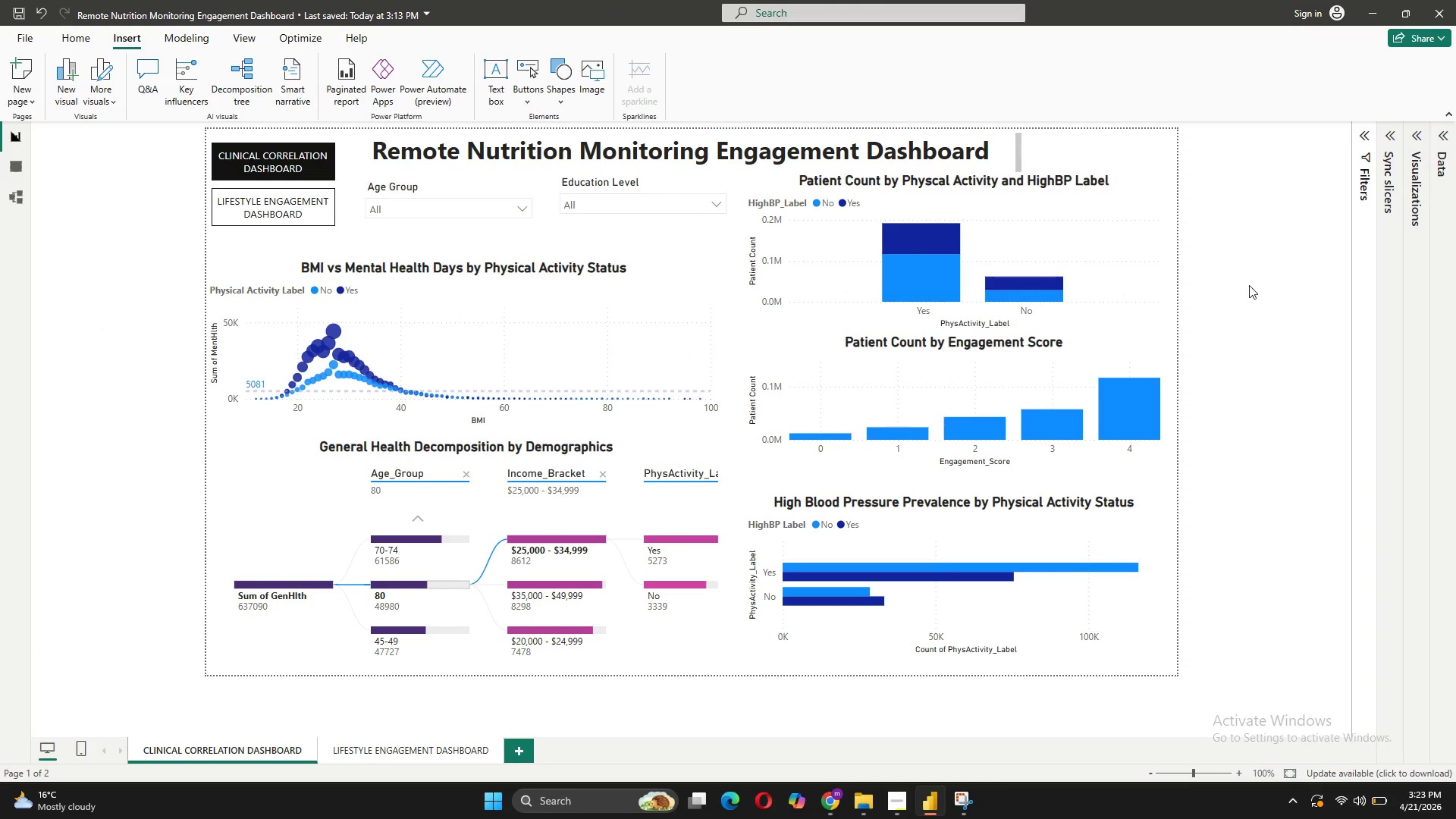 
key(Meta+Shift+ShiftLeft)
 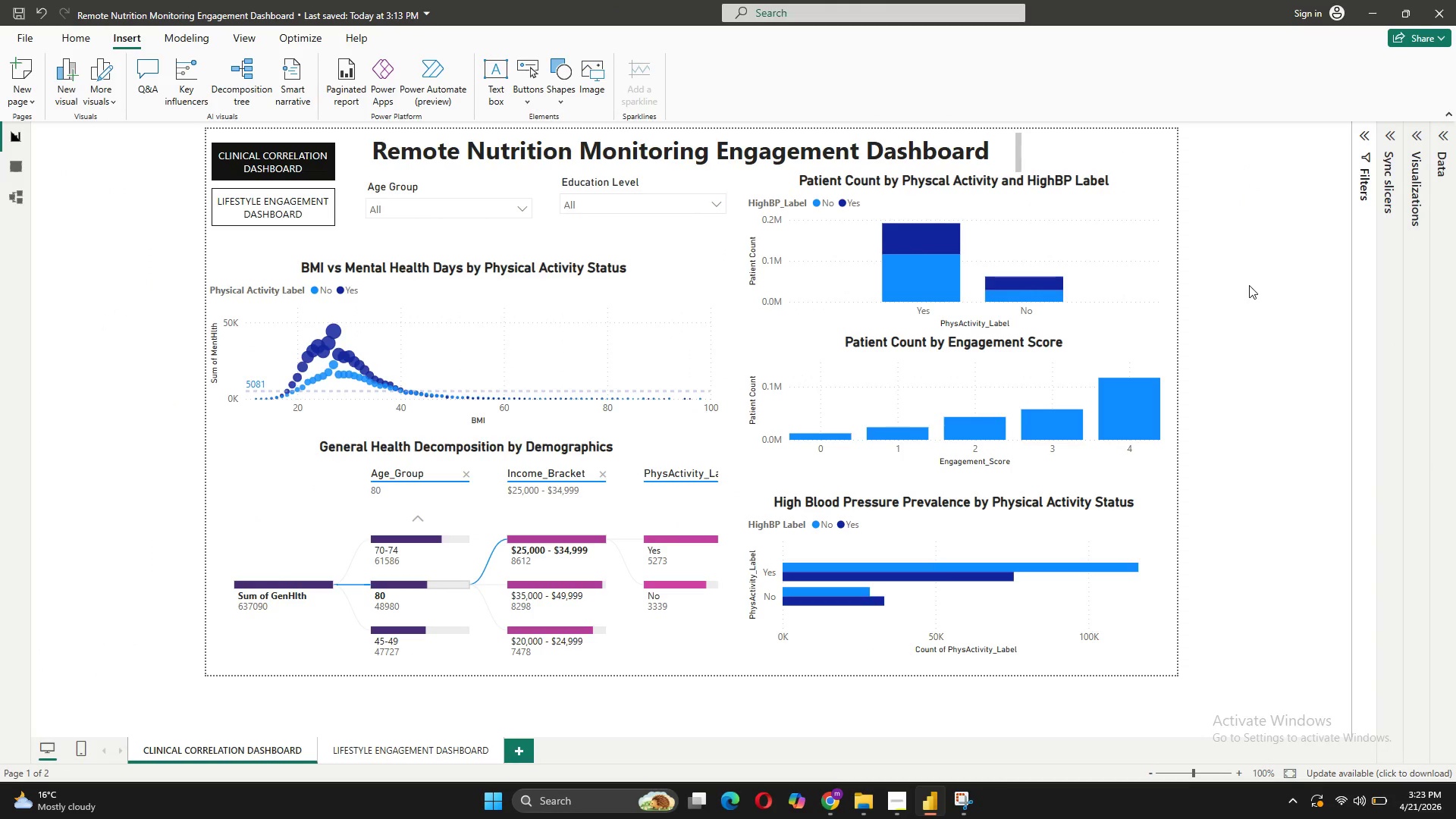 
key(Meta+Shift+R)
 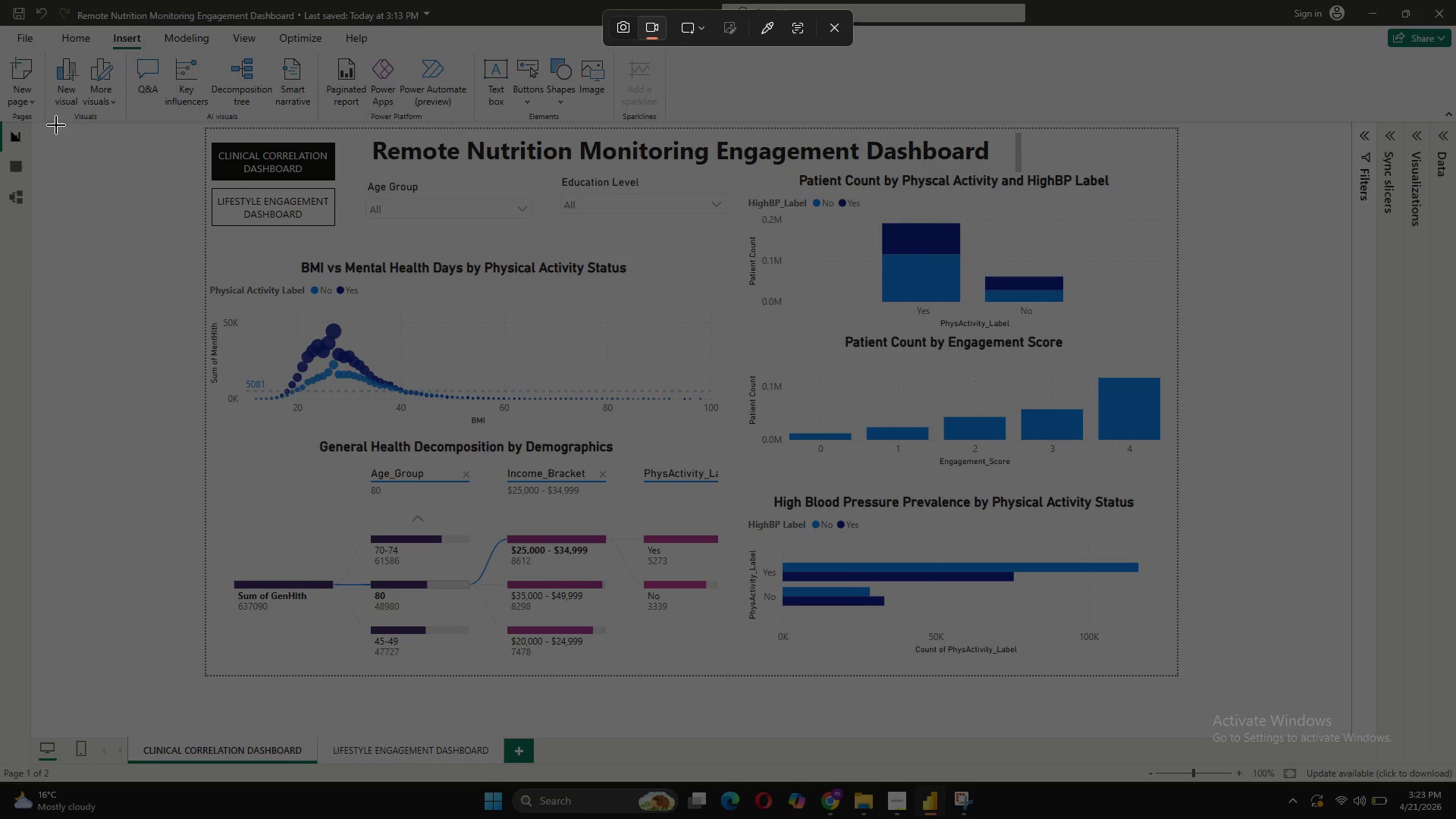 
wait(6.48)
 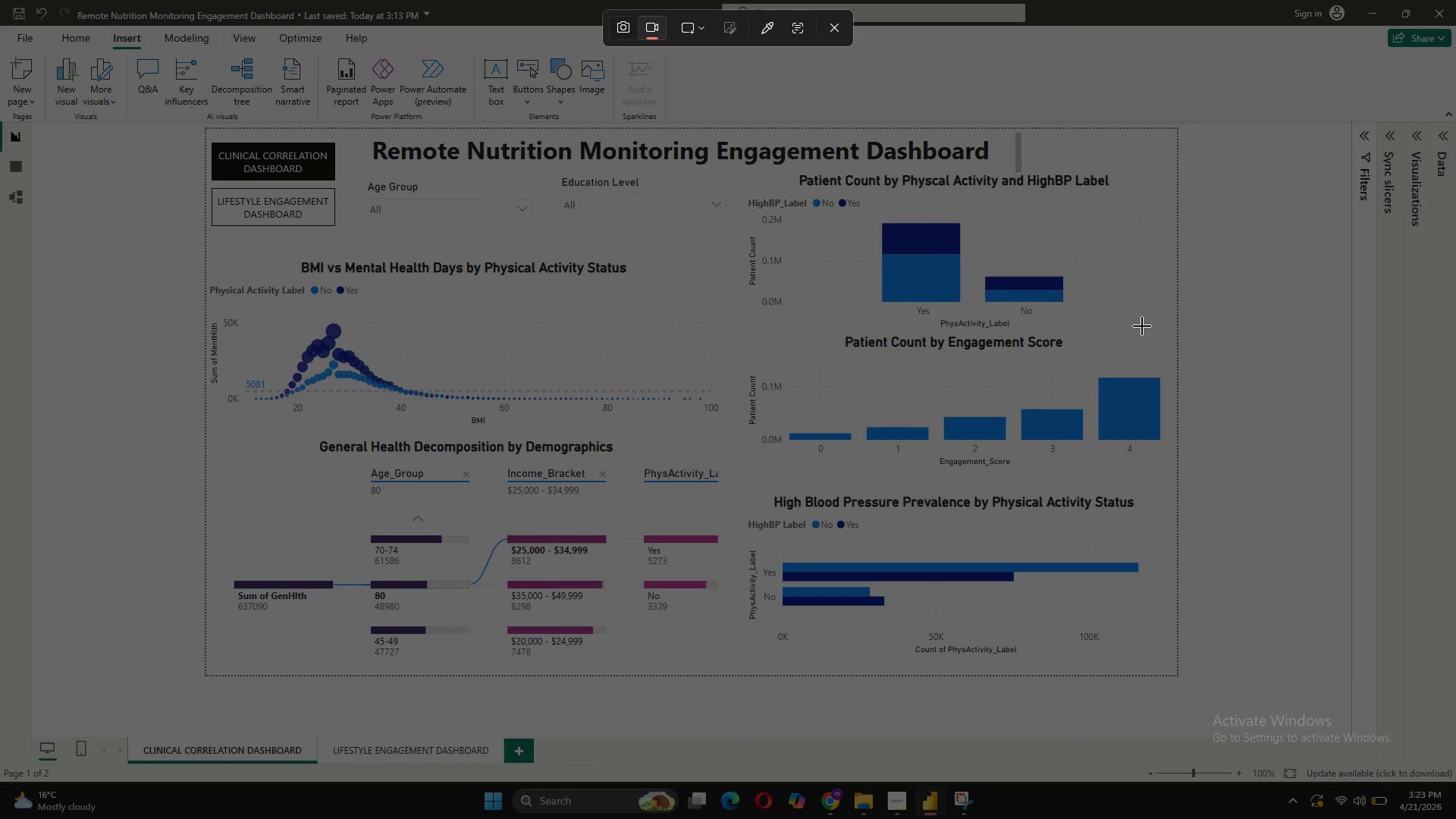 
left_click_drag(start_coordinate=[31, 125], to_coordinate=[1352, 736])
 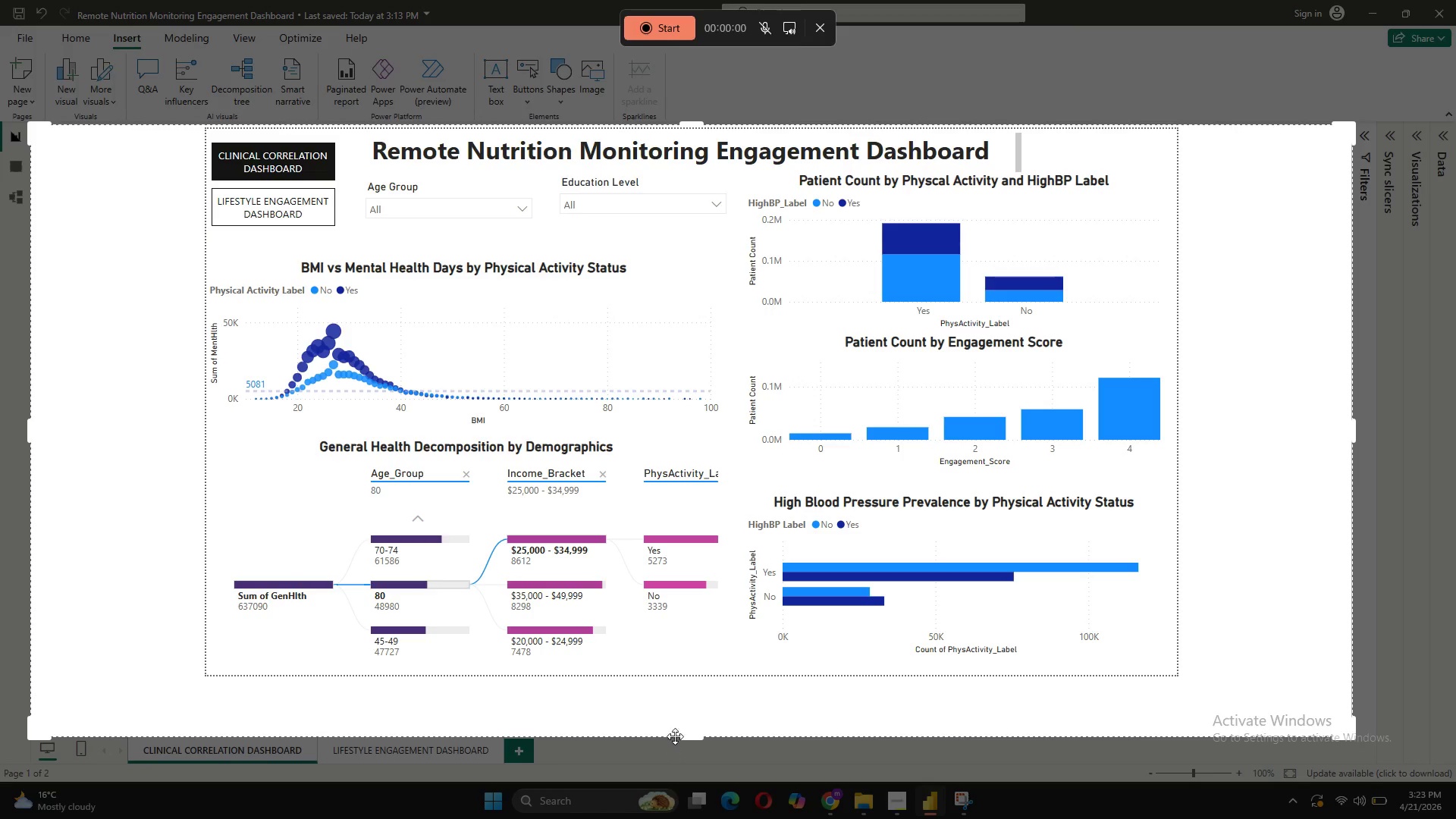 
left_click_drag(start_coordinate=[695, 740], to_coordinate=[692, 770])
 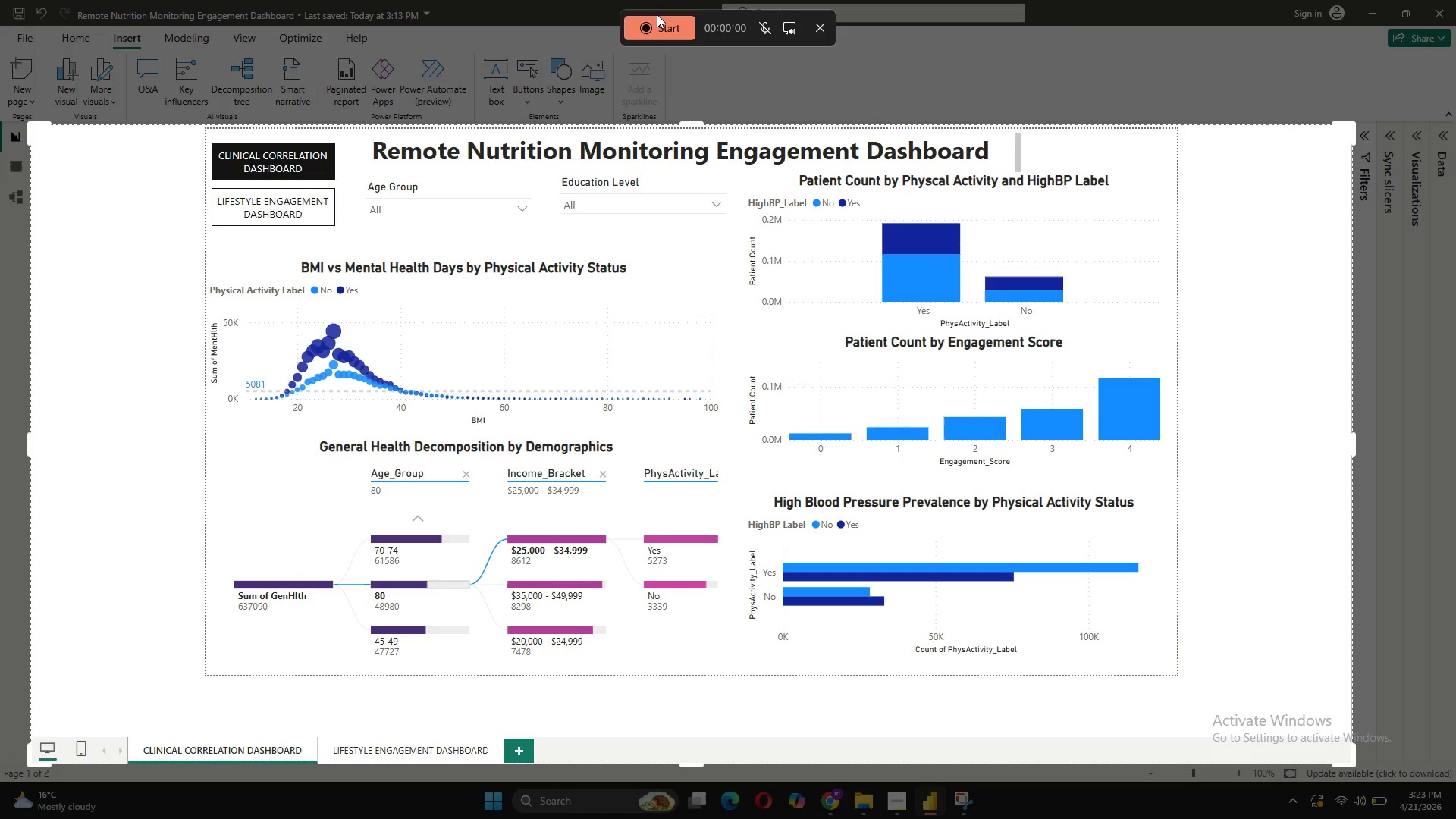 
left_click([657, 16])
 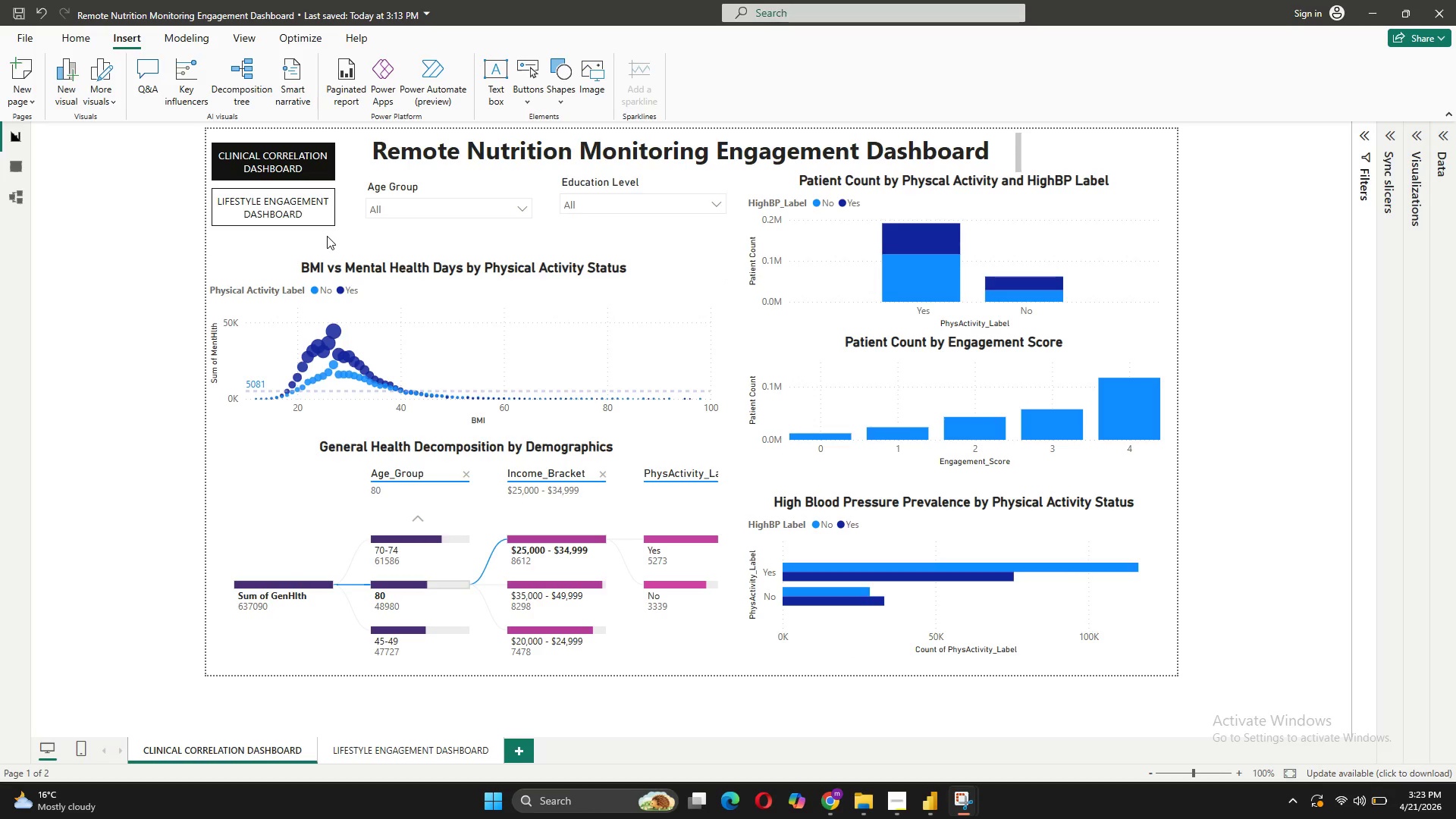 
wait(5.14)
 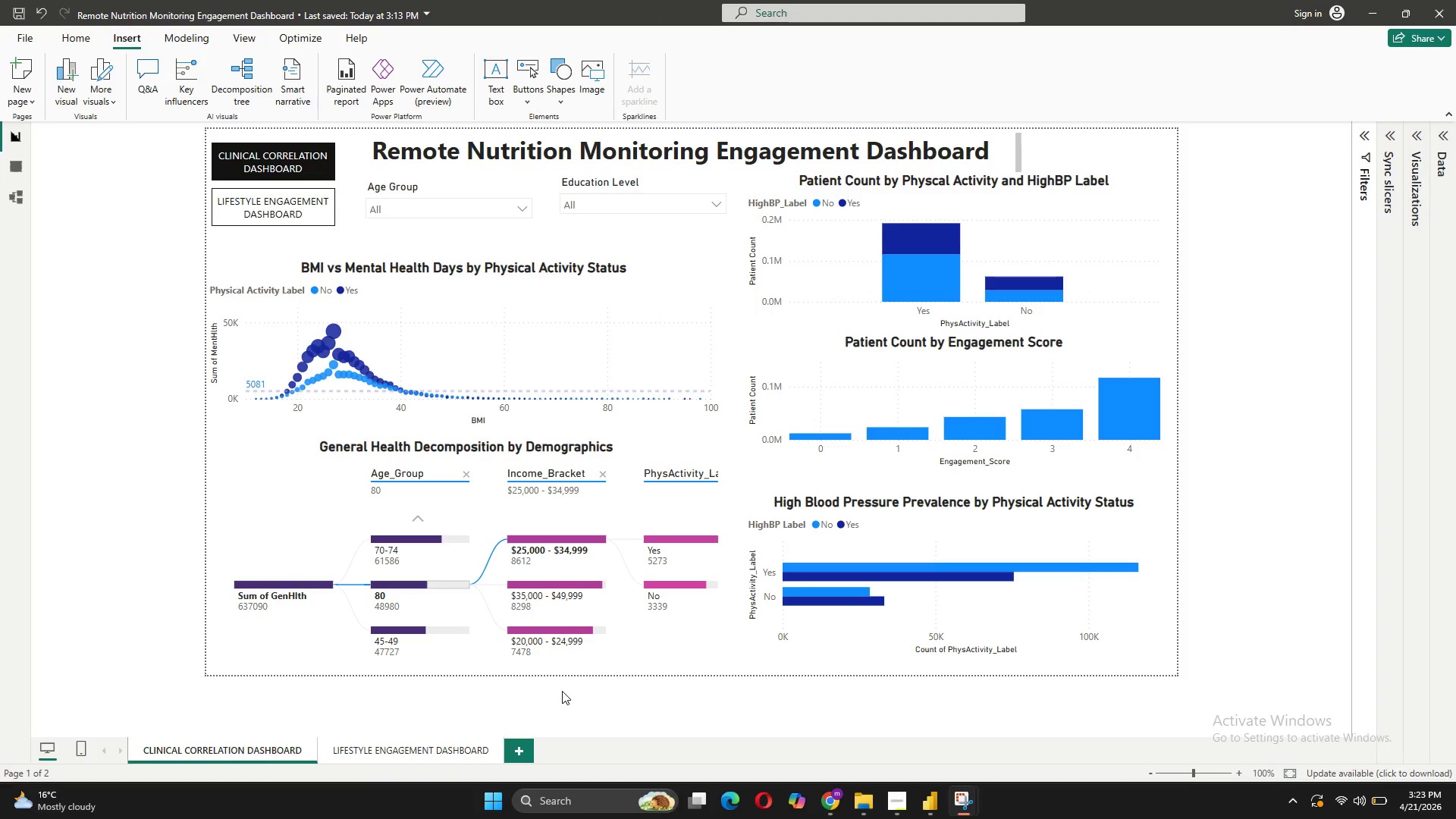 
hold_key(key=ControlLeft, duration=1.05)
left_click([290, 217])
 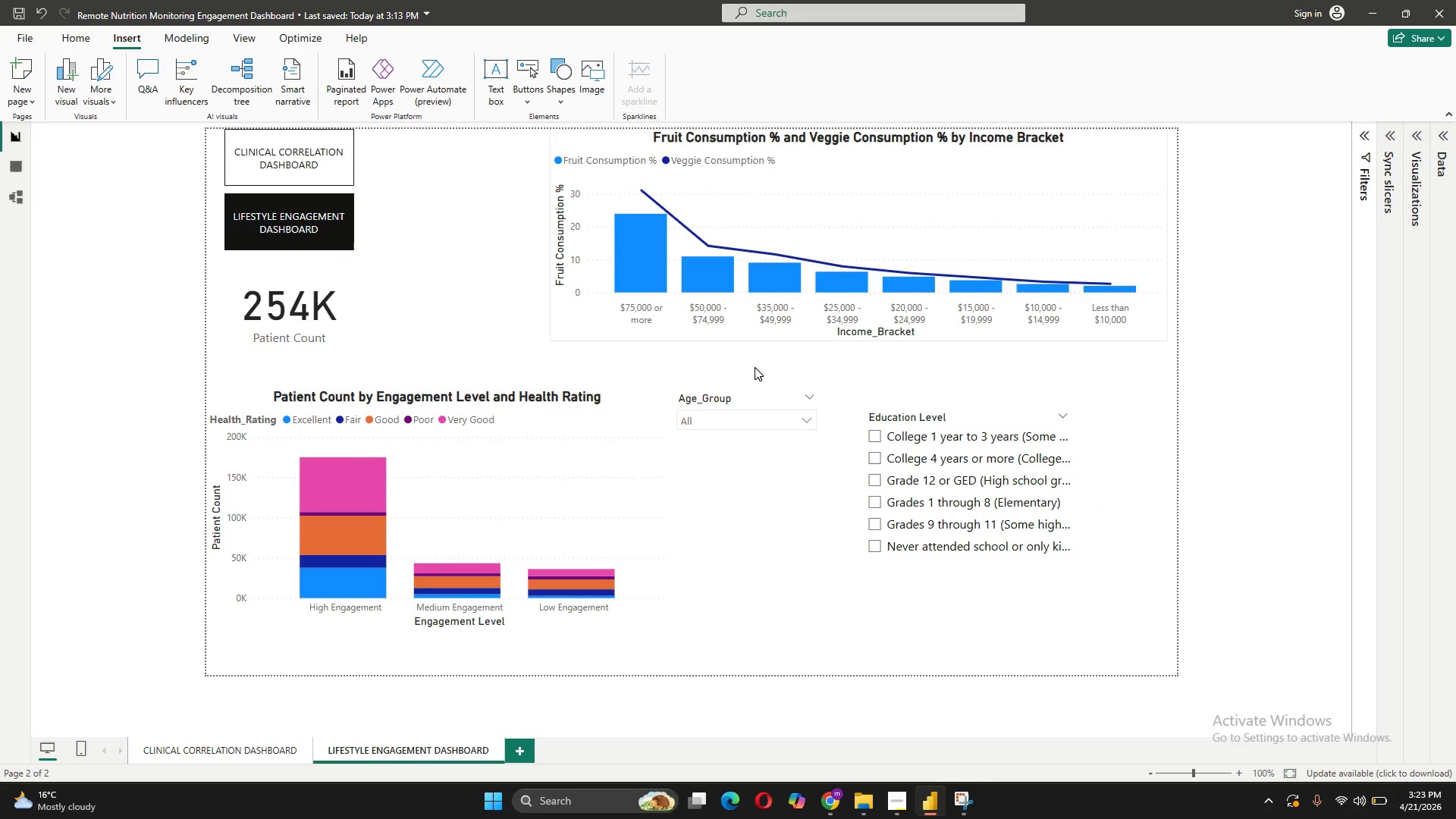 
hold_key(key=ControlLeft, duration=1.08)
left_click([295, 154])
 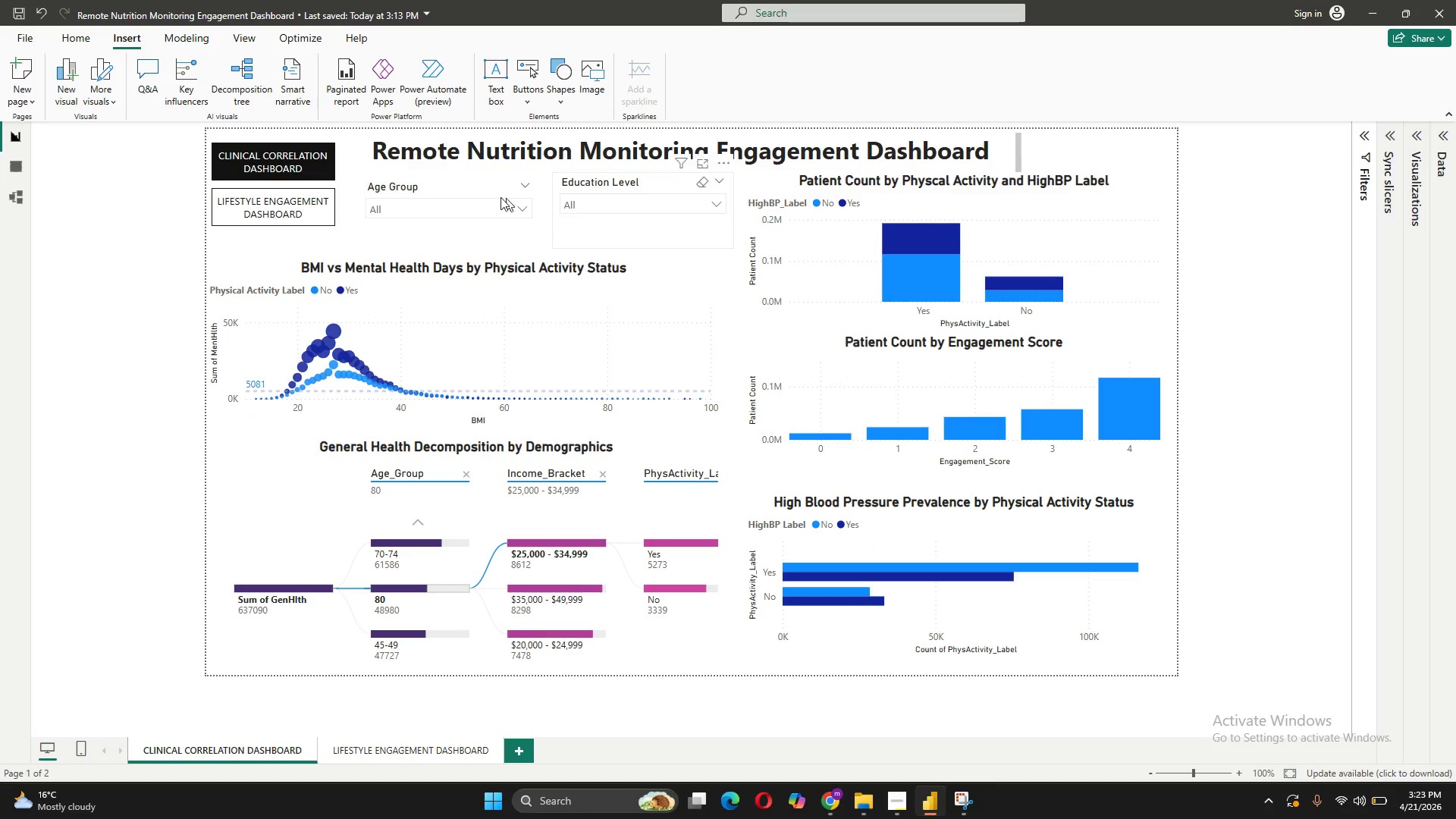 
left_click([526, 214])
 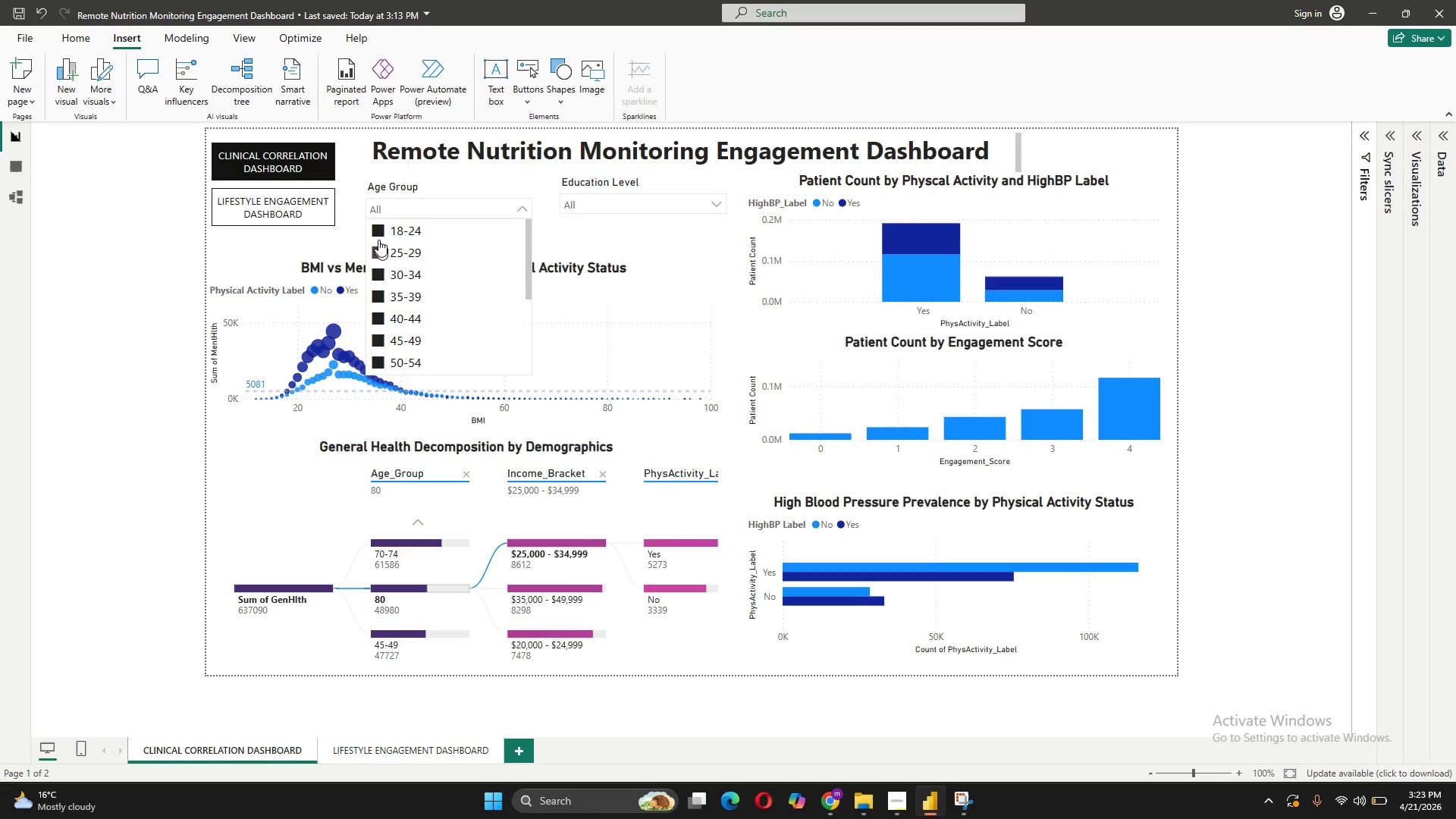 
left_click([378, 232])
 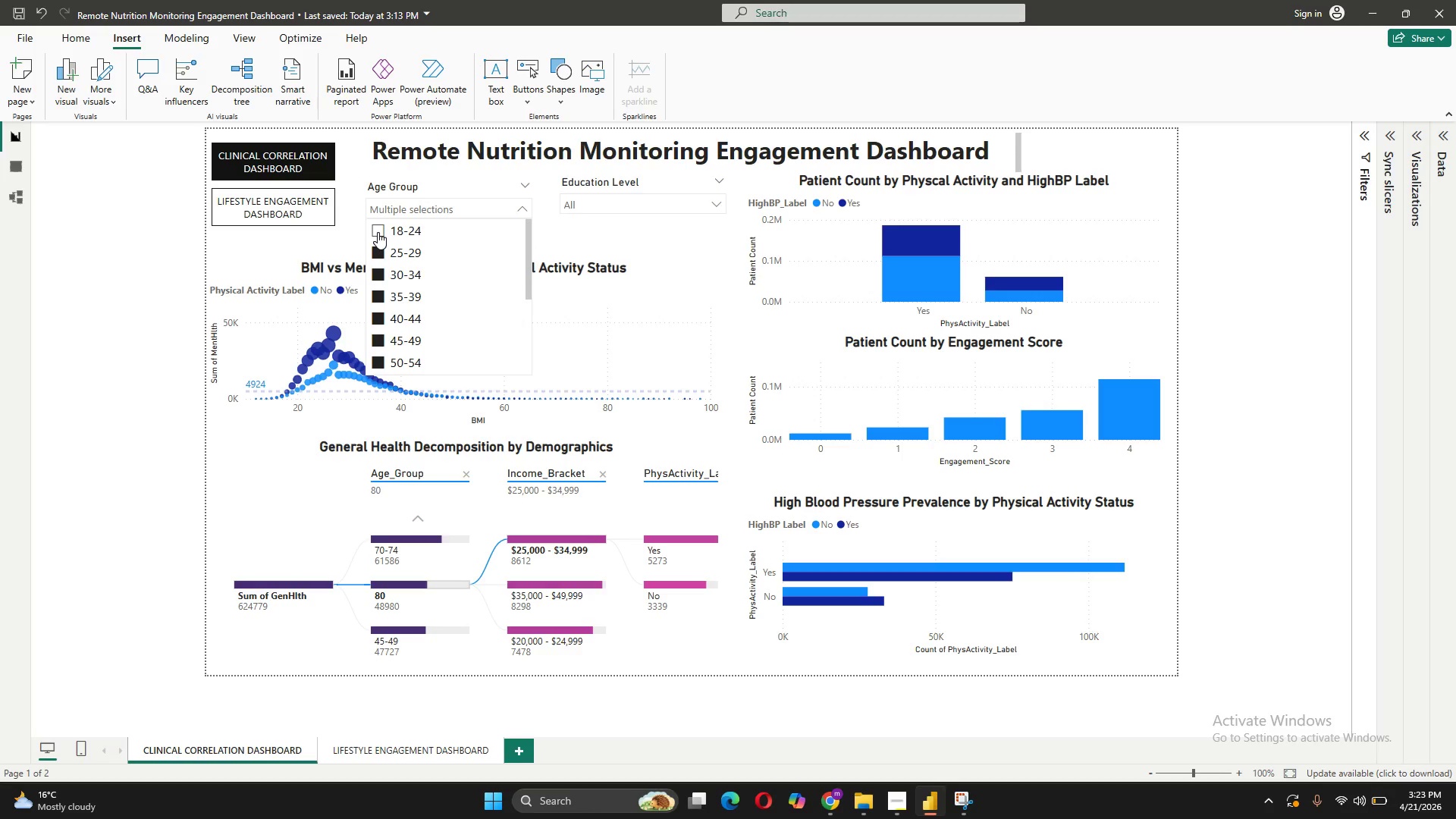 
left_click([378, 232])
 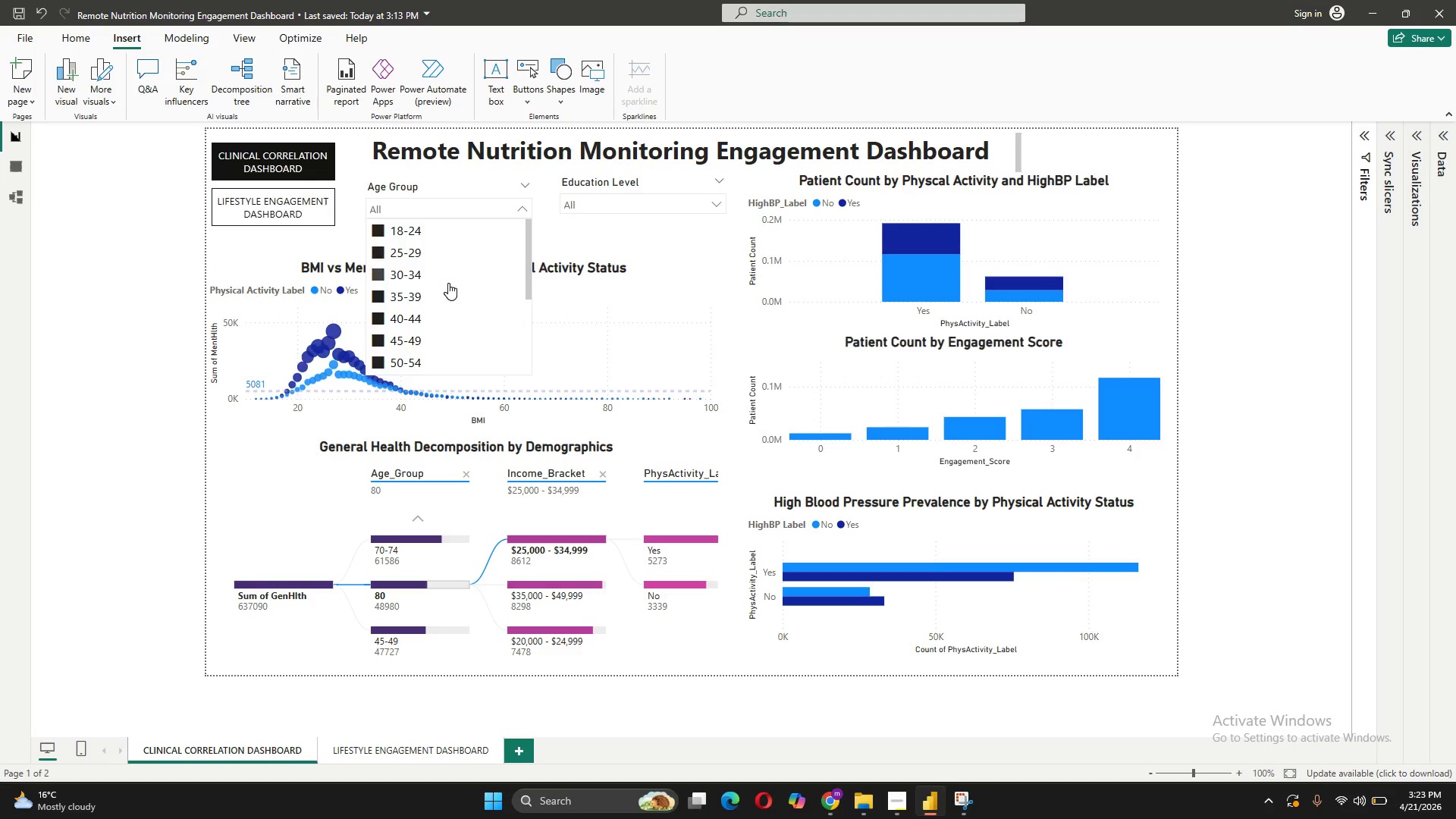 
scroll: coordinate [449, 283], scroll_direction: down, amount: 7.0
 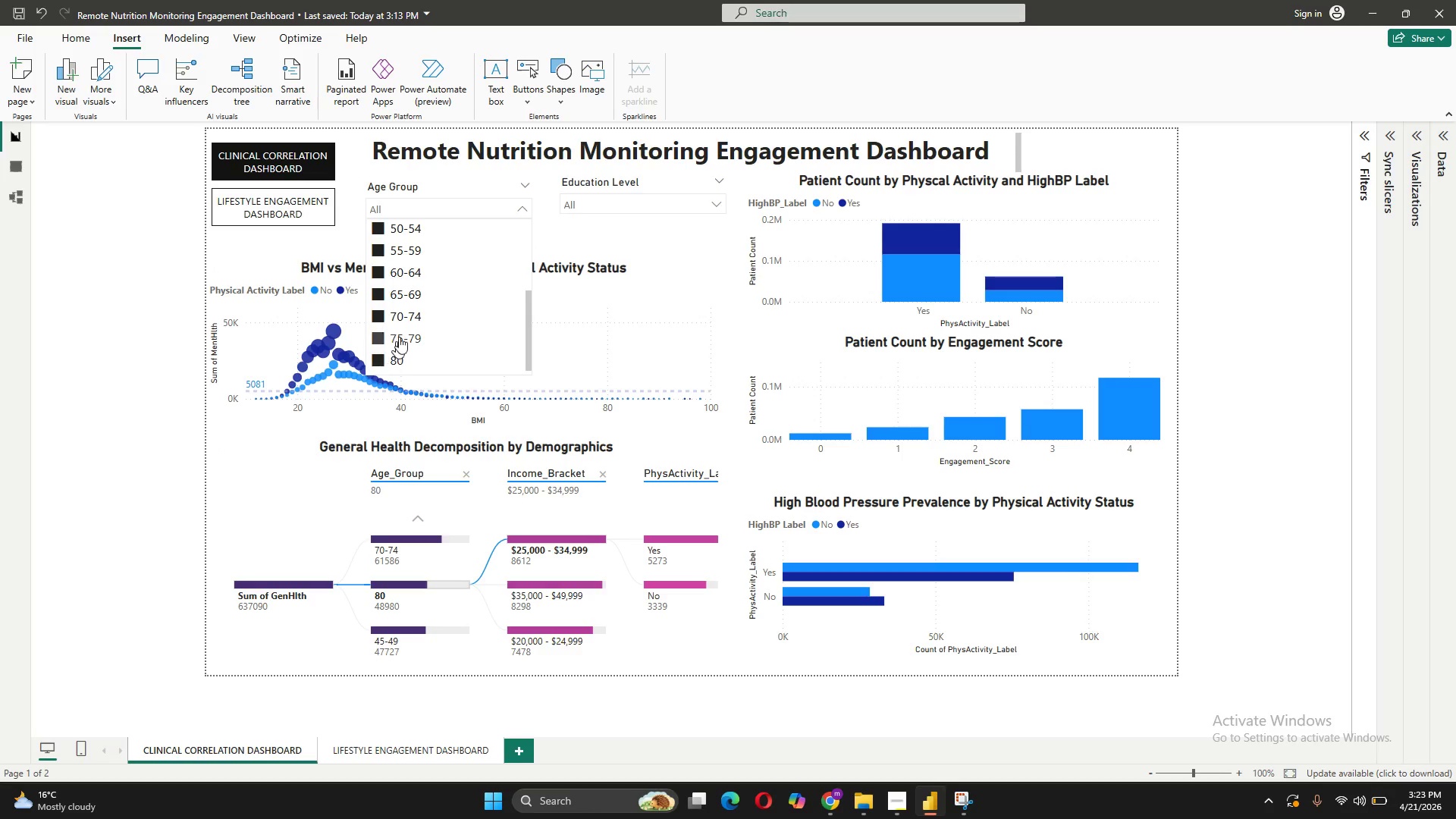 
scroll: coordinate [410, 255], scroll_direction: up, amount: 8.0
 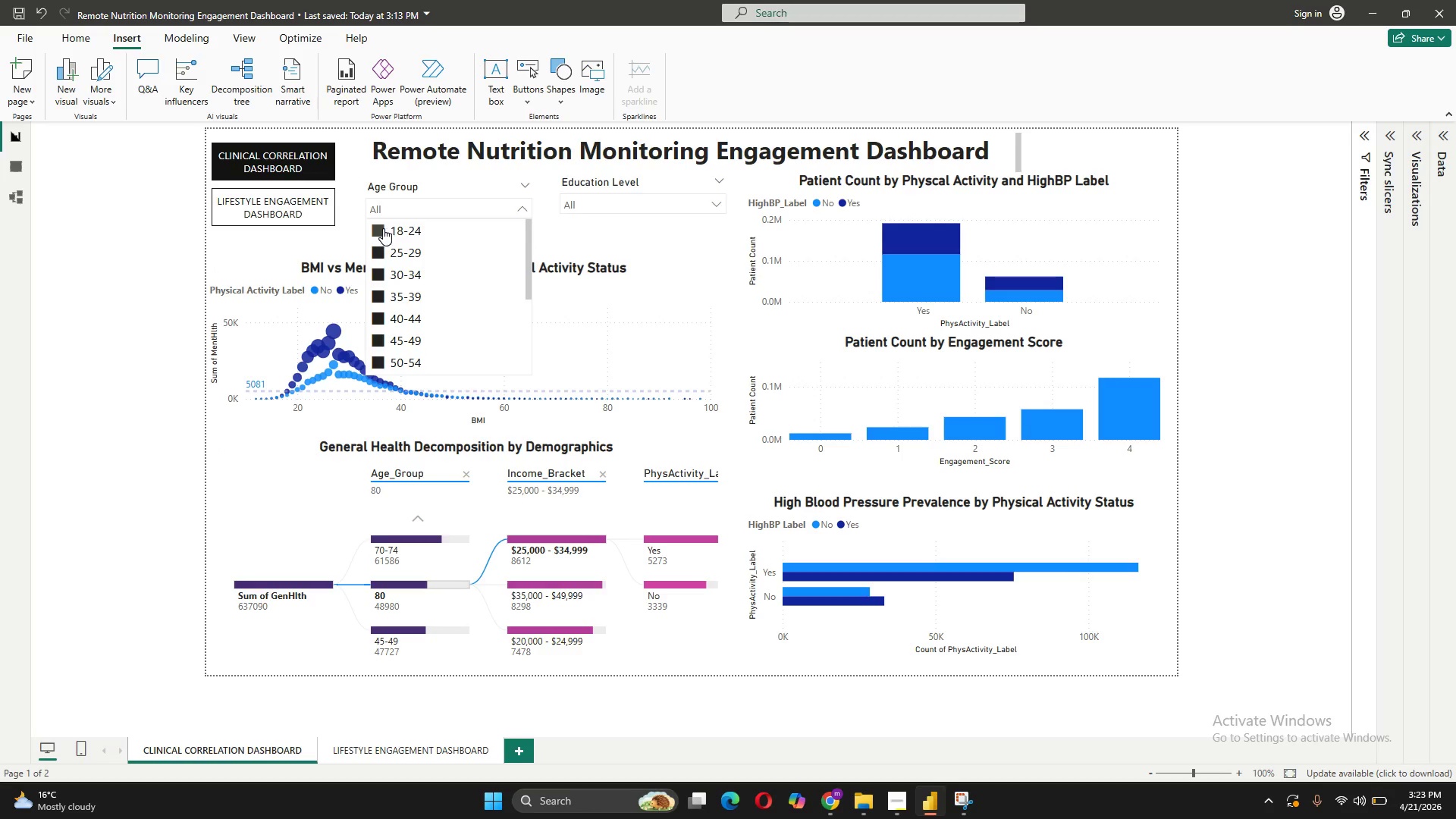 
left_click([383, 228])
 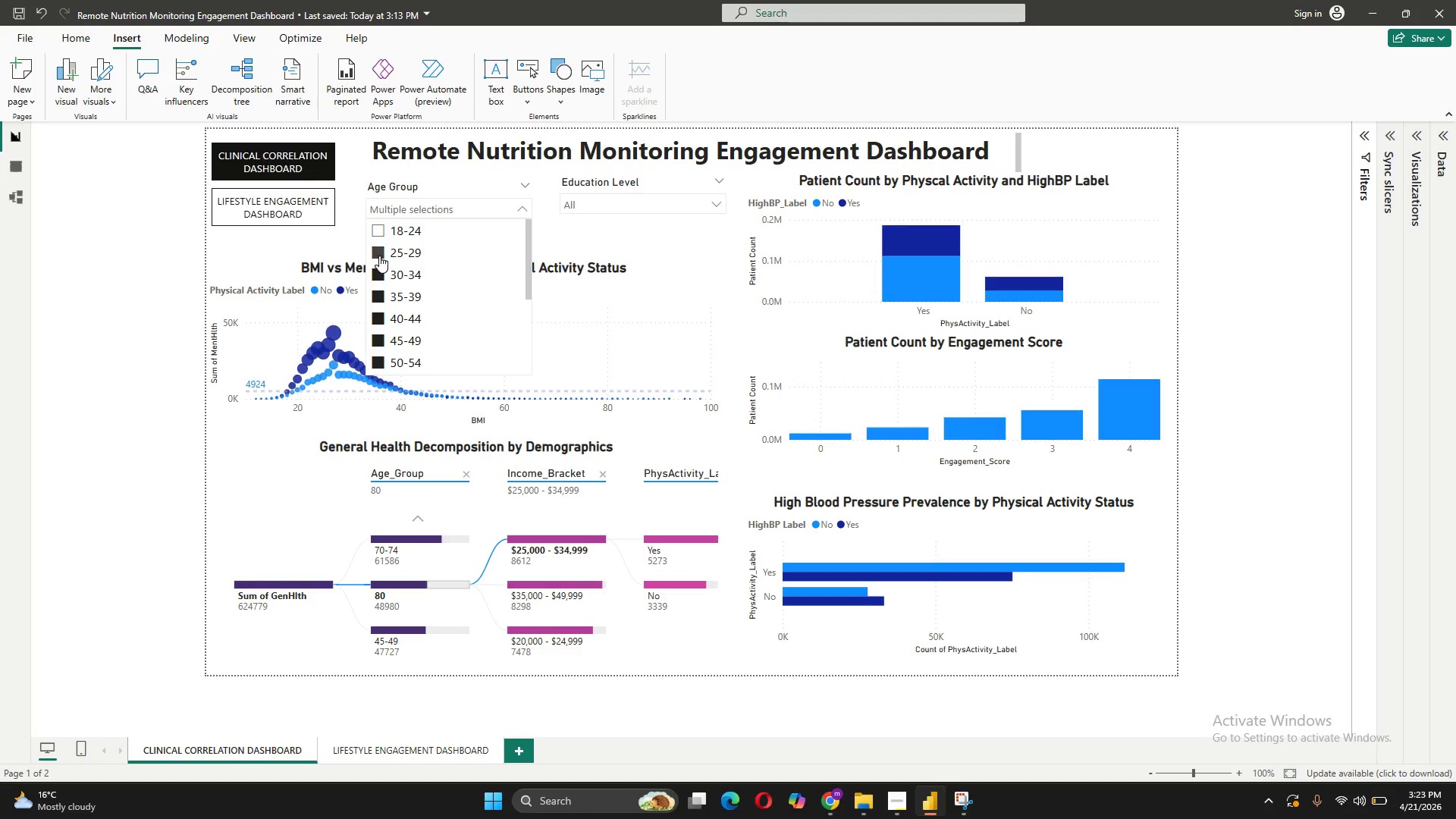 
left_click([379, 256])
 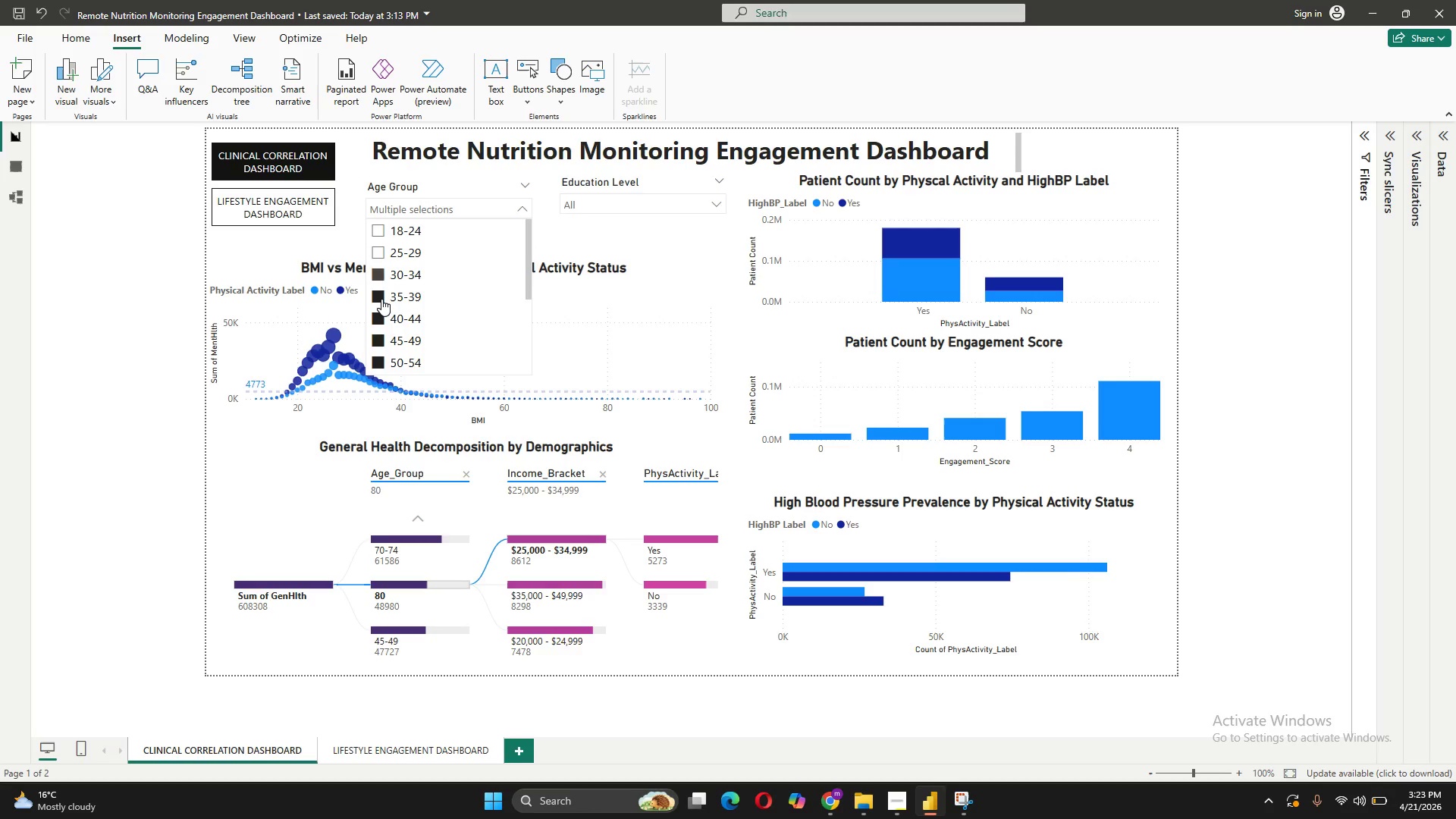 
left_click([381, 299])
 